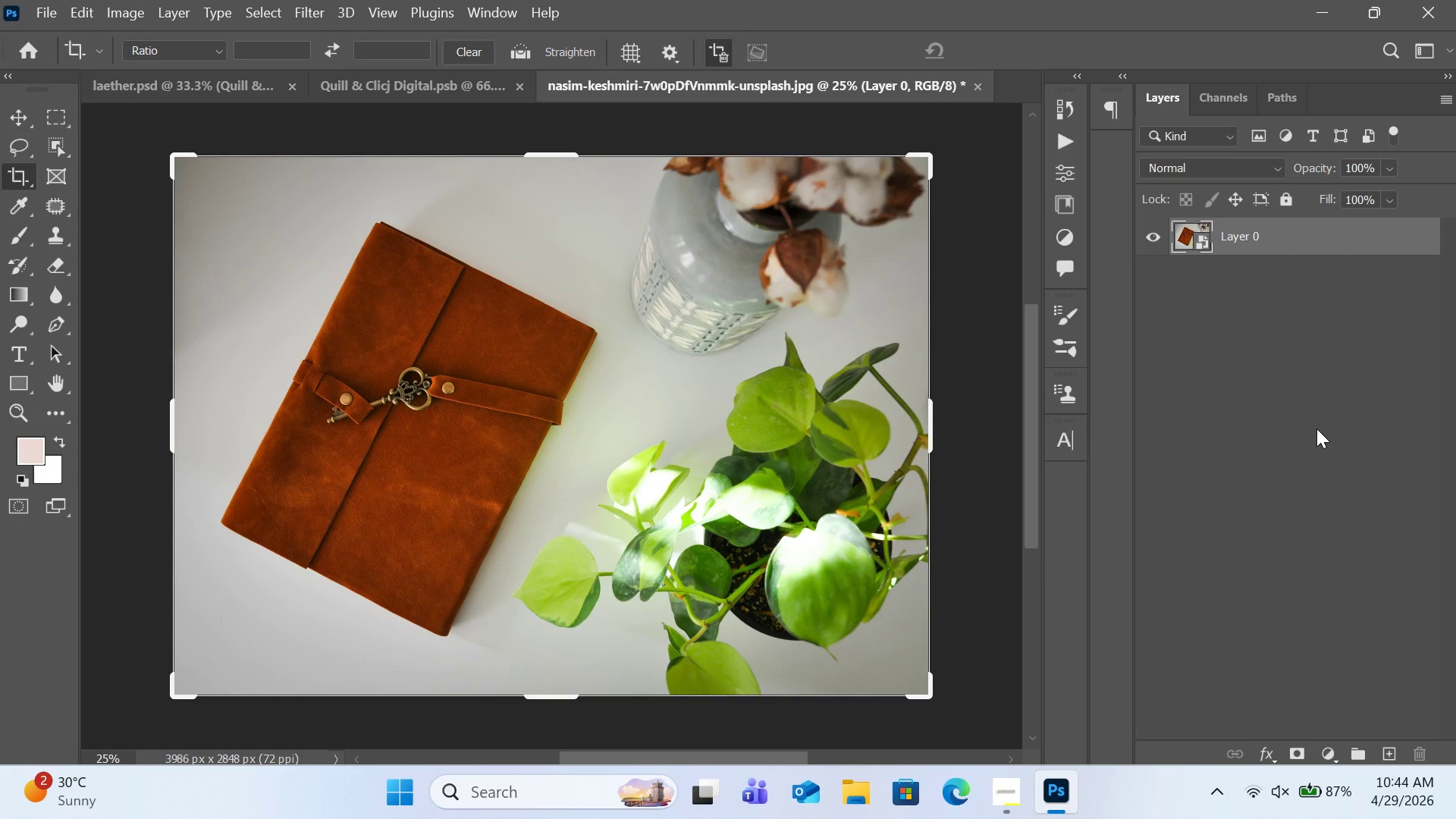 
mouse_move([60, 184])
 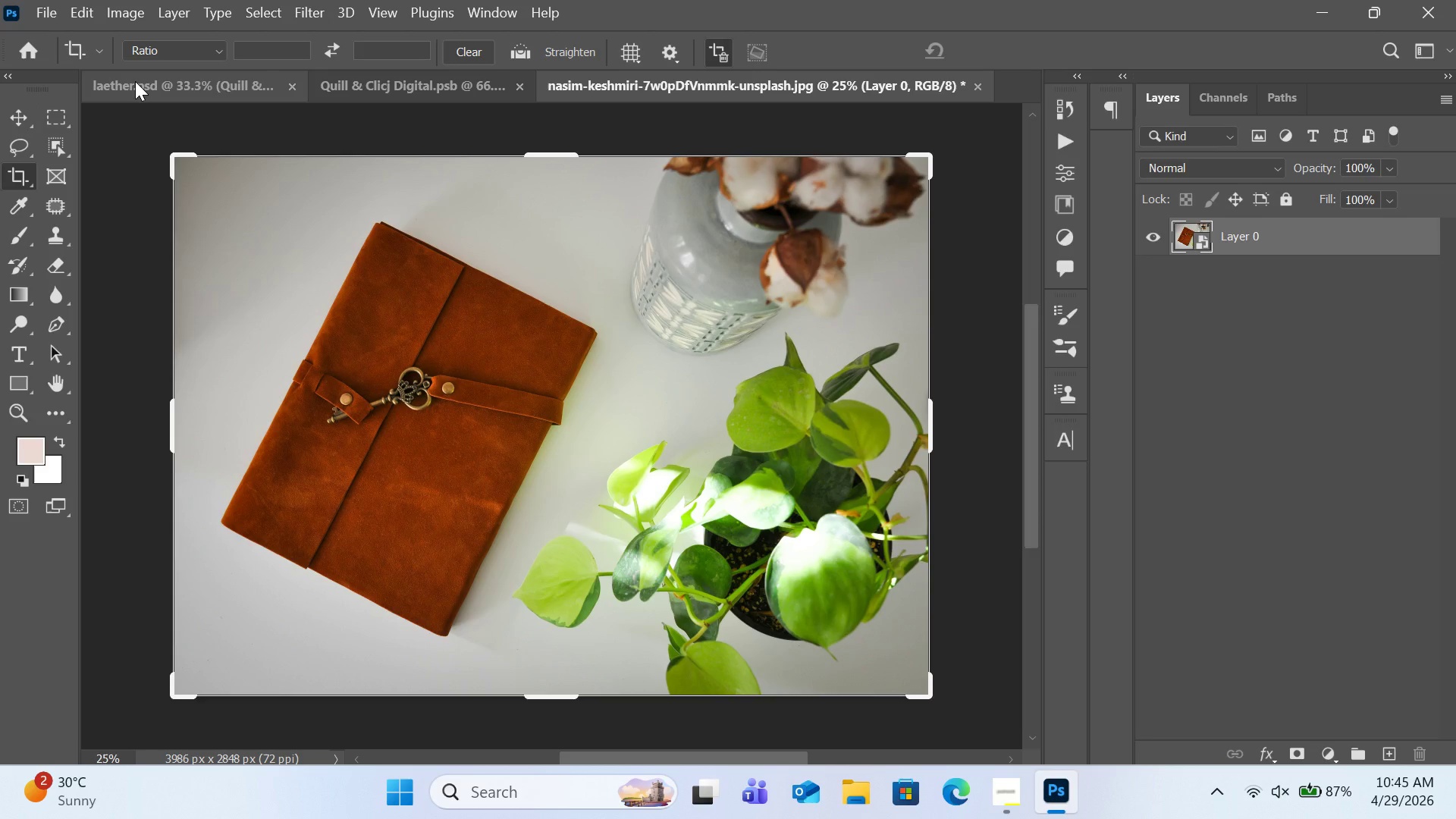 
wait(43.33)
 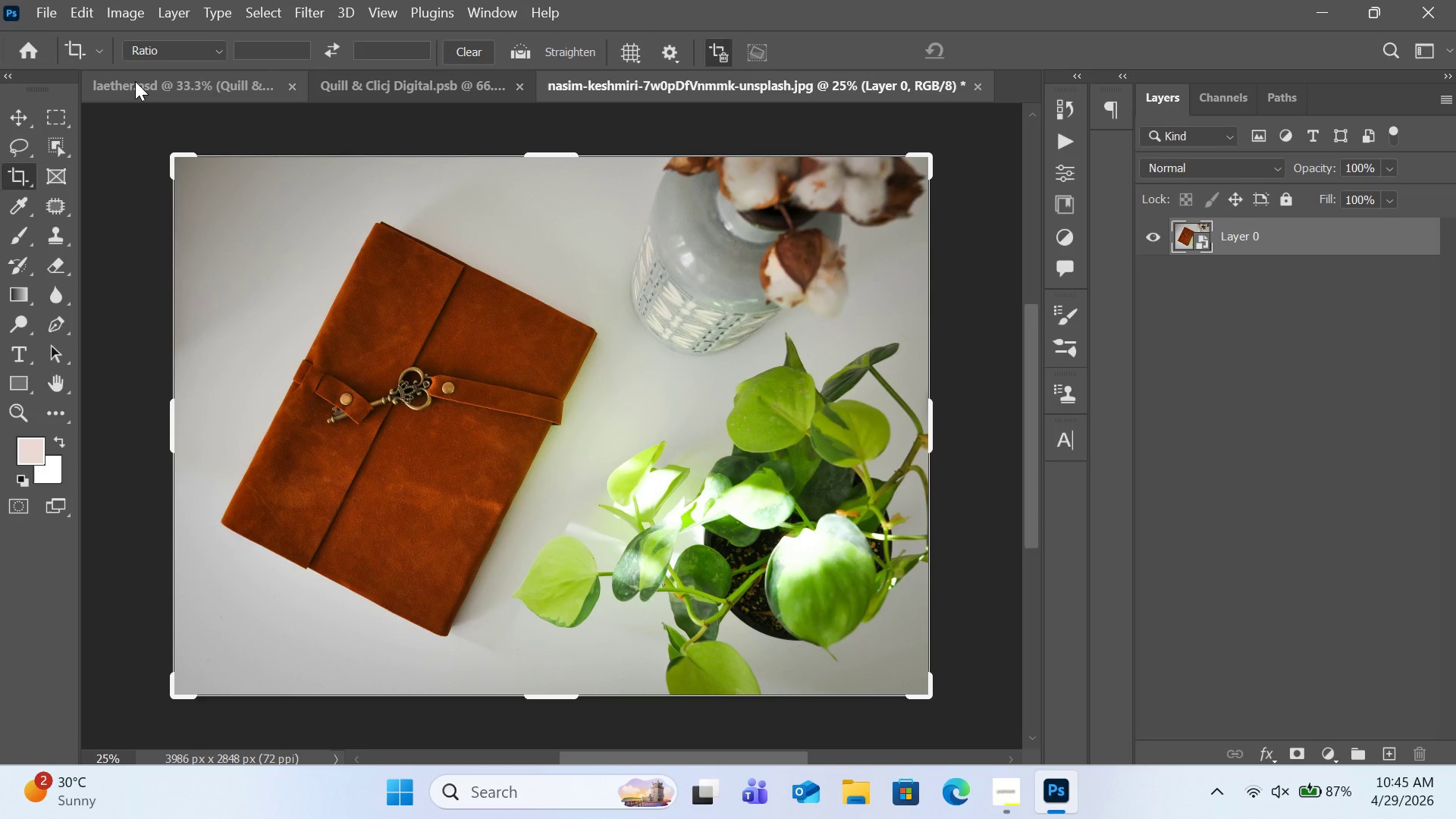 
left_click([75, 8])
 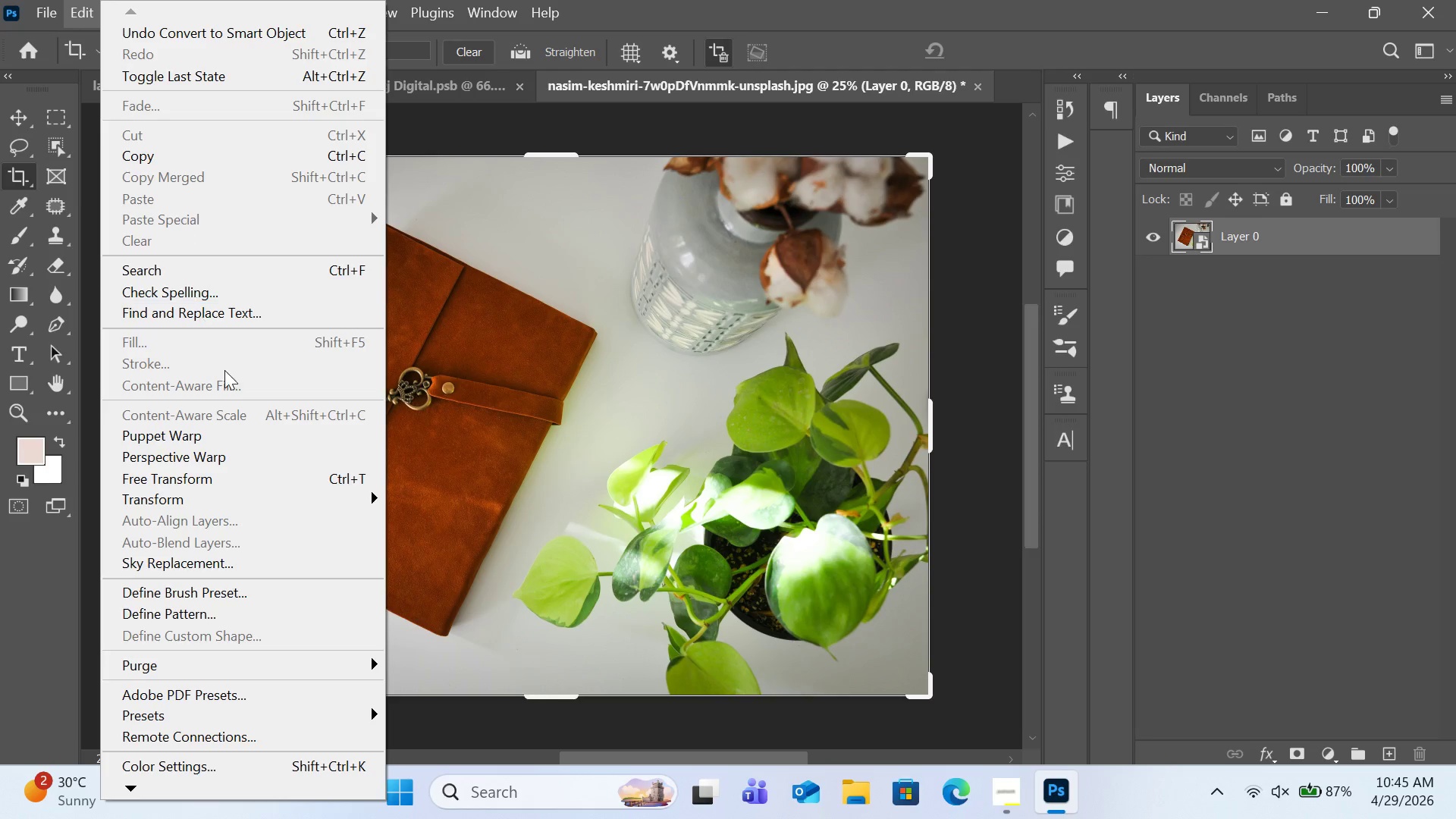 
left_click([257, 452])
 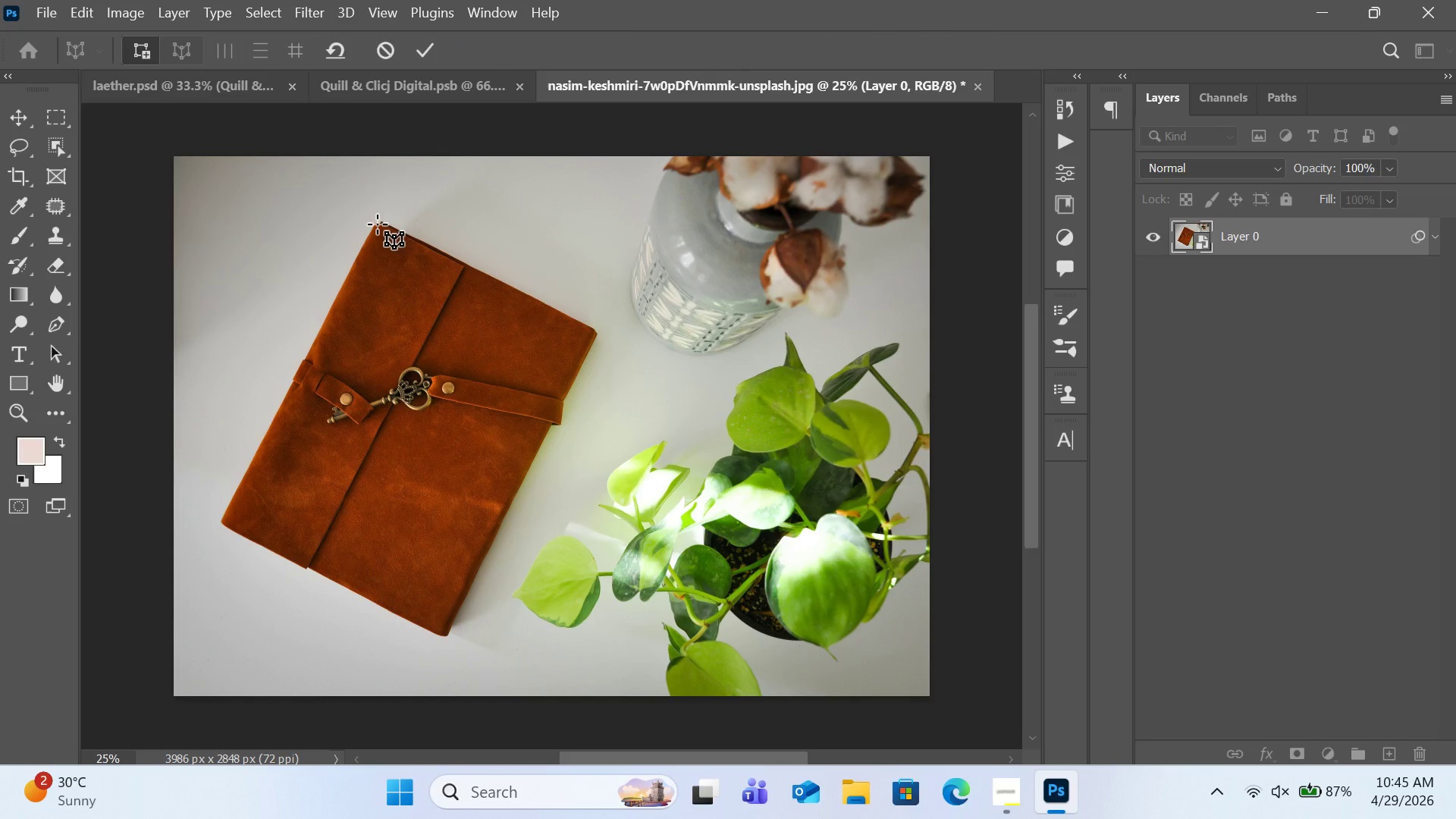 
left_click_drag(start_coordinate=[377, 224], to_coordinate=[463, 560])
 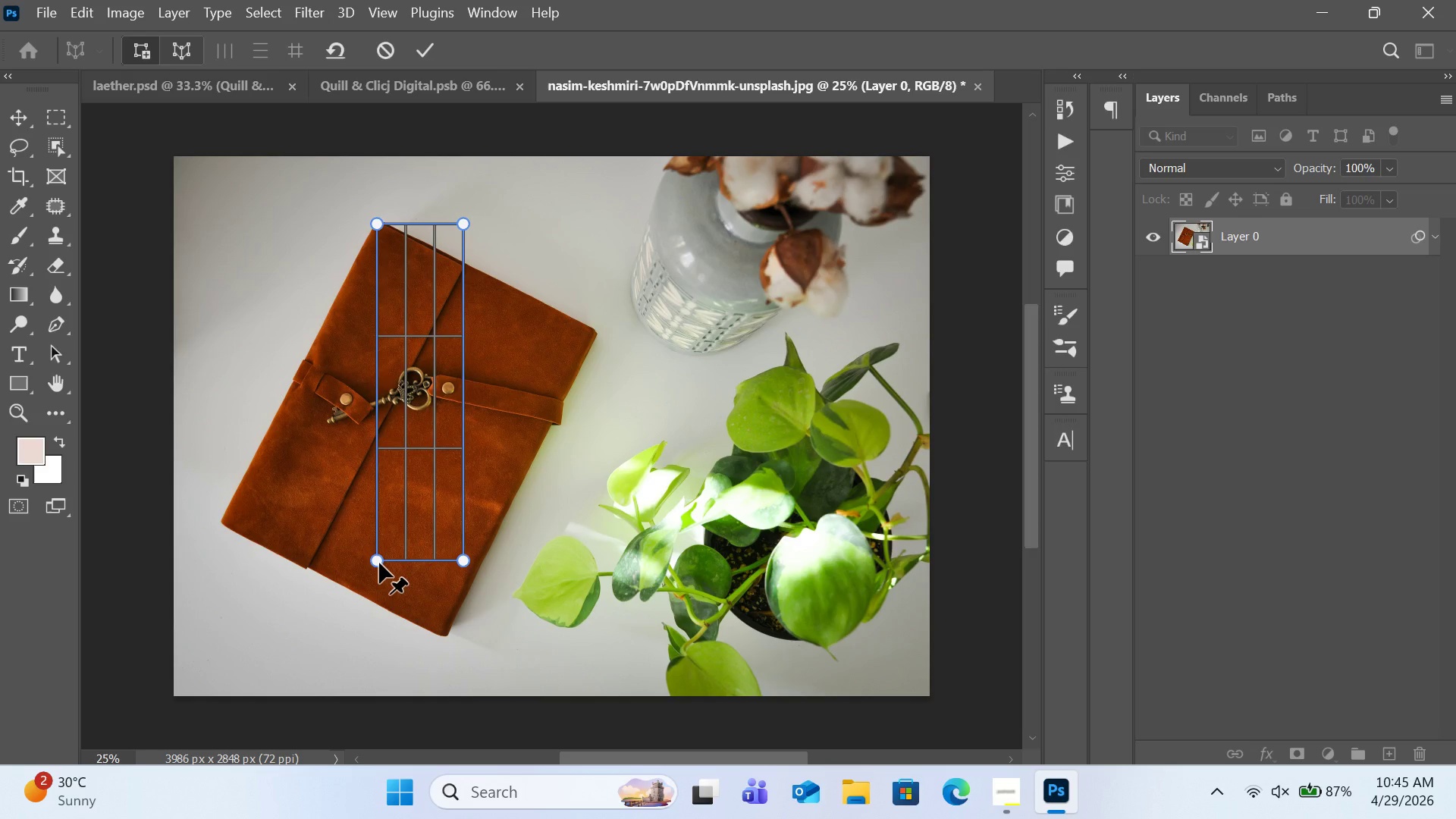 
double_click([379, 563])
 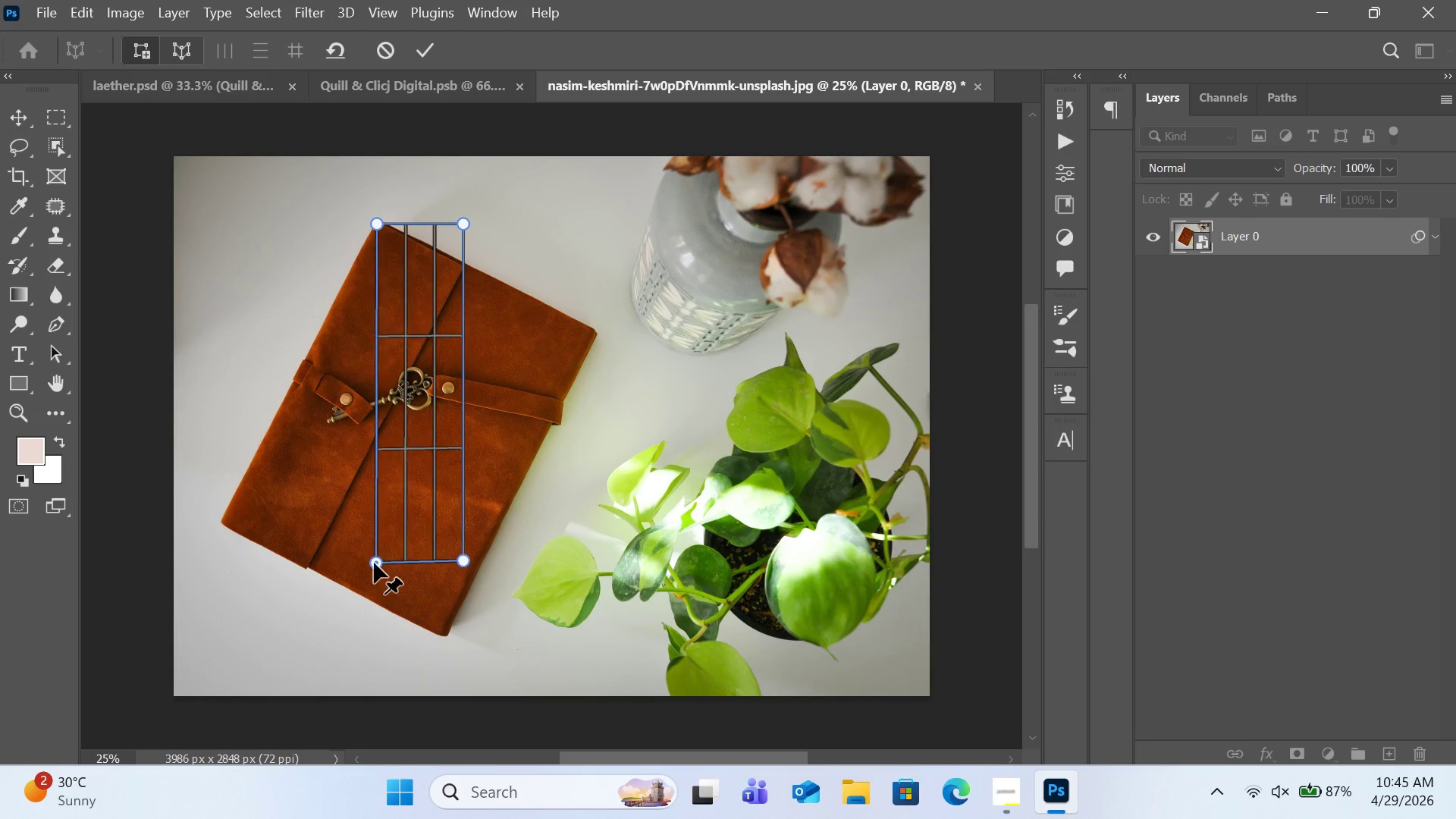 
left_click_drag(start_coordinate=[379, 563], to_coordinate=[222, 524])
 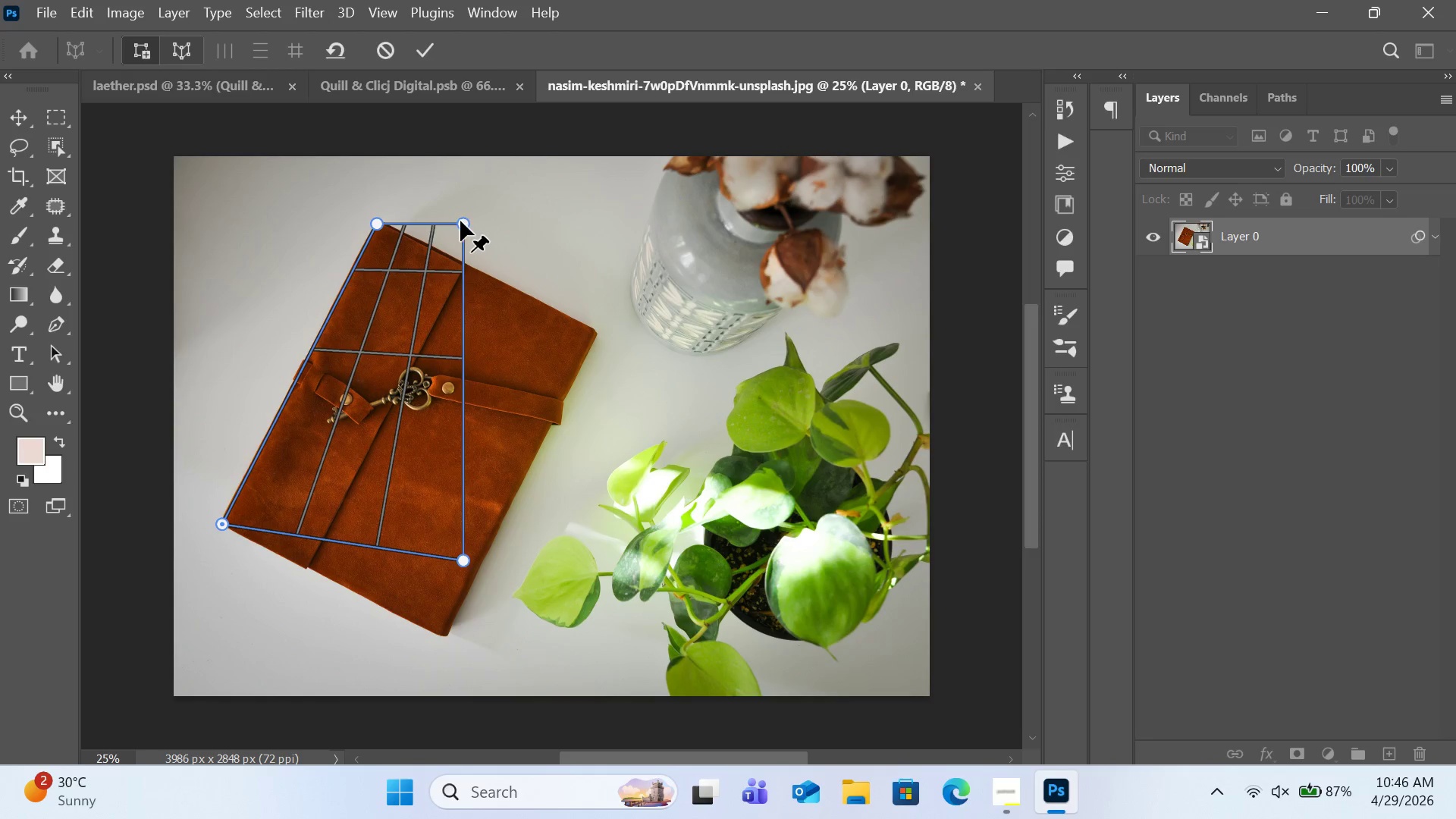 
left_click_drag(start_coordinate=[460, 221], to_coordinate=[460, 225])
 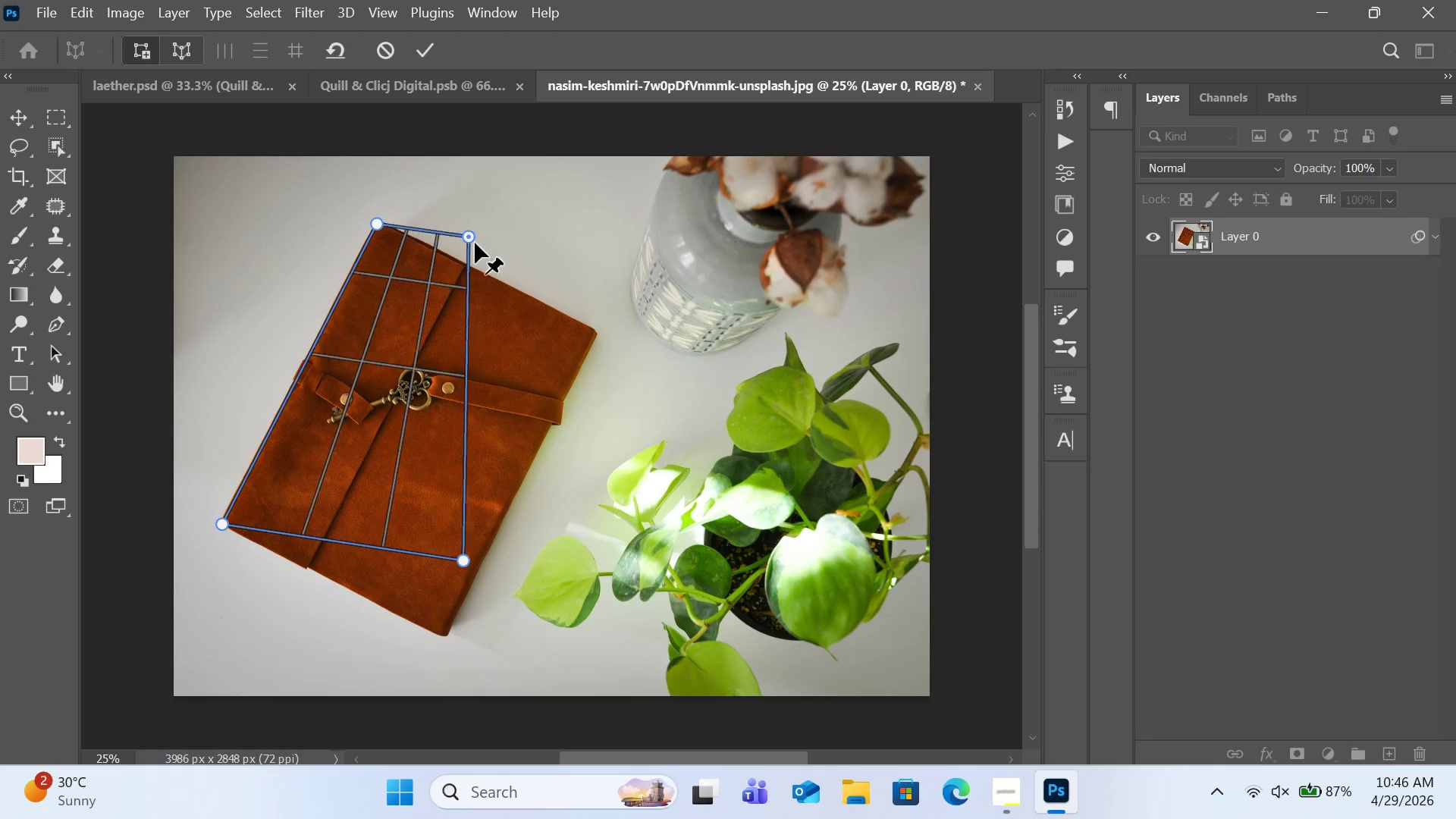 
left_click_drag(start_coordinate=[462, 226], to_coordinate=[595, 331])
 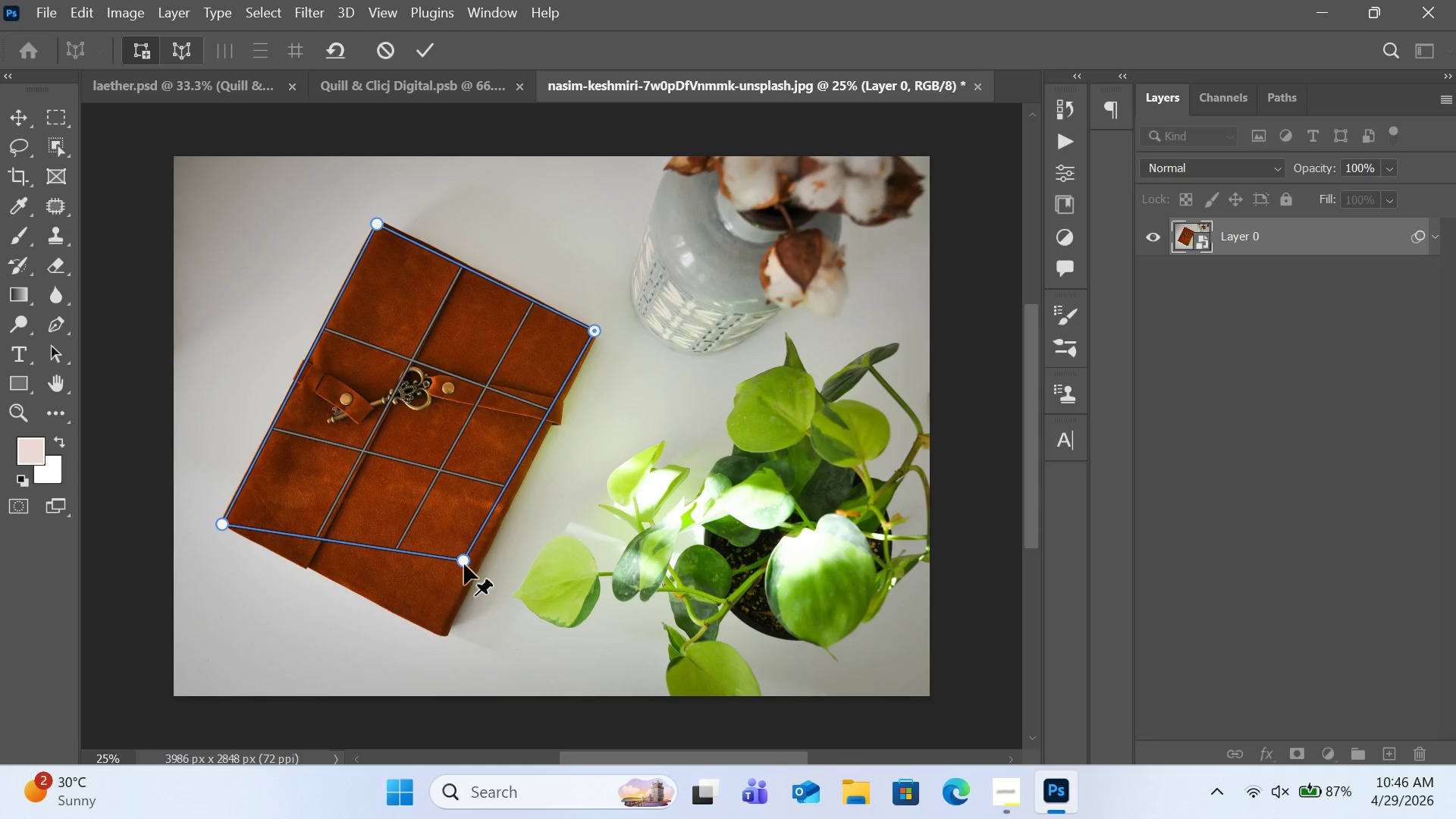 
left_click_drag(start_coordinate=[466, 558], to_coordinate=[441, 636])
 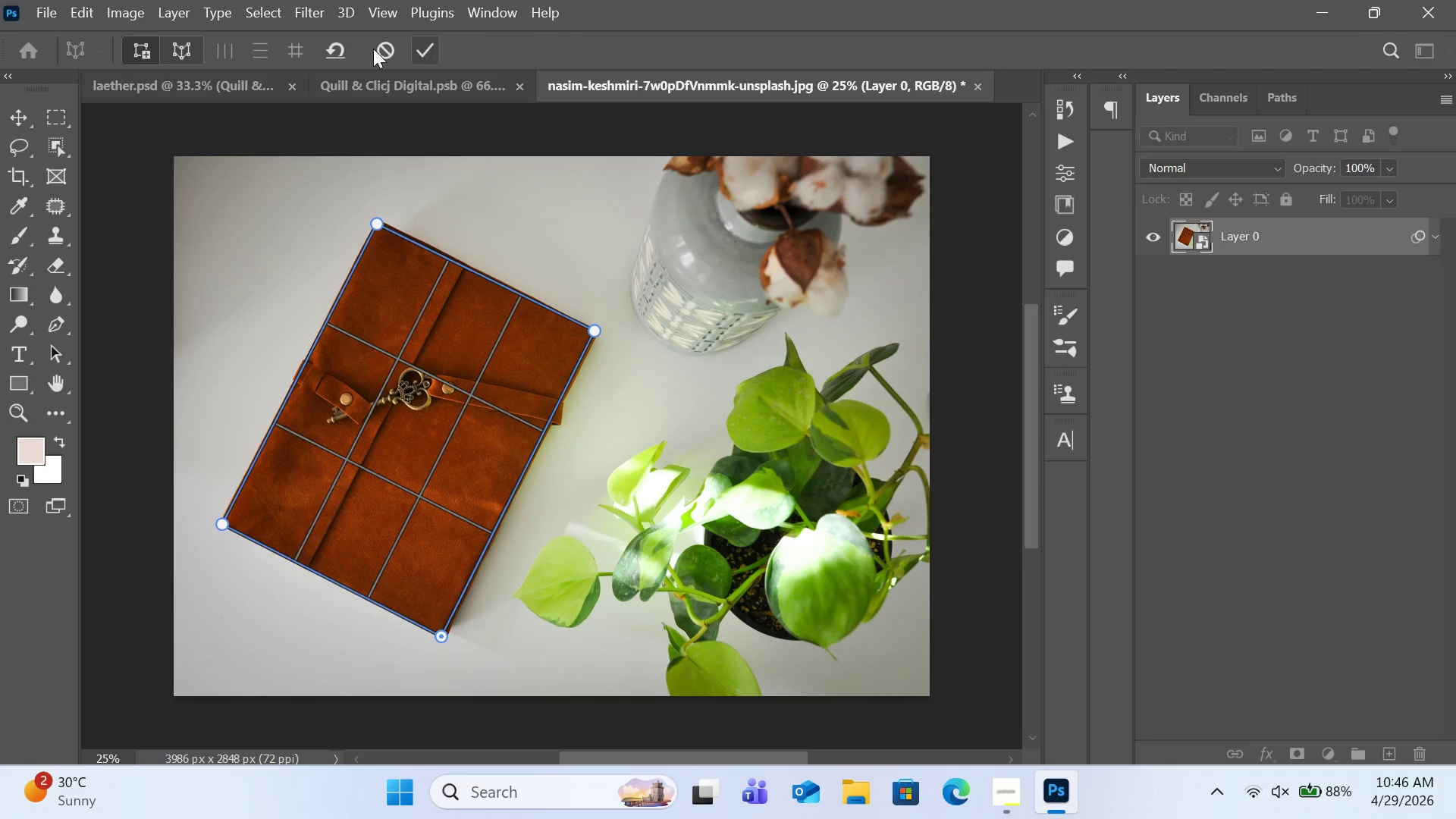 
left_click([185, 46])
 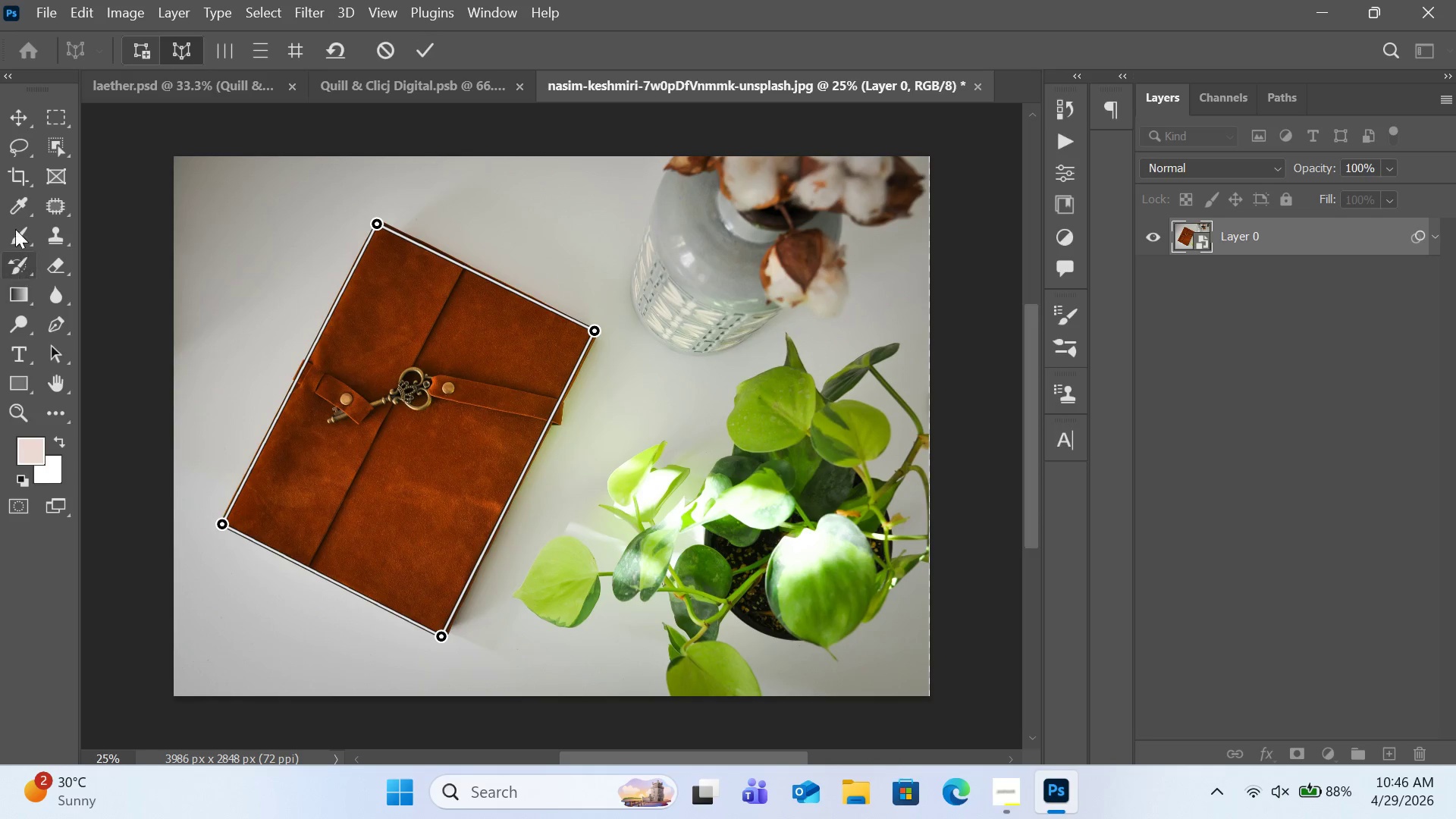 
left_click([22, 350])
 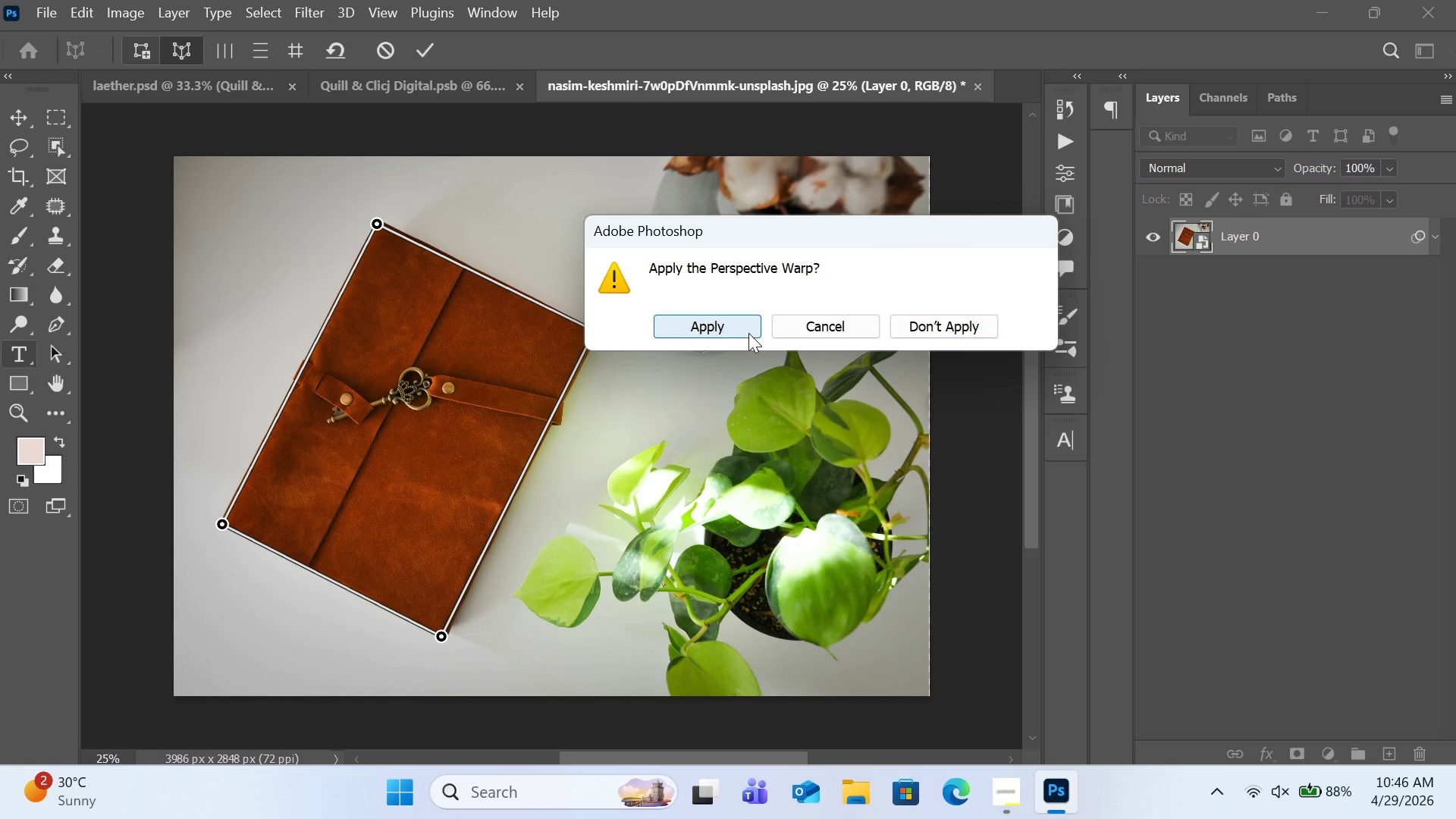 
wait(7.25)
 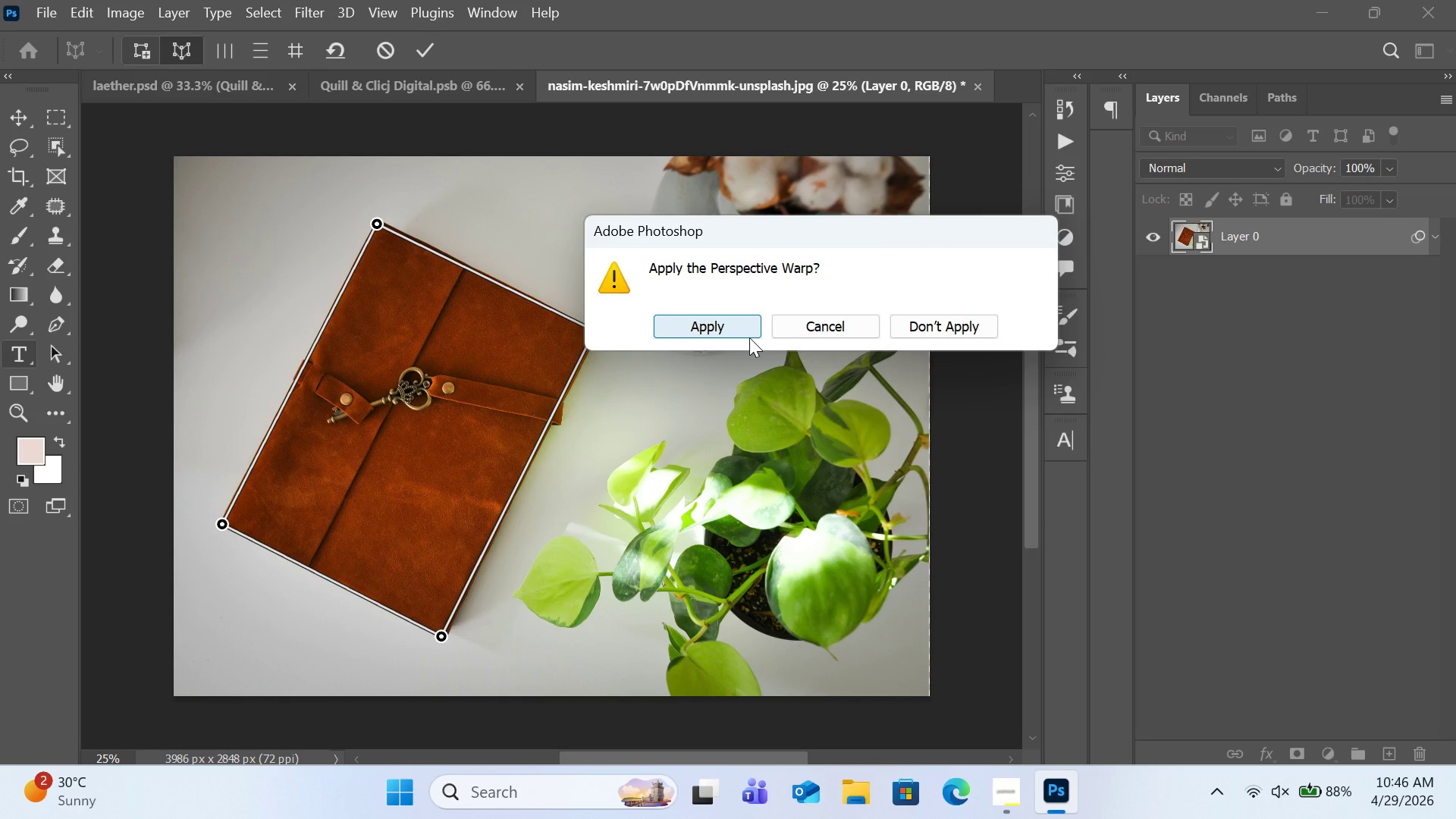 
left_click([748, 333])
 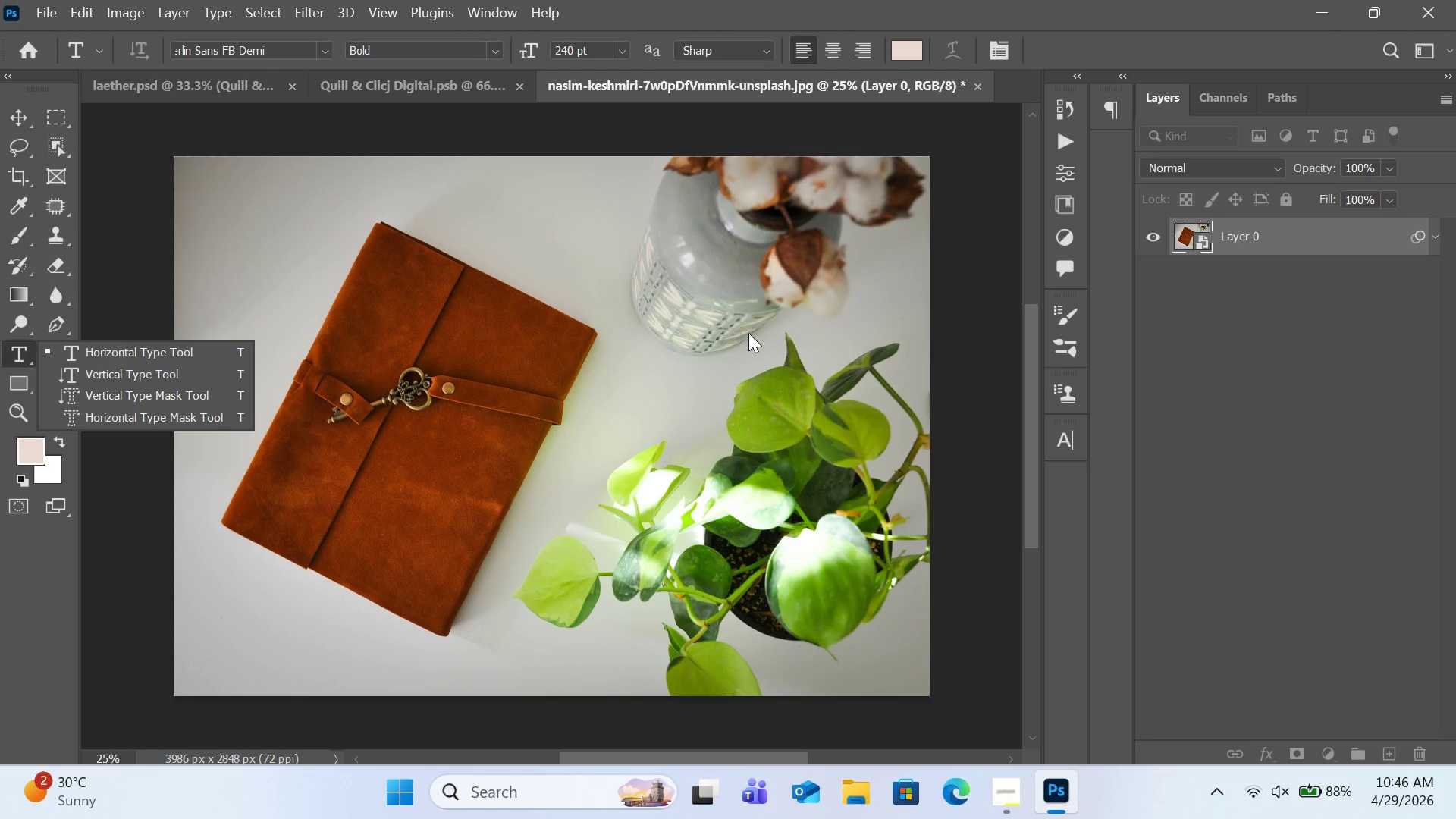 
left_click([208, 353])
 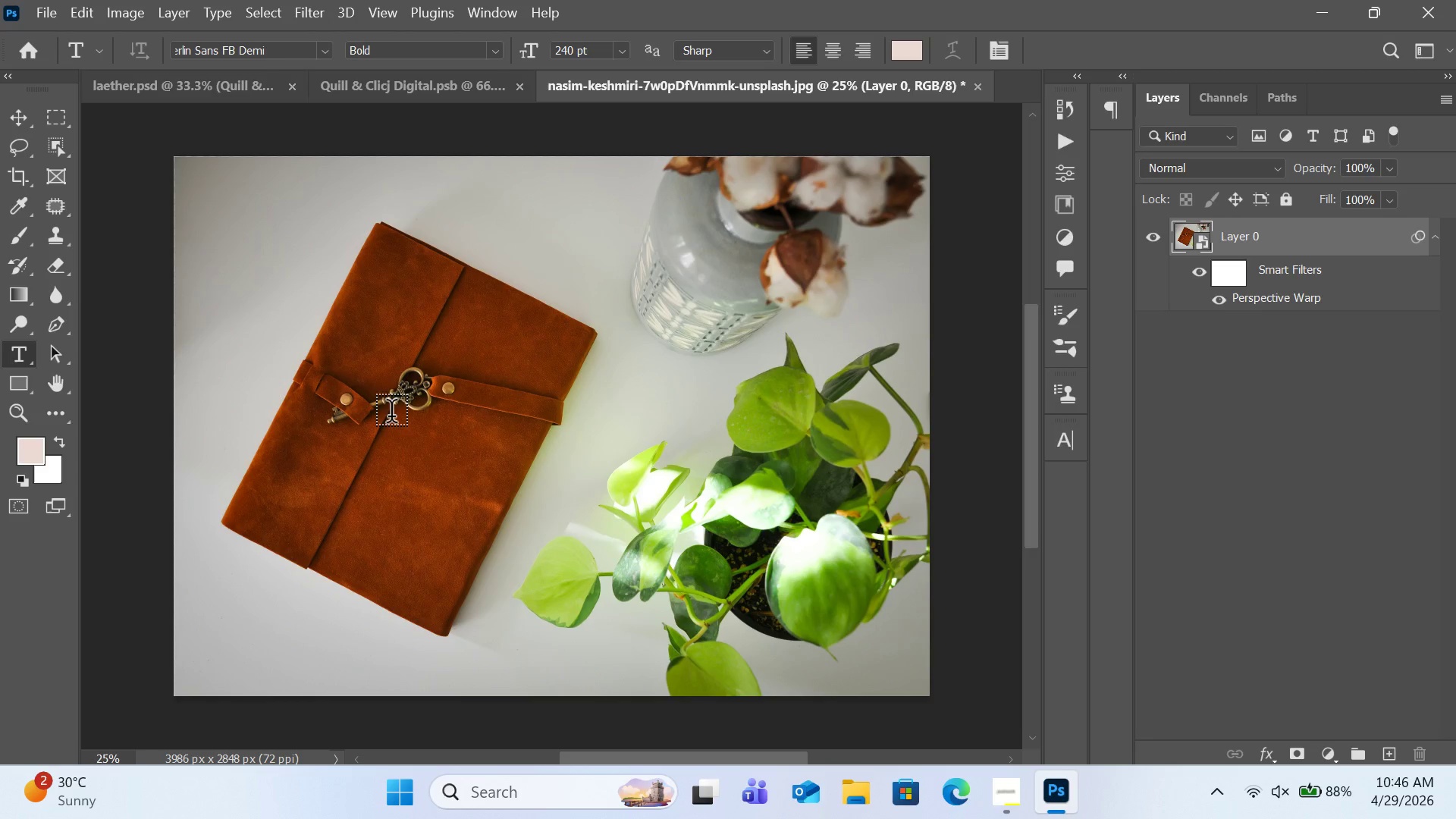 
left_click_drag(start_coordinate=[394, 413], to_coordinate=[490, 497])
 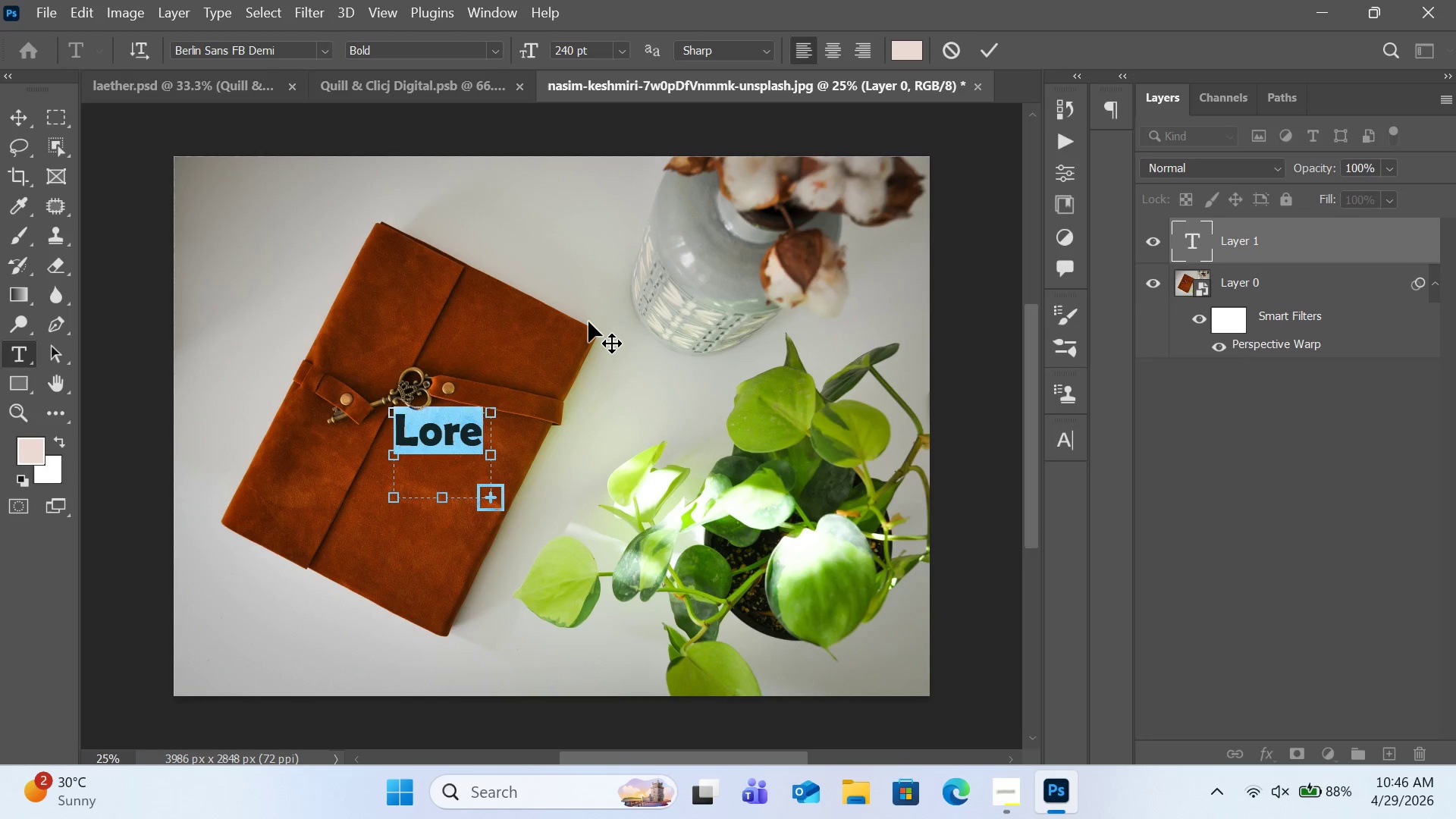 
key(Backspace)
 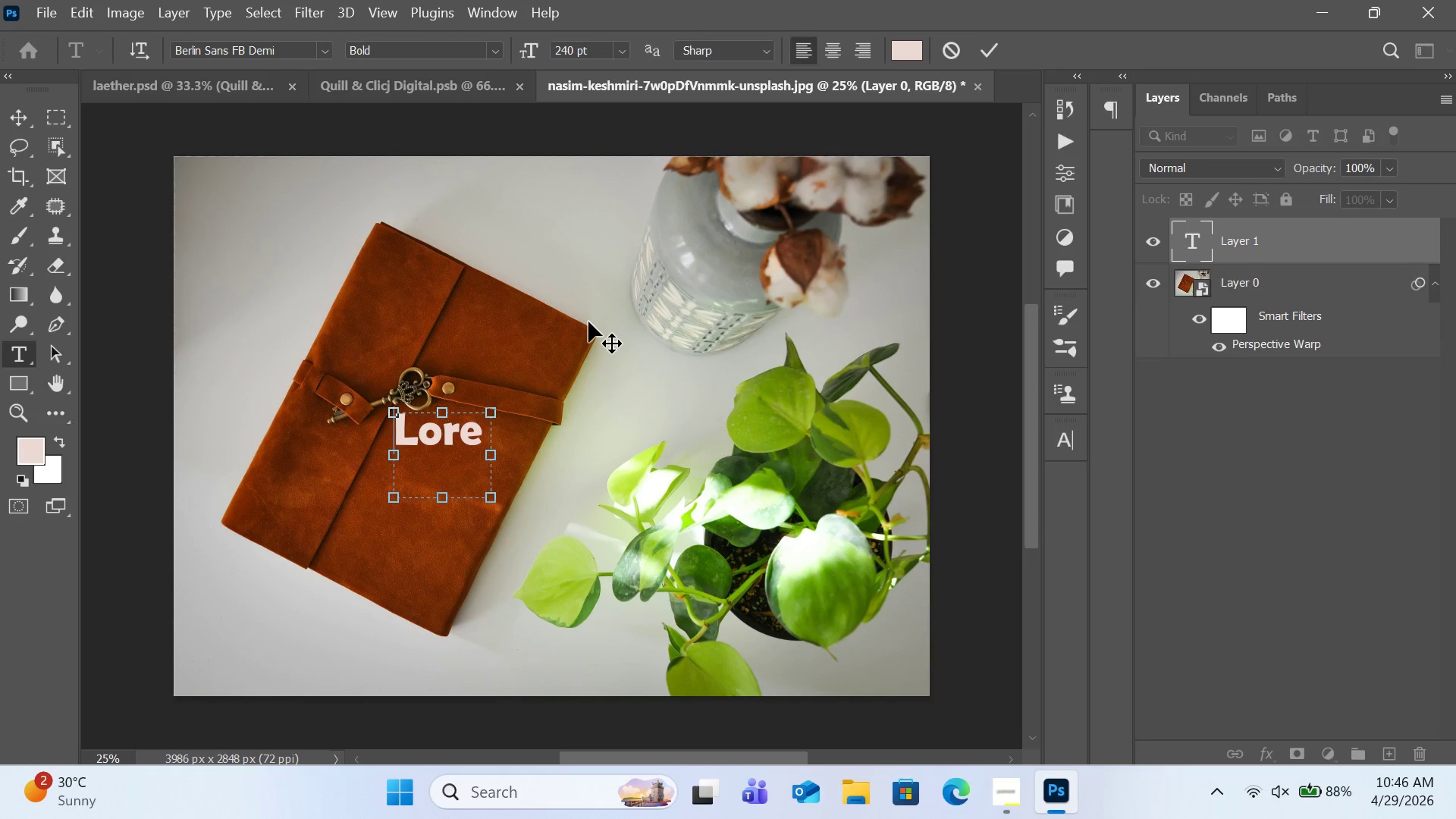 
key(Backspace)
 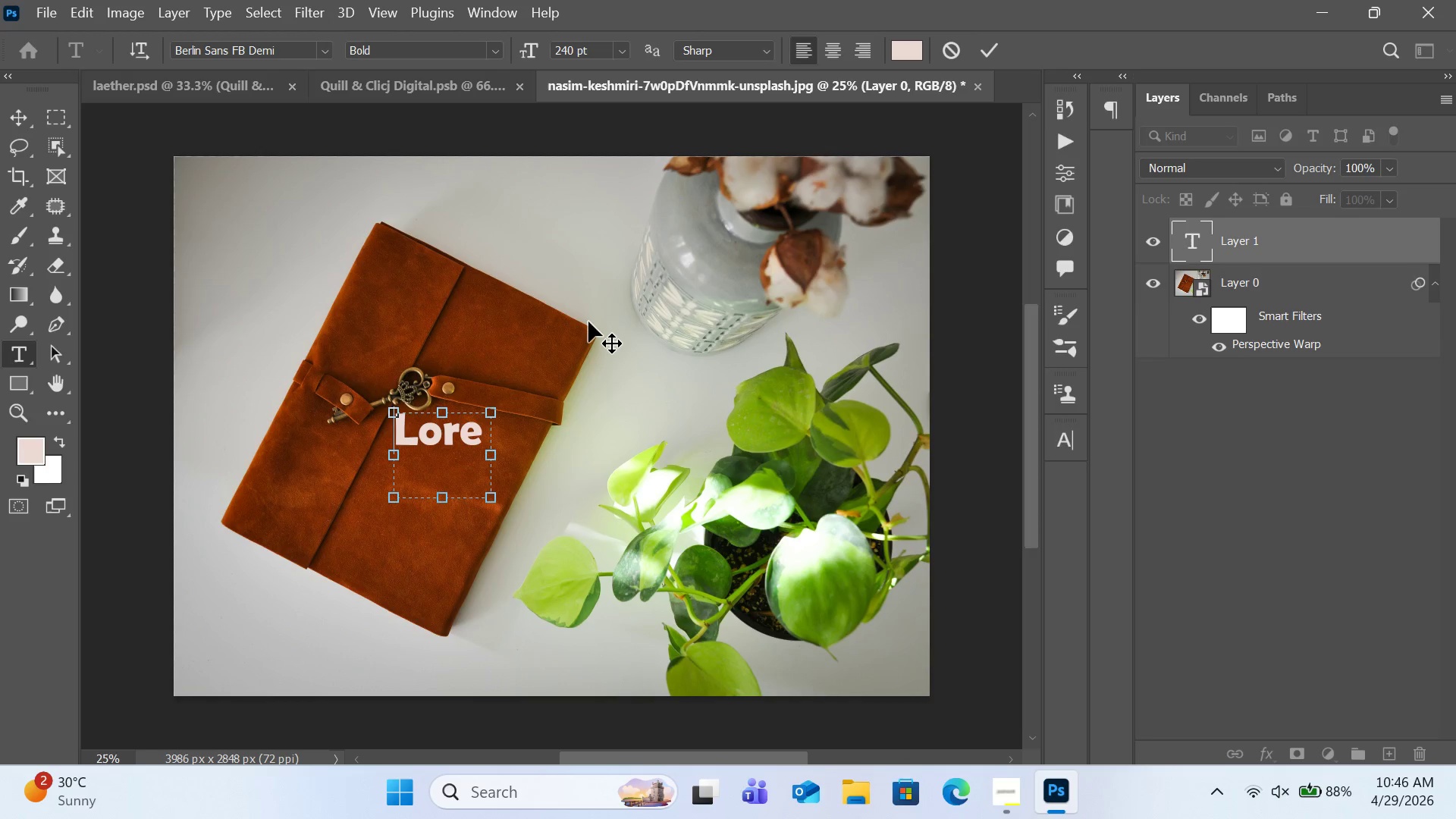 
key(Control+A)
 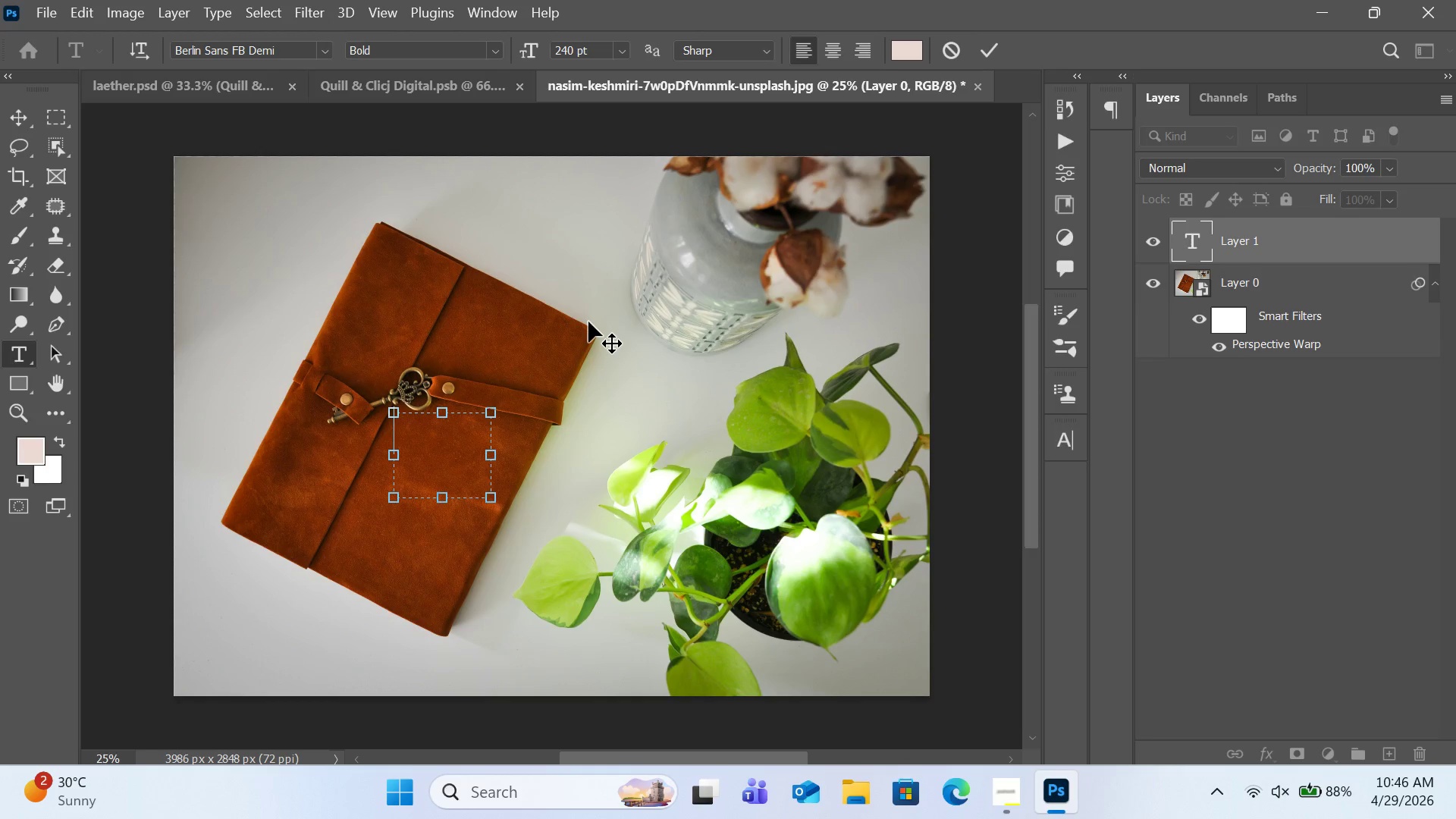 
type(Quill )
 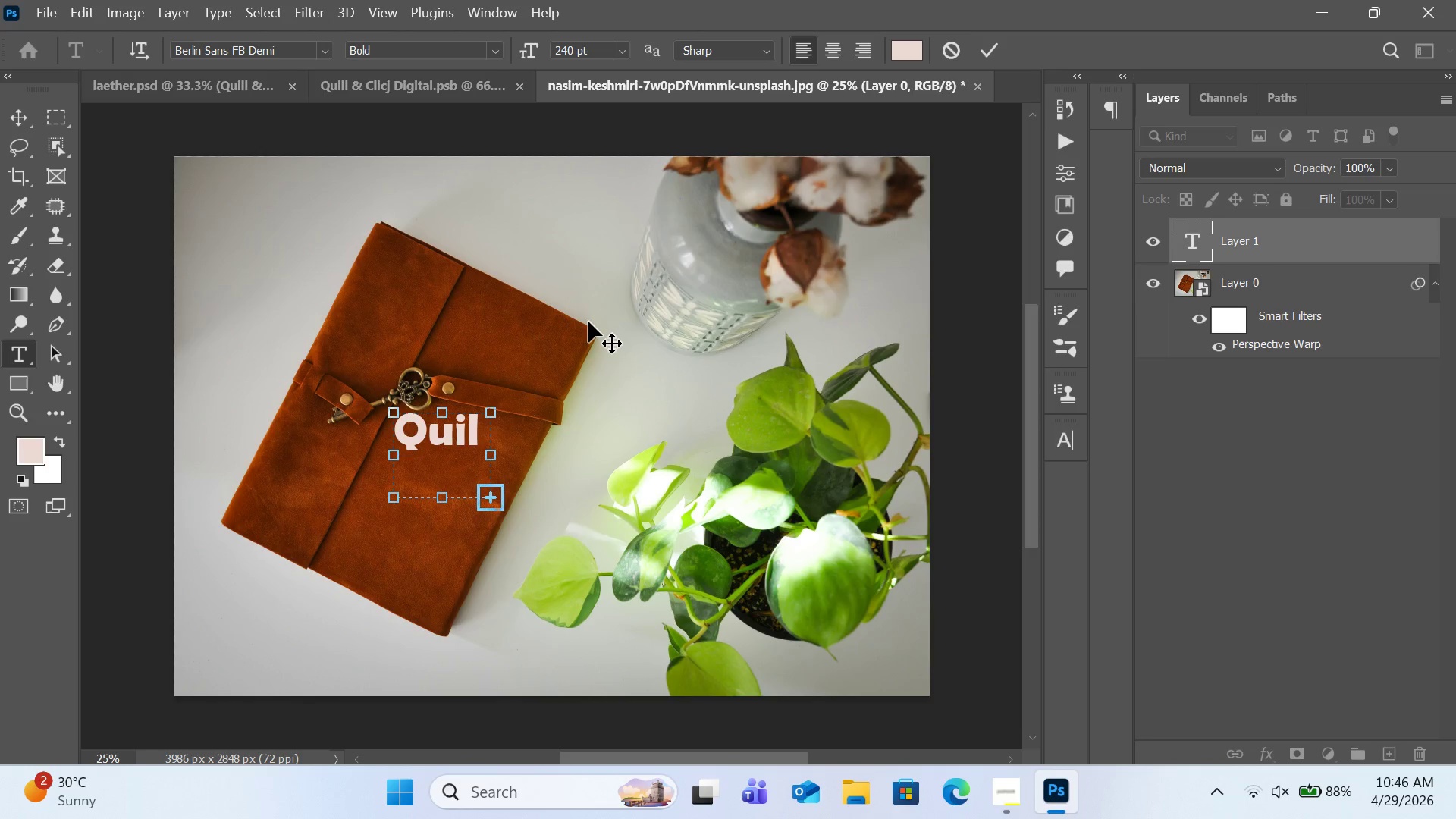 
key(Shift+7)
 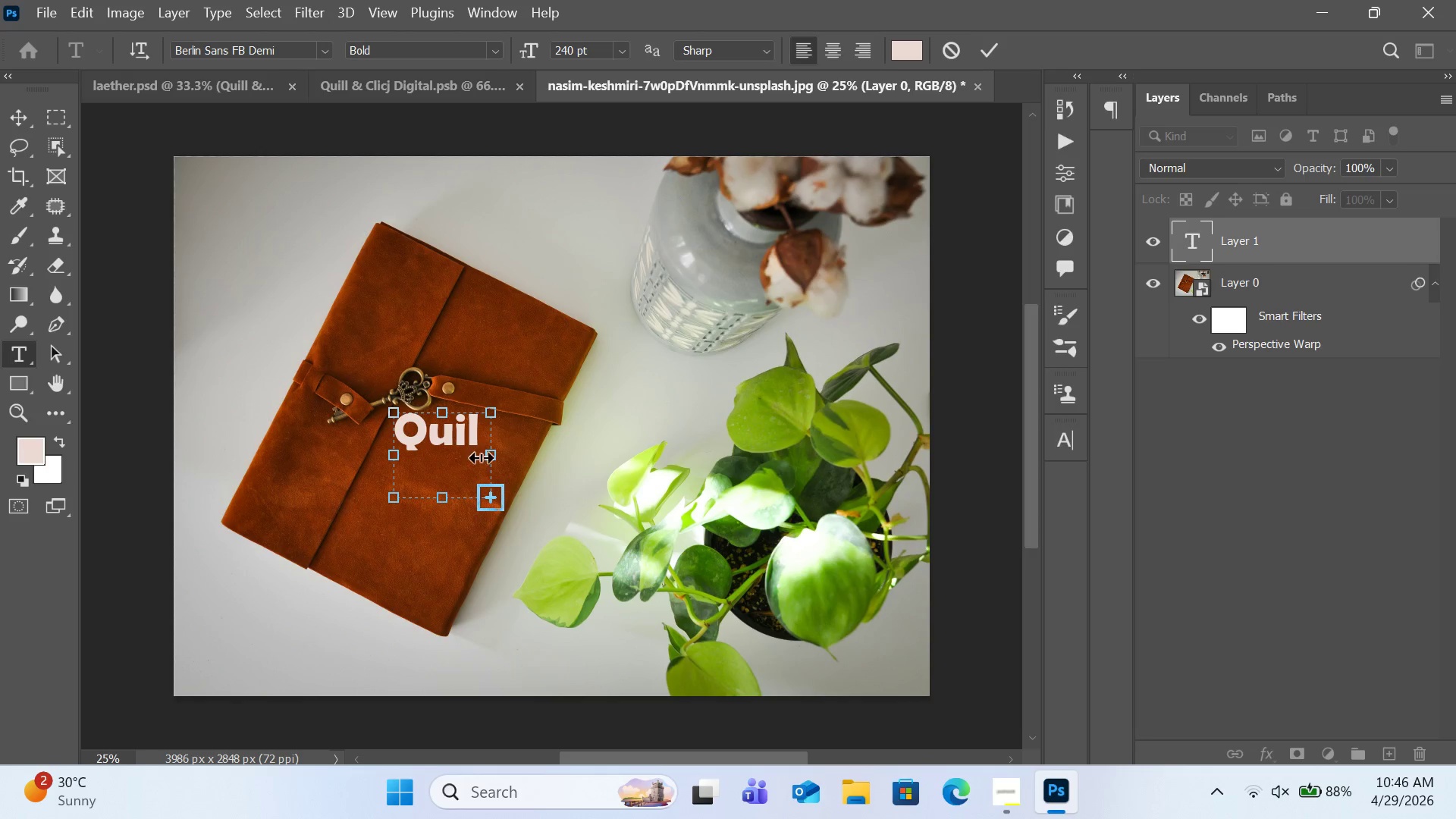 
left_click_drag(start_coordinate=[491, 457], to_coordinate=[621, 452])
 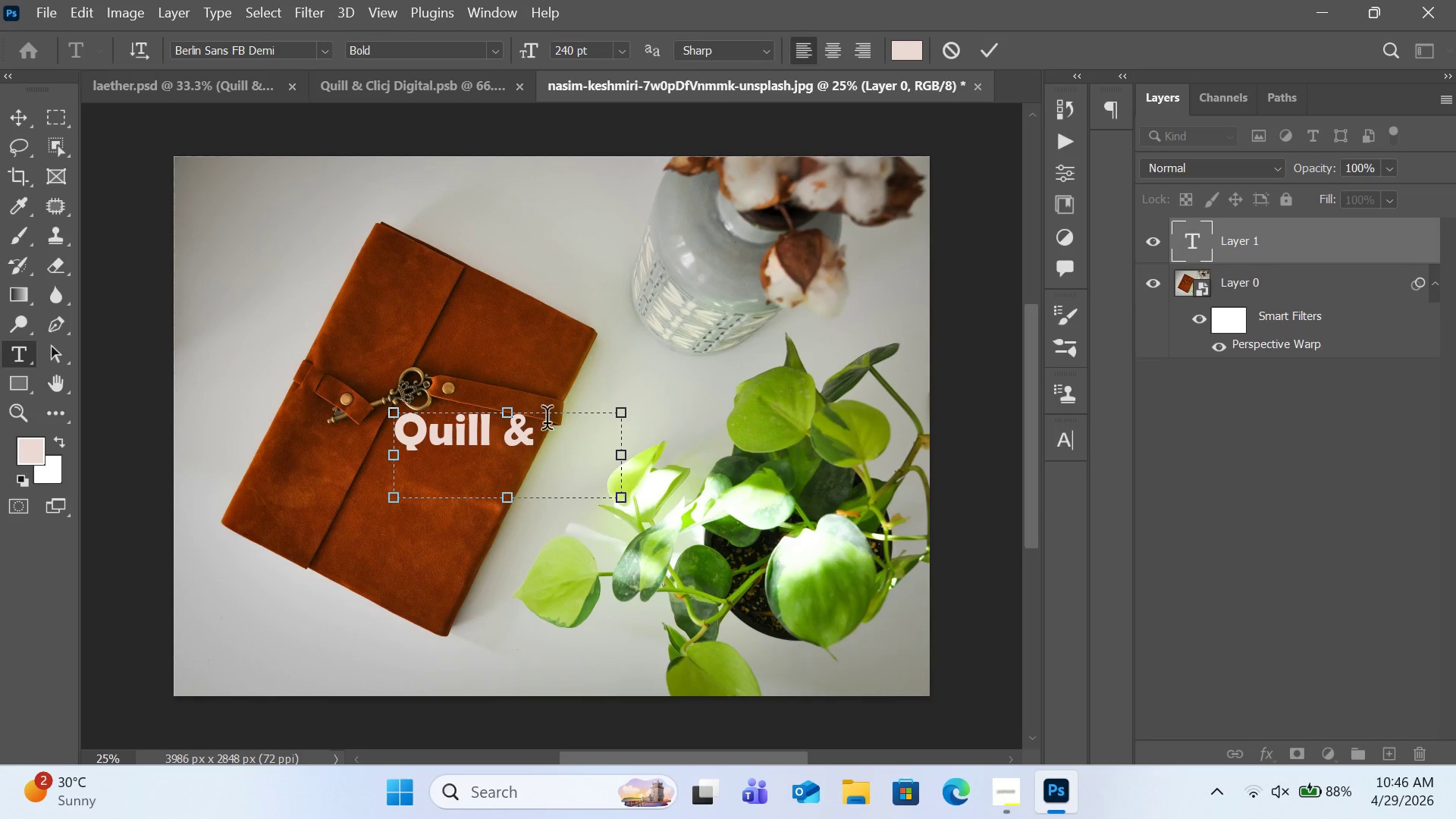 
type( Click )
 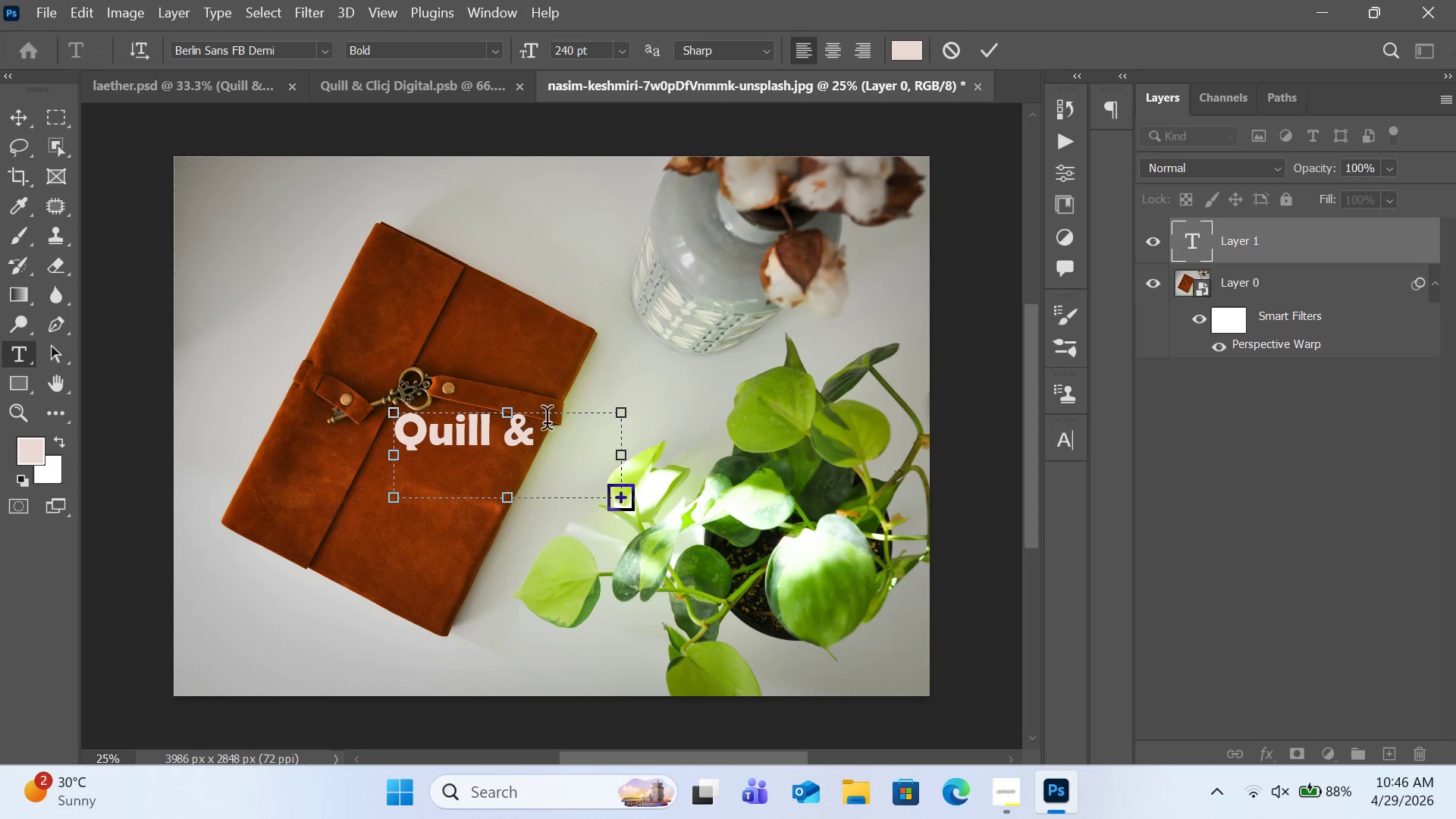 
left_click_drag(start_coordinate=[630, 501], to_coordinate=[740, 509])
 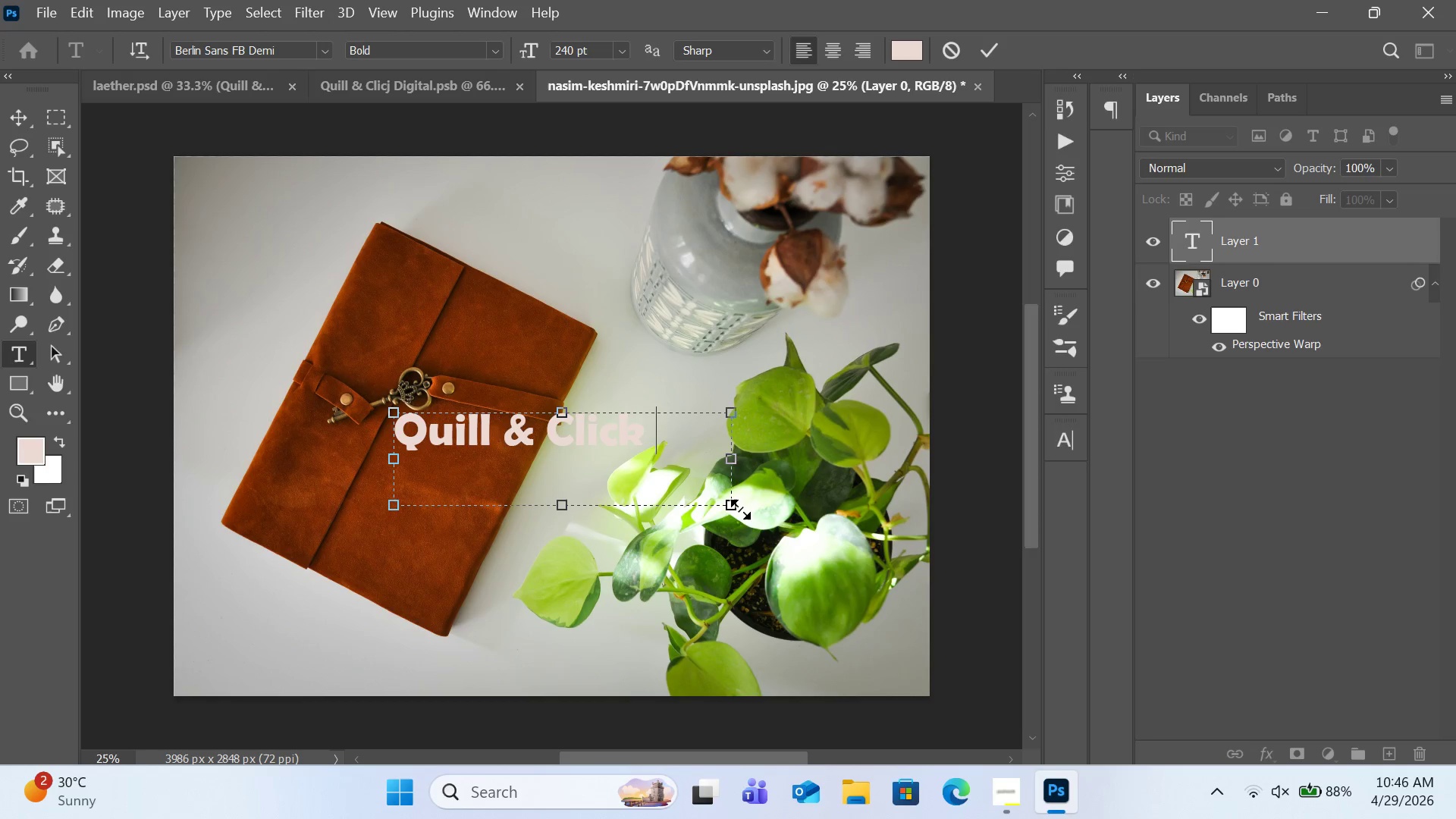 
type(Digital)
 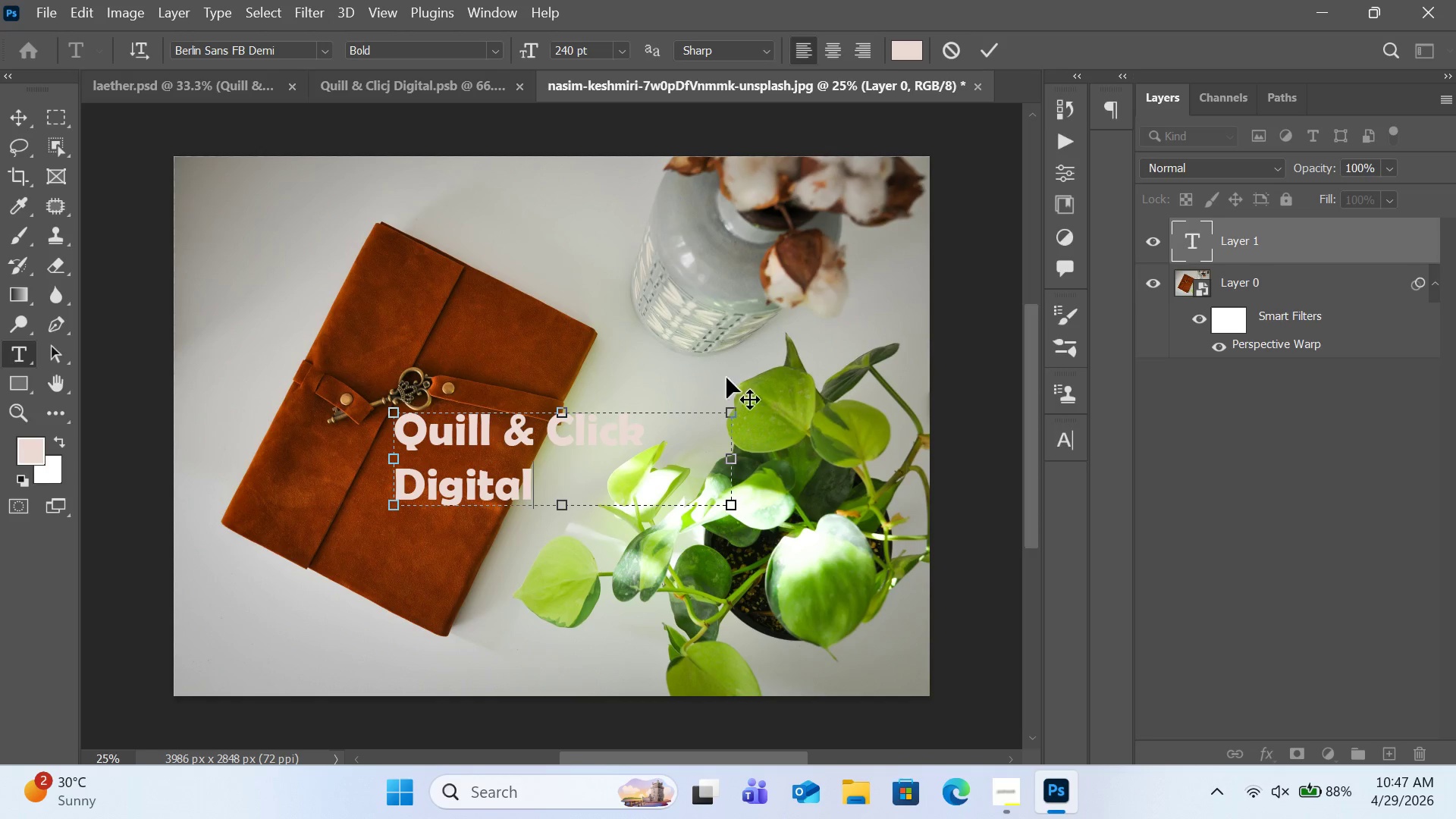 
left_click([736, 413])
 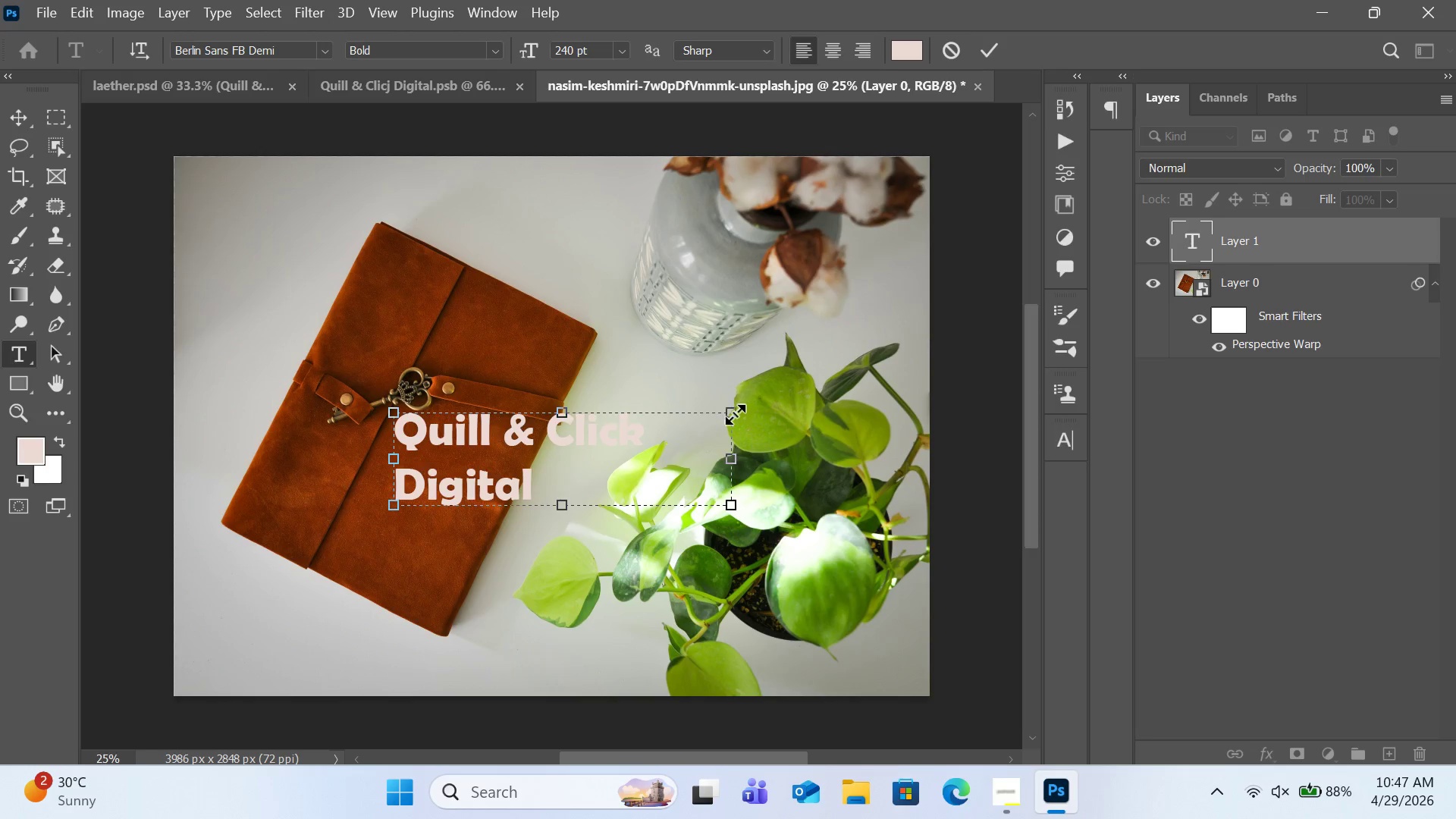 
left_click_drag(start_coordinate=[735, 414], to_coordinate=[745, 416])
 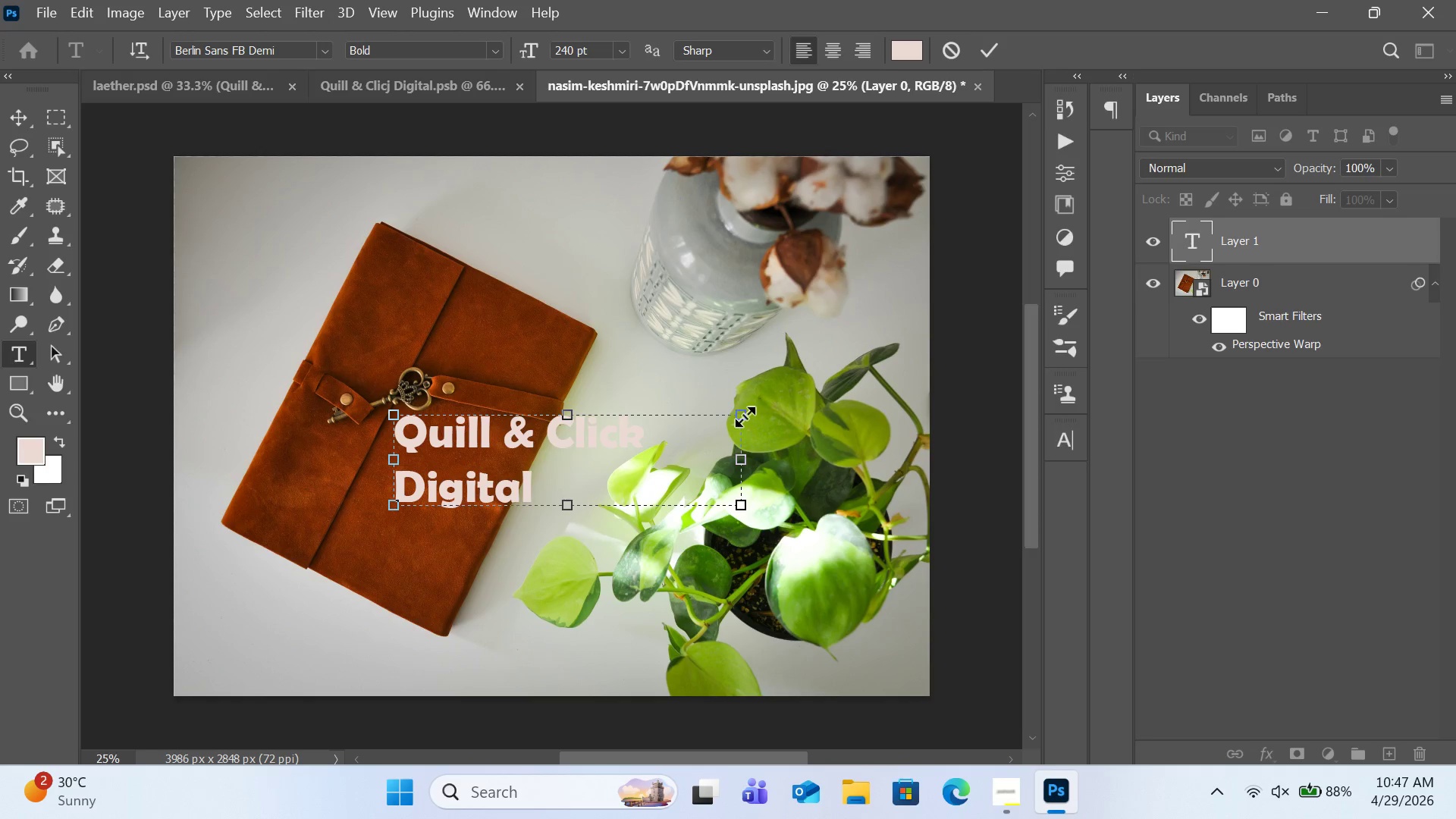 
key(Control+A)
 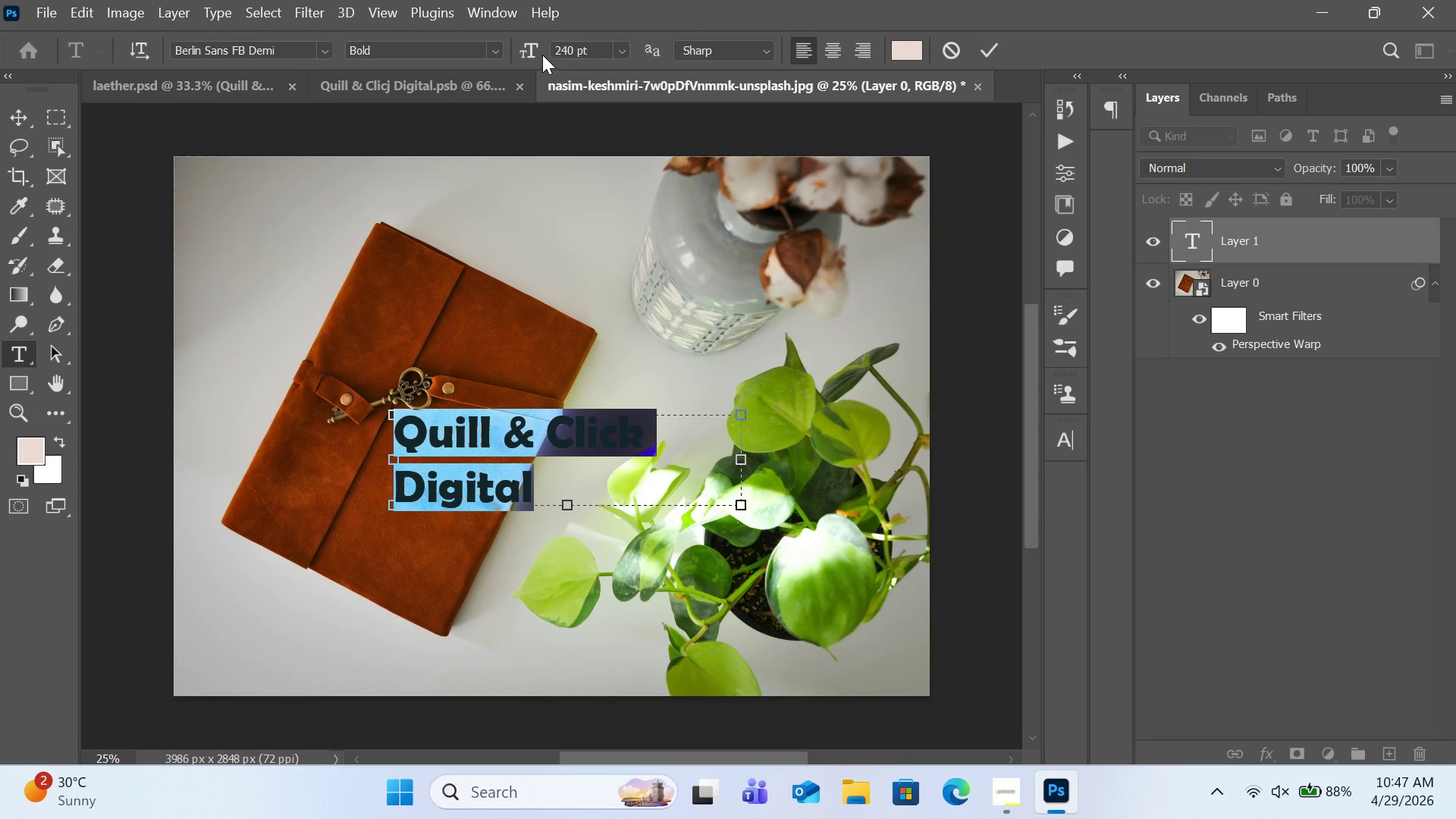 
left_click([536, 55])
 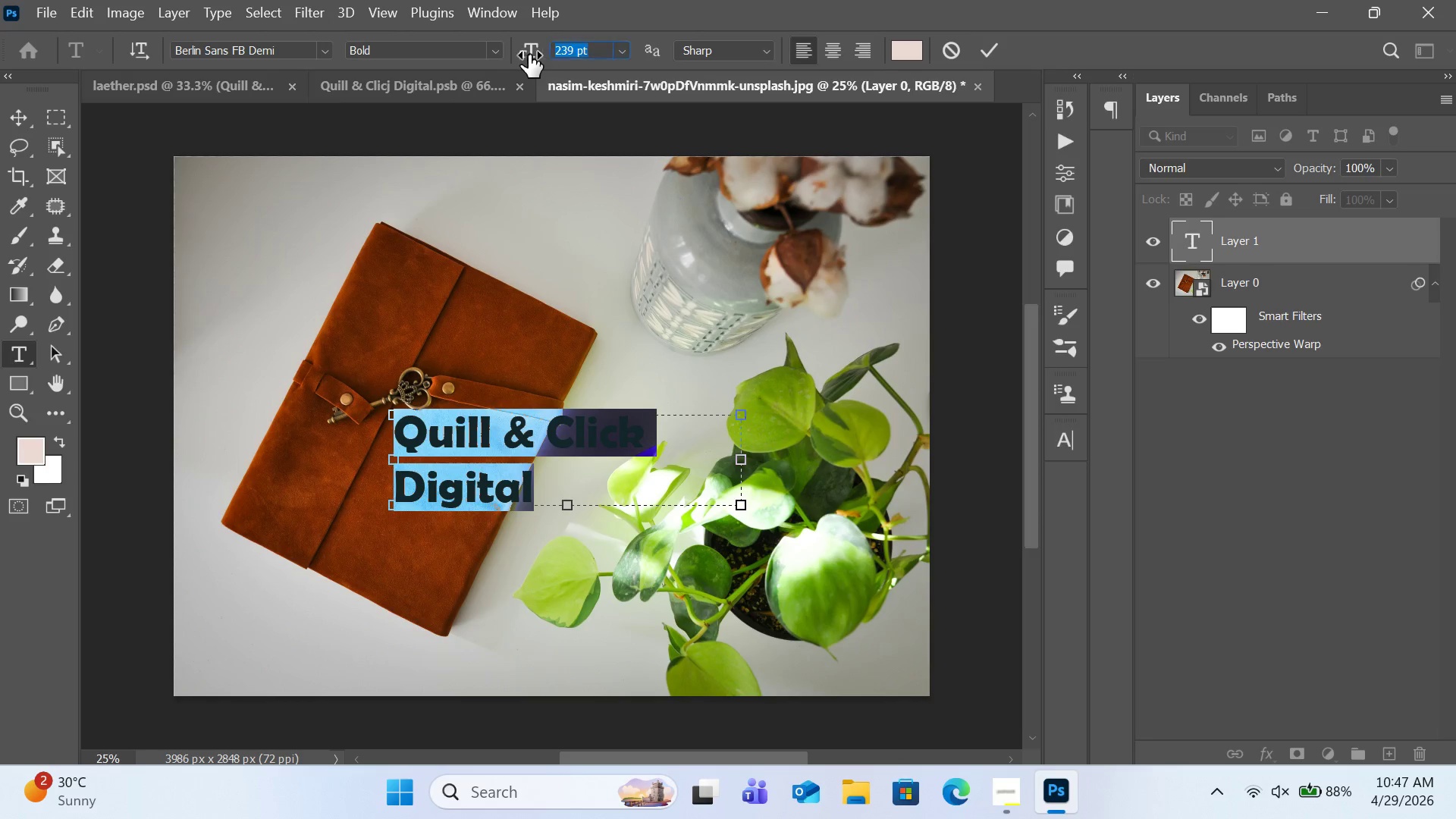 
left_click_drag(start_coordinate=[536, 55], to_coordinate=[479, 62])
 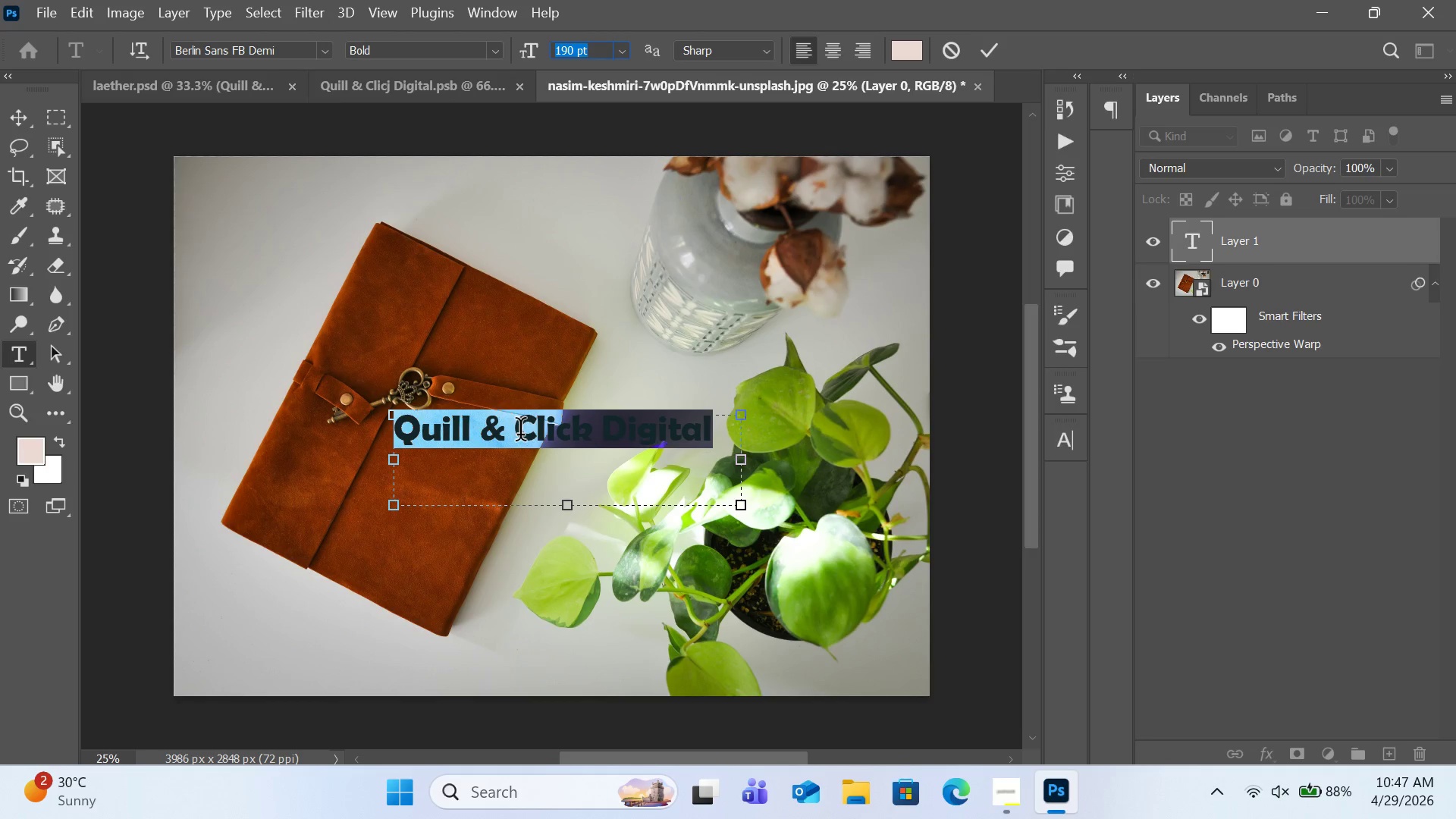 
left_click([520, 434])
 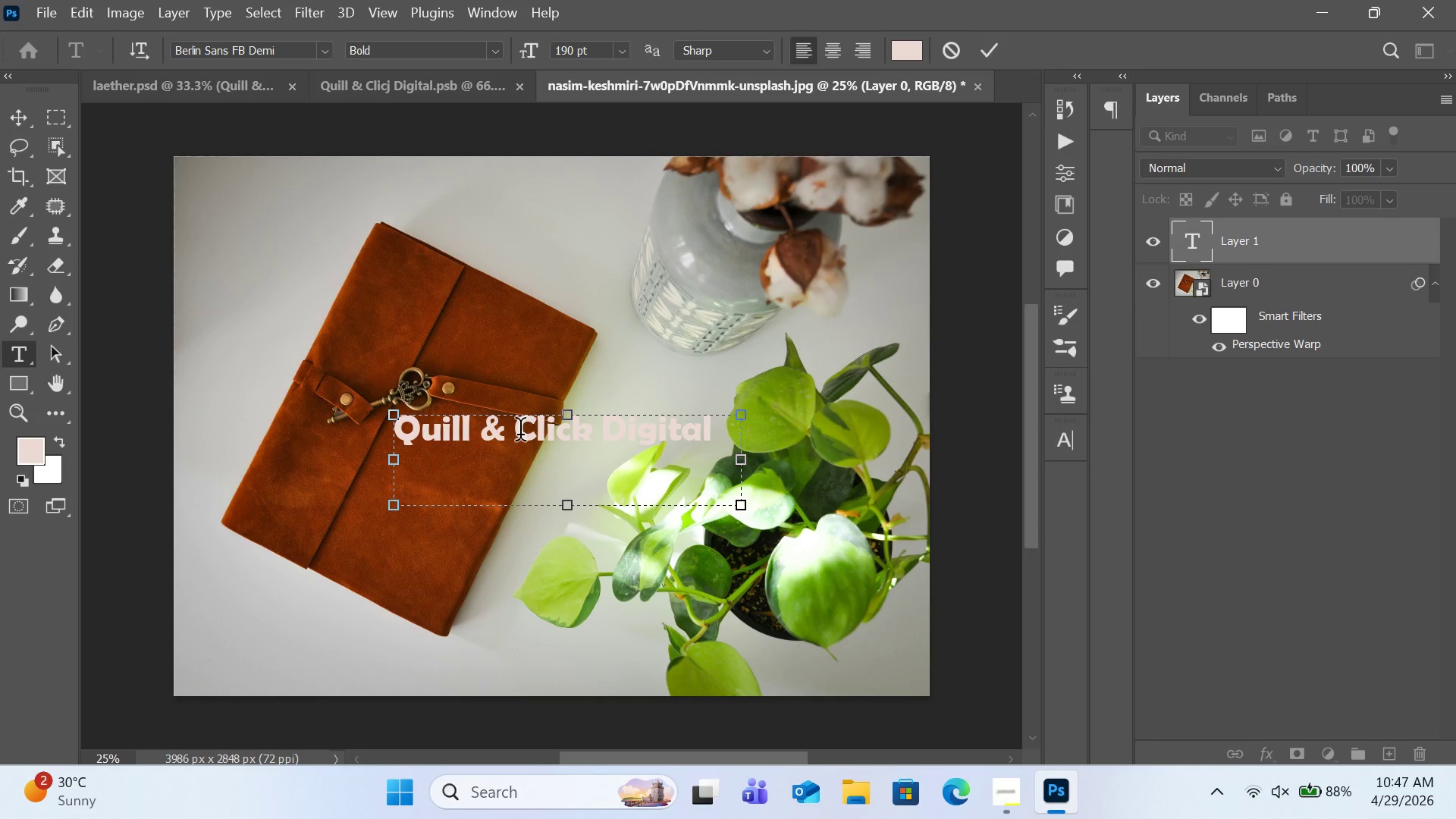 
key(Enter)
 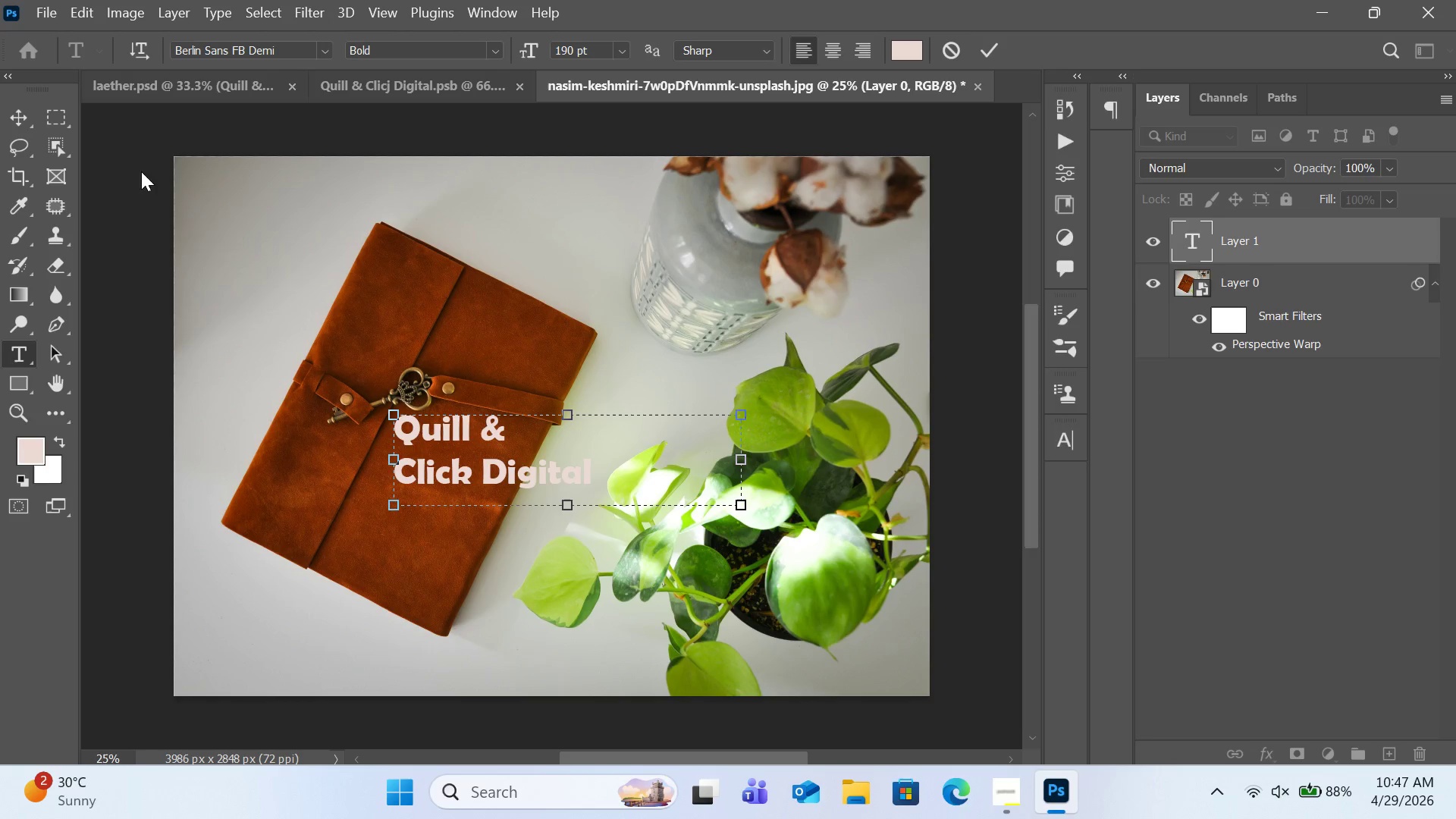 
wait(6.09)
 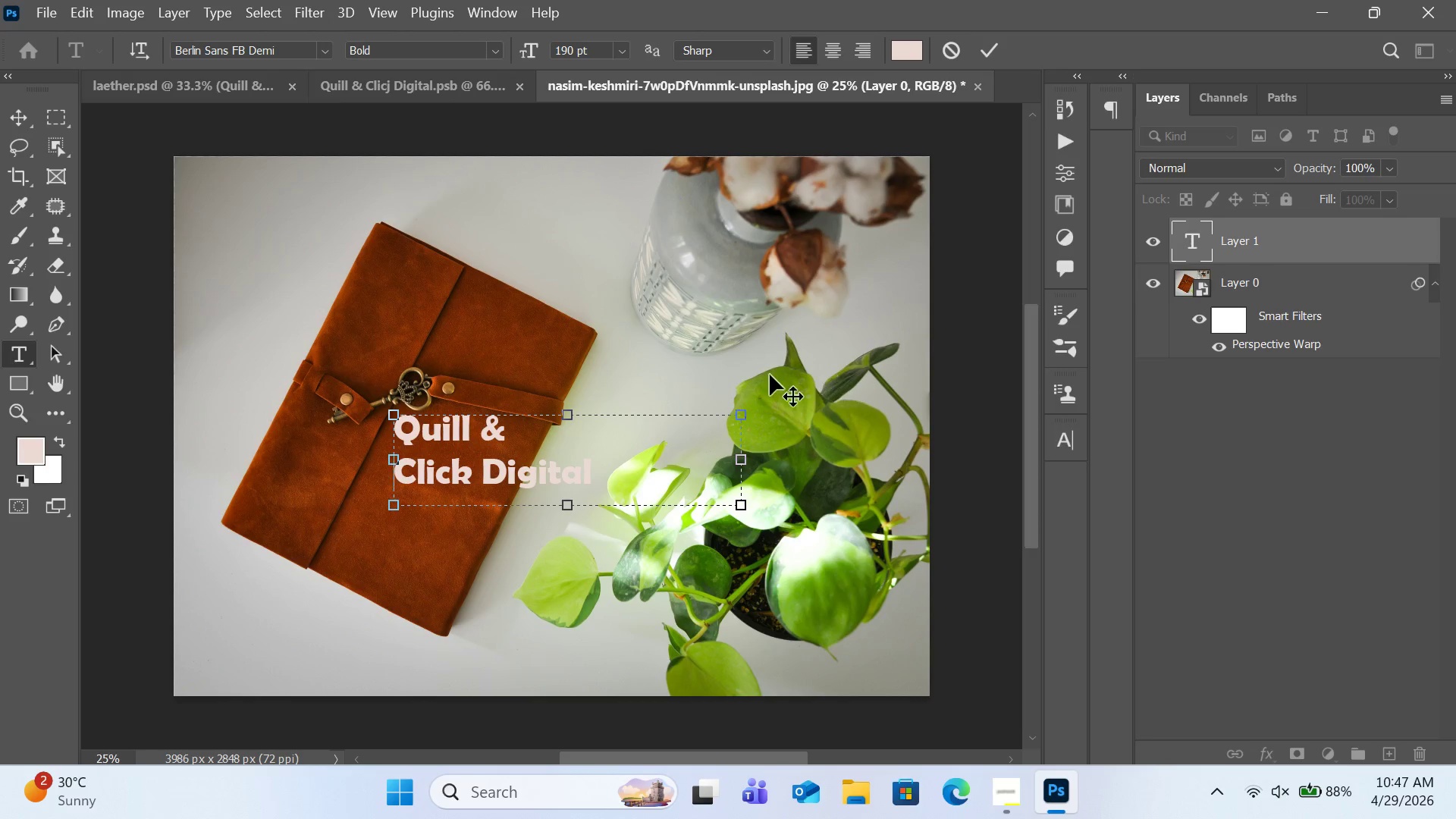 
left_click([67, 20])
 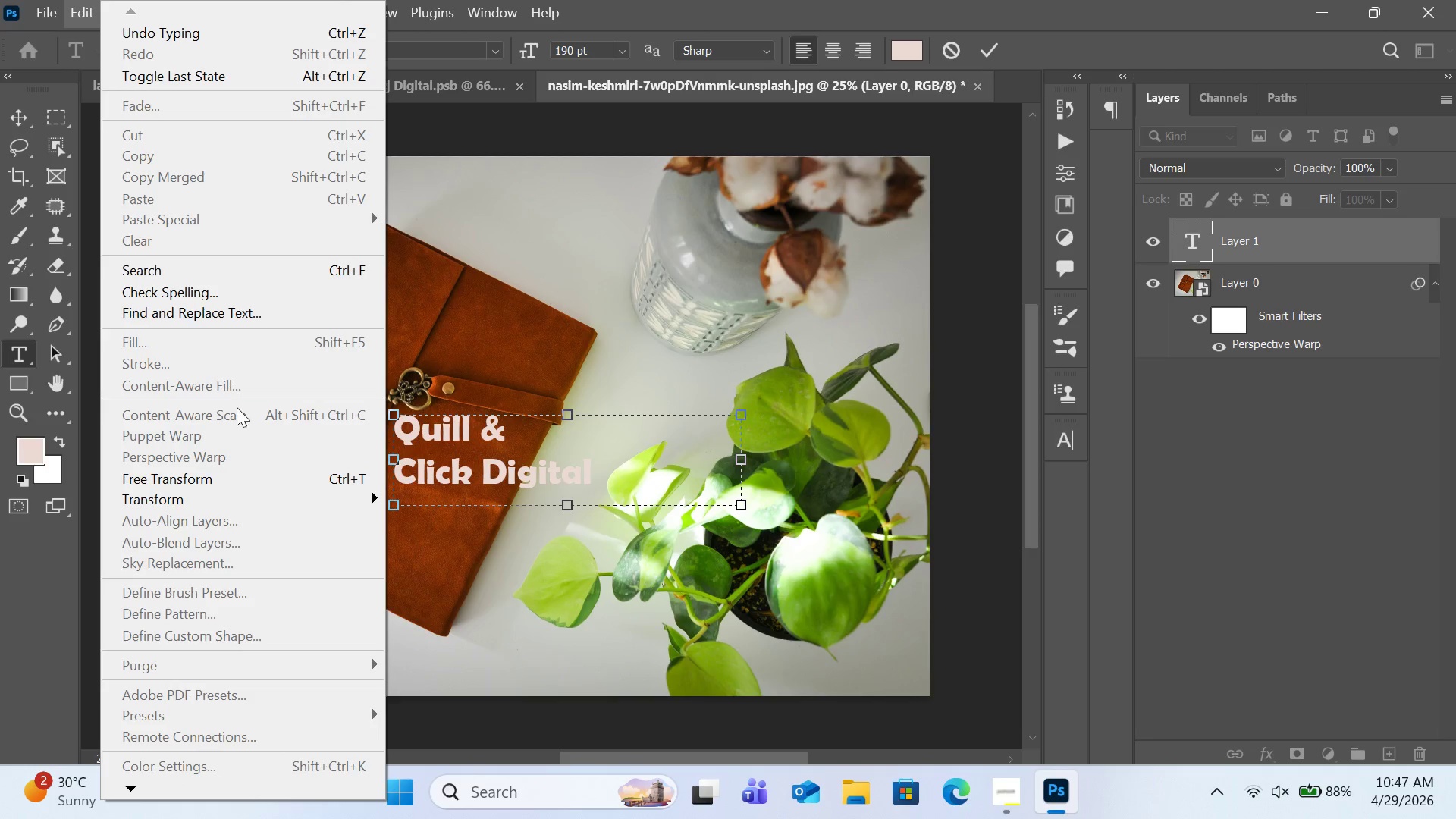 
mouse_move([247, 469])
 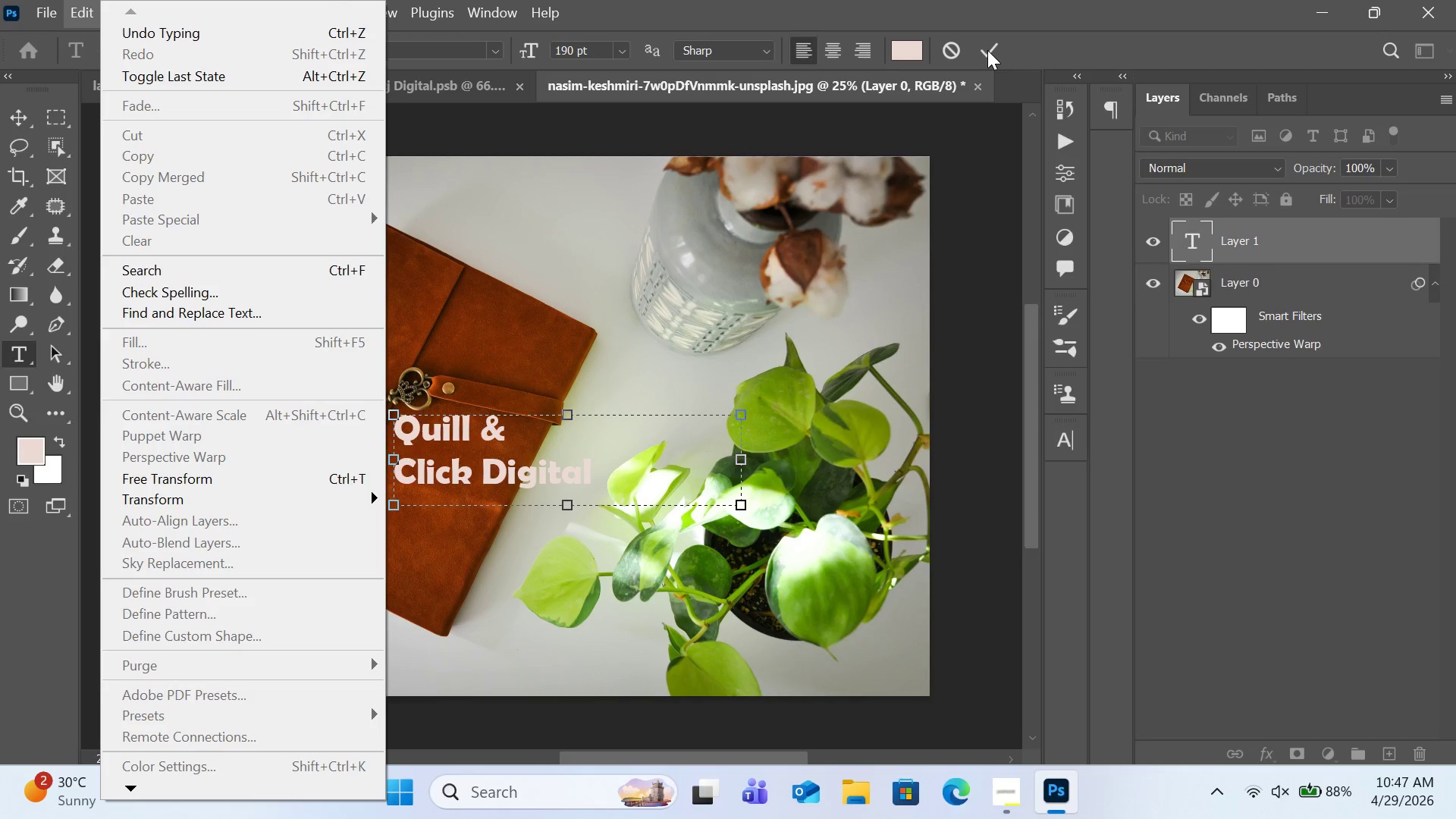 
left_click([987, 50])
 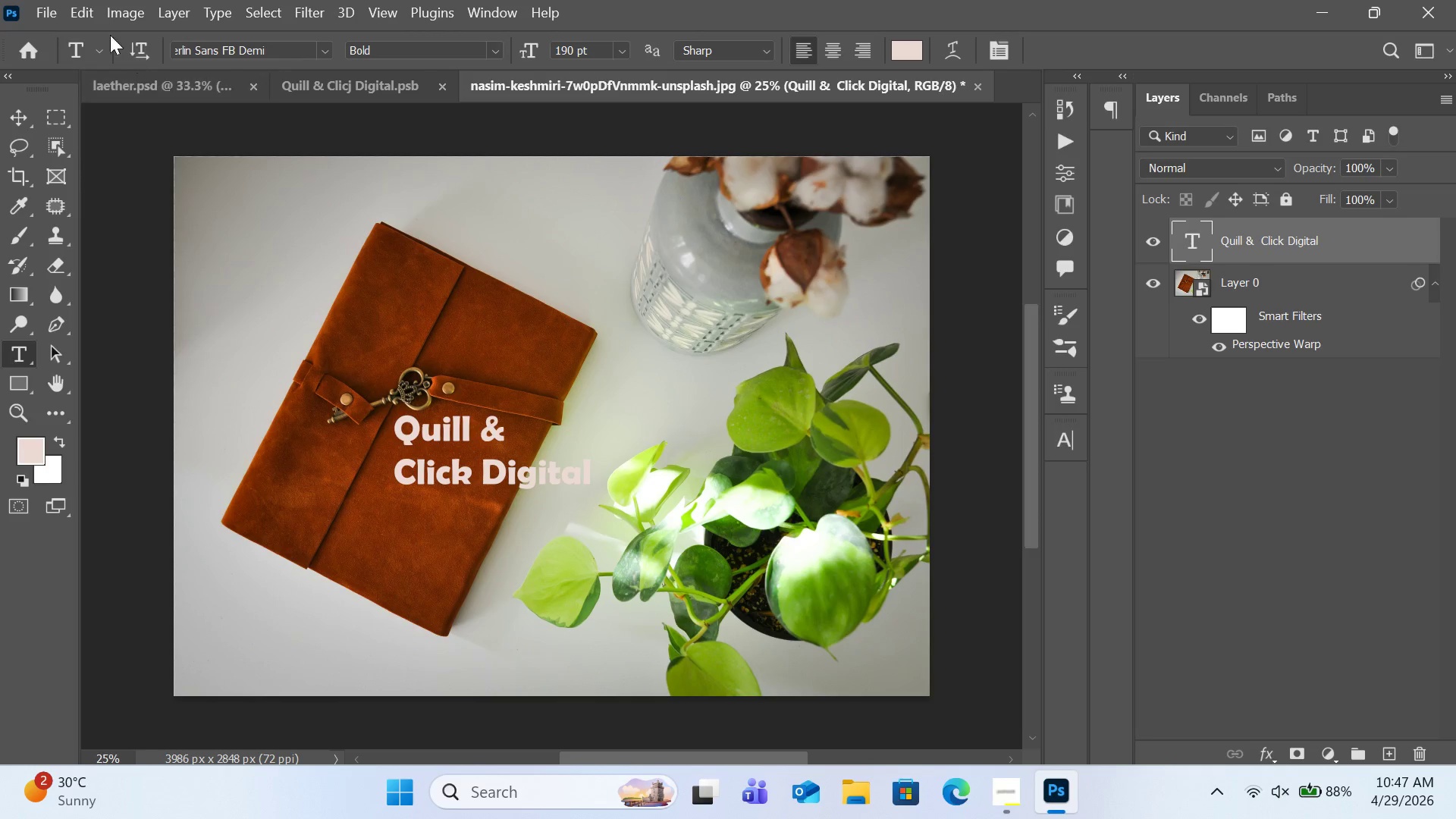 
left_click([96, 20])
 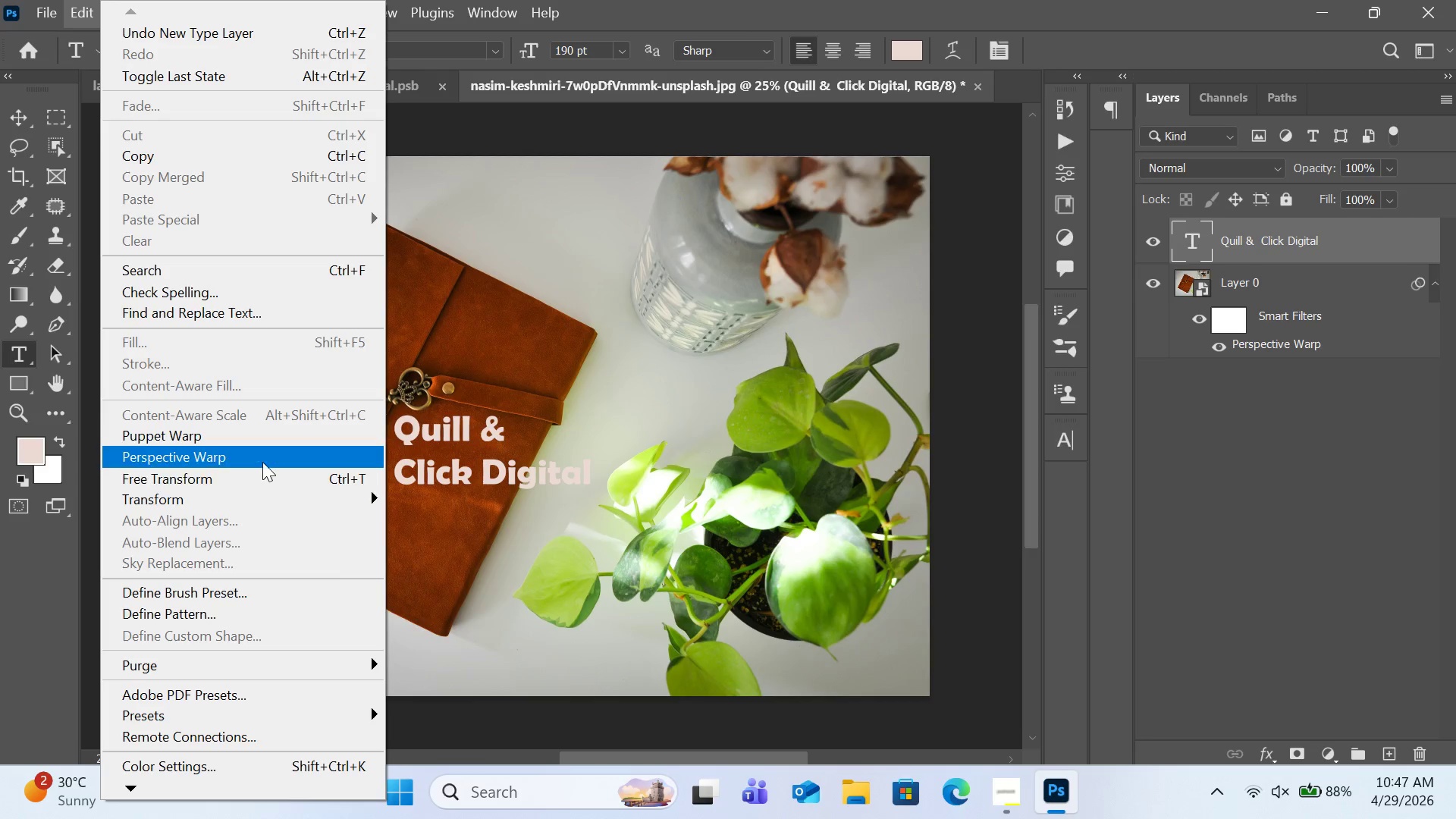 
left_click([262, 462])
 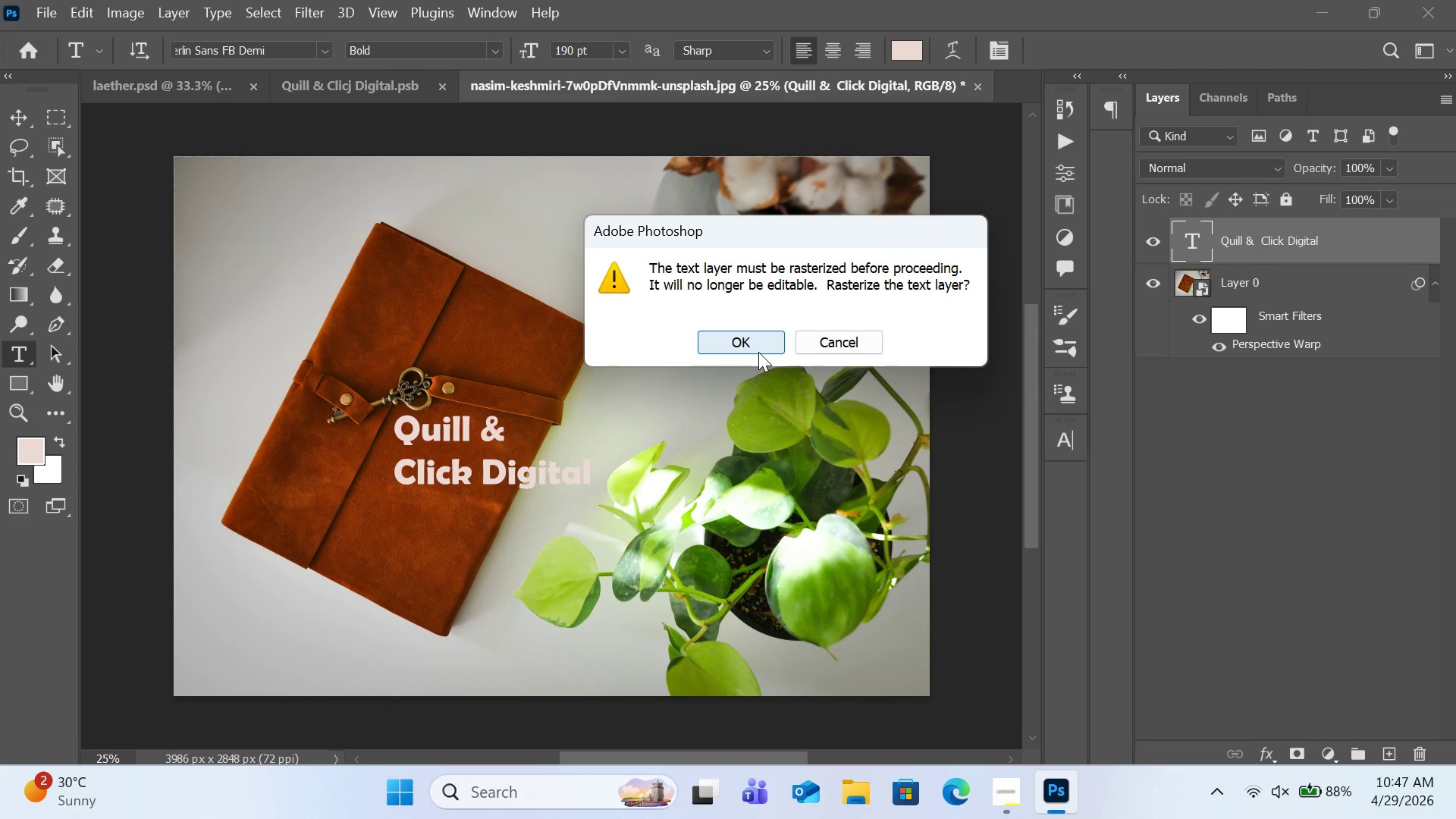 
left_click([758, 352])
 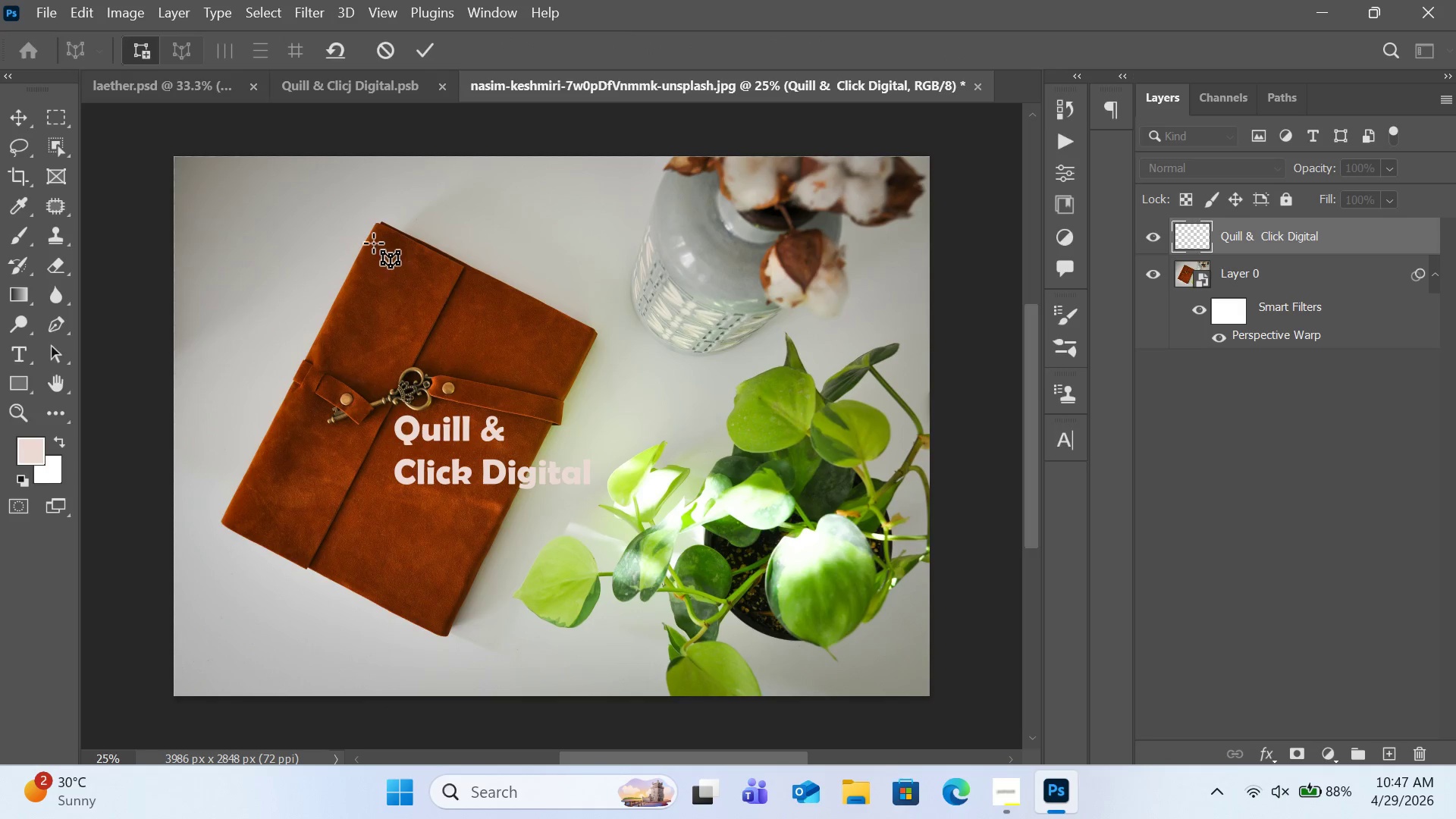 
left_click([375, 222])
 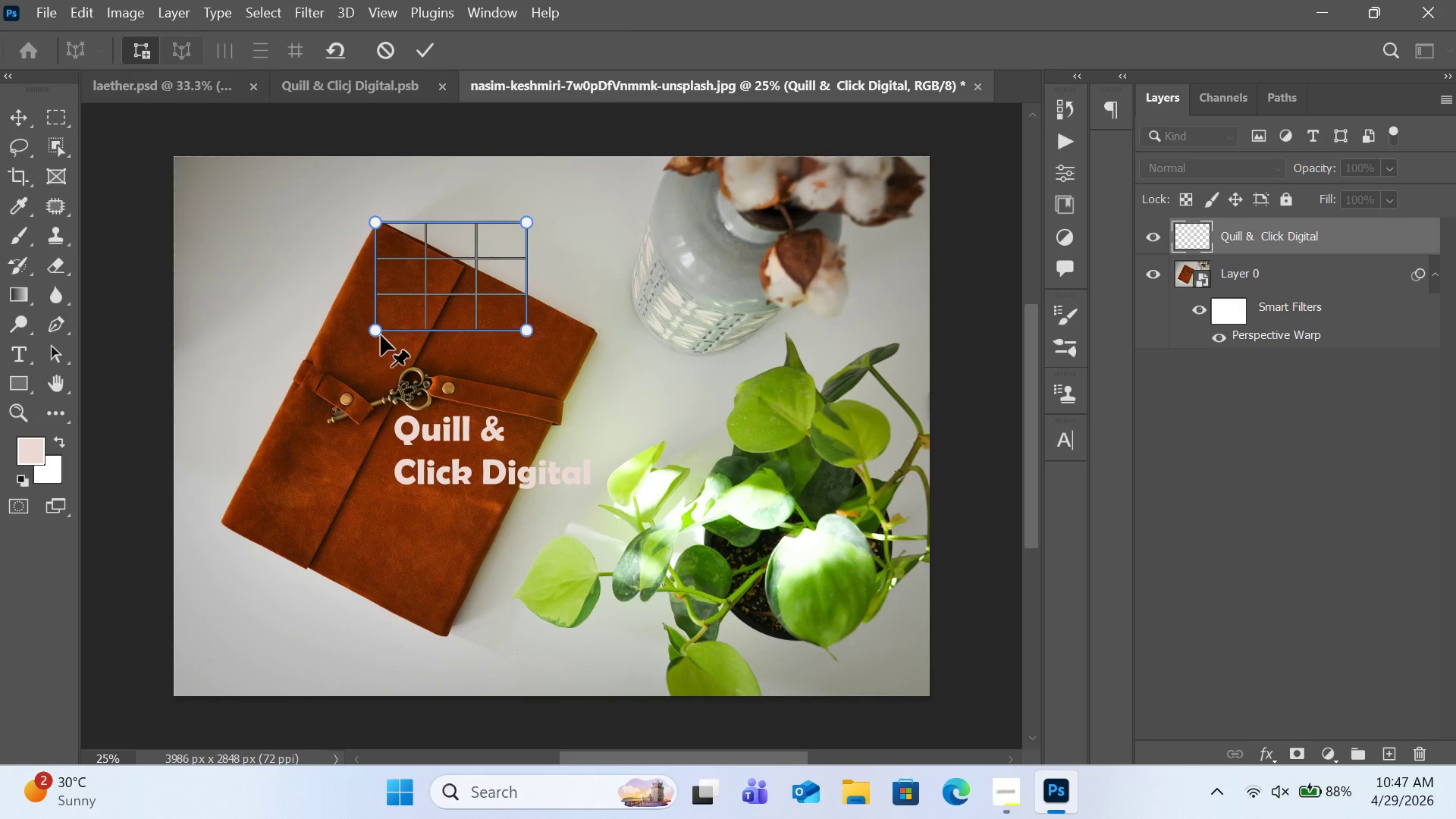 
left_click_drag(start_coordinate=[381, 335], to_coordinate=[222, 520])
 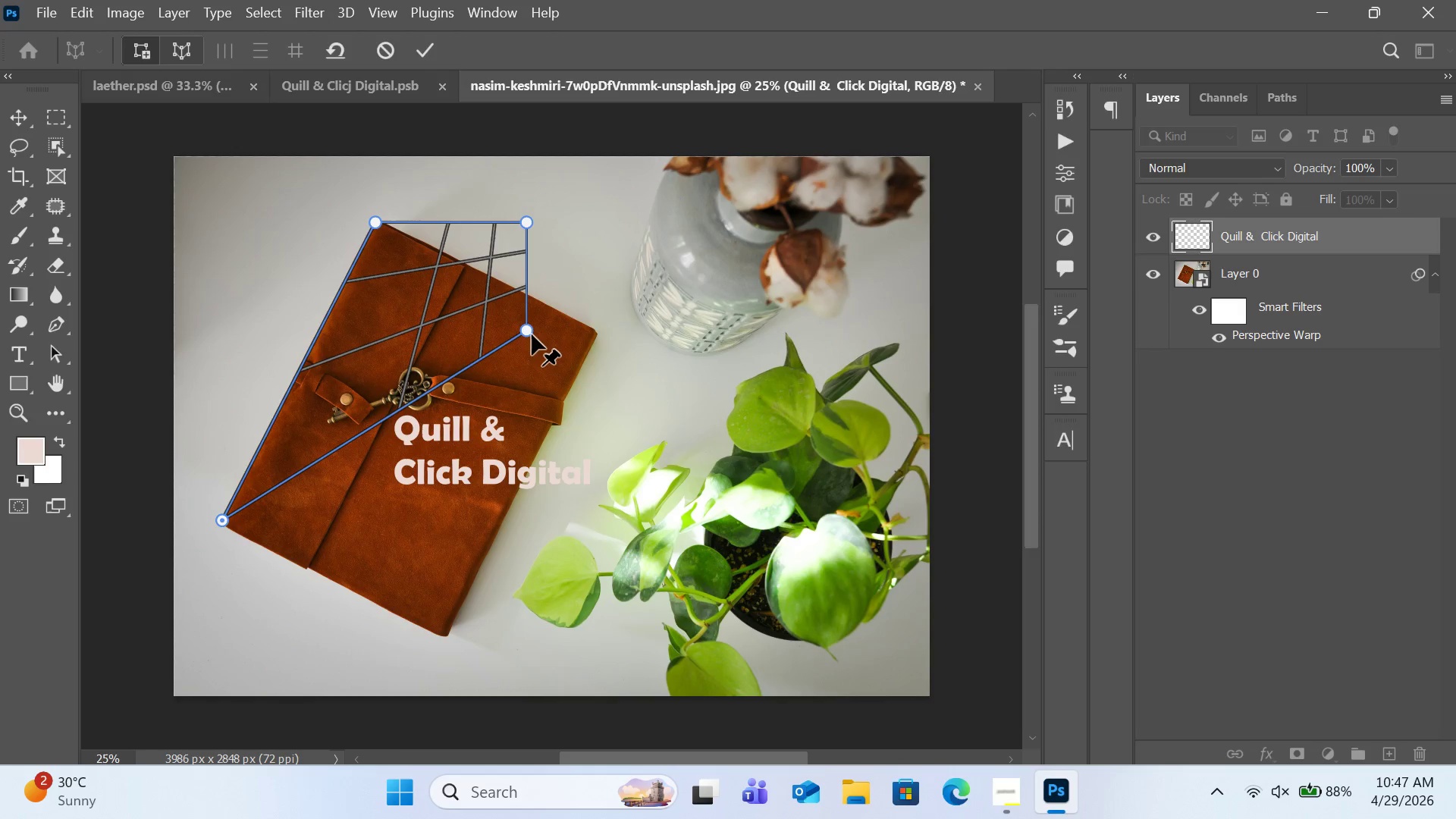 
left_click_drag(start_coordinate=[530, 332], to_coordinate=[441, 633])
 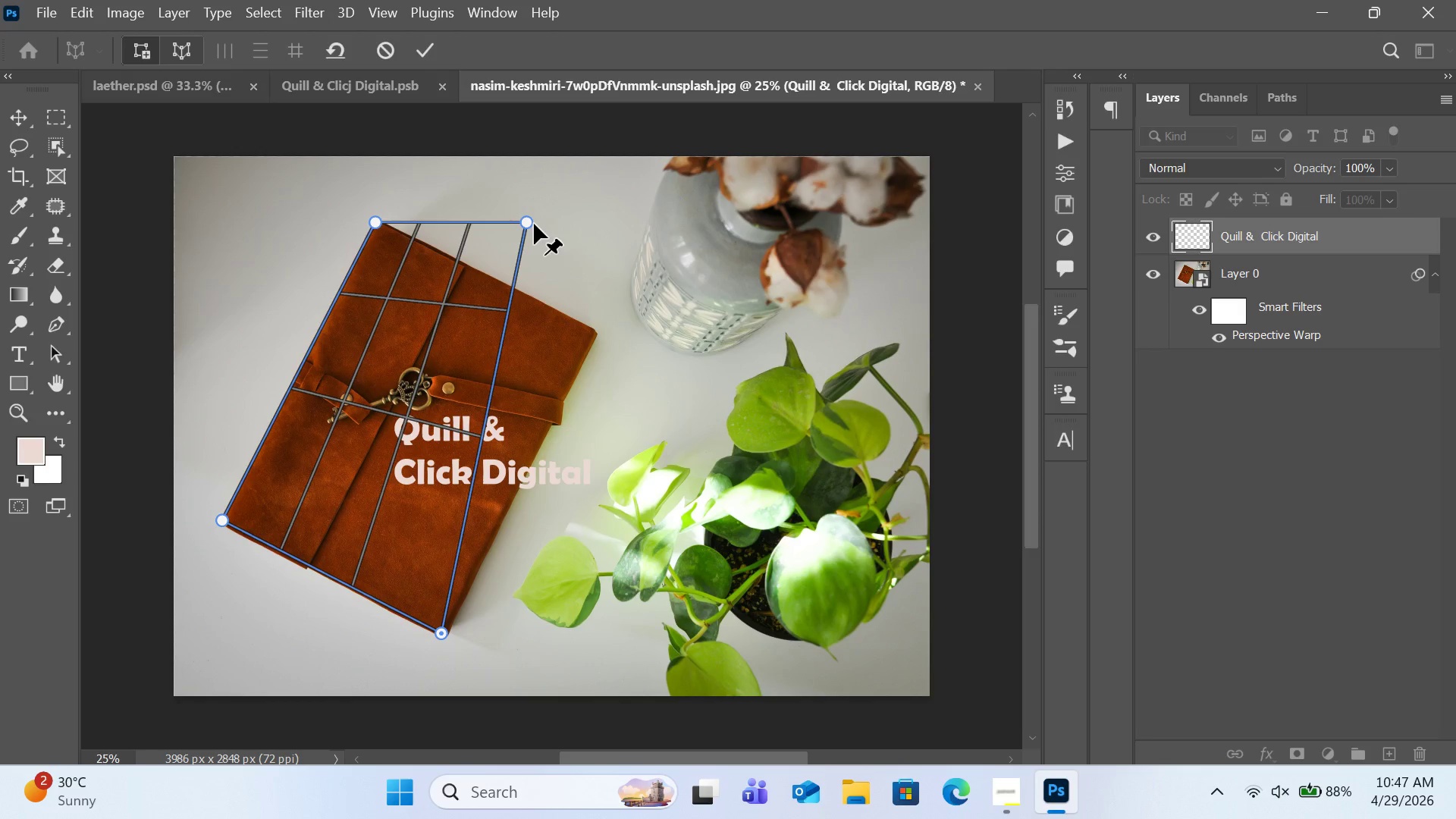 
left_click_drag(start_coordinate=[530, 223], to_coordinate=[597, 330])
 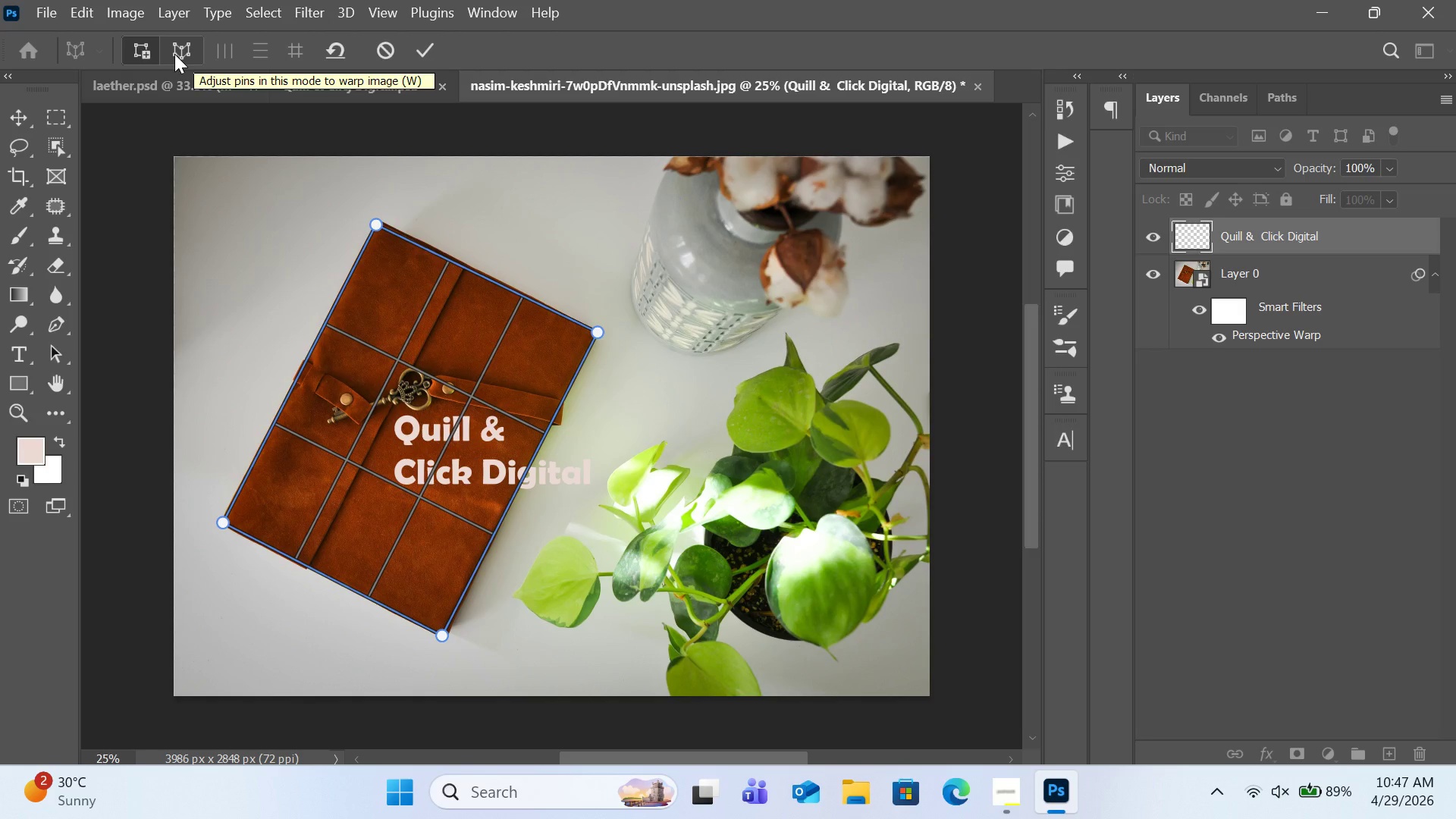 
wait(12.64)
 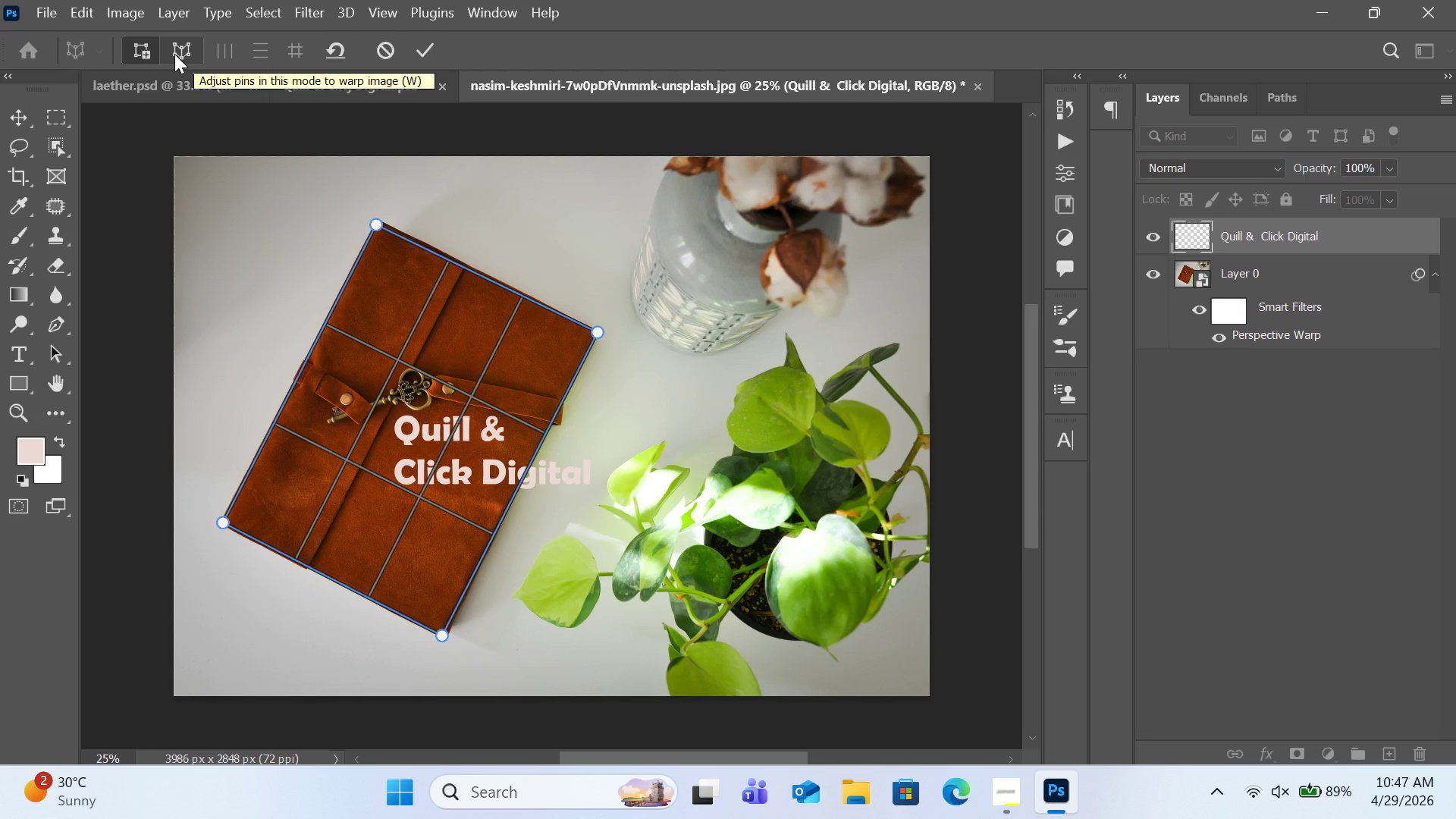 
left_click([140, 54])
 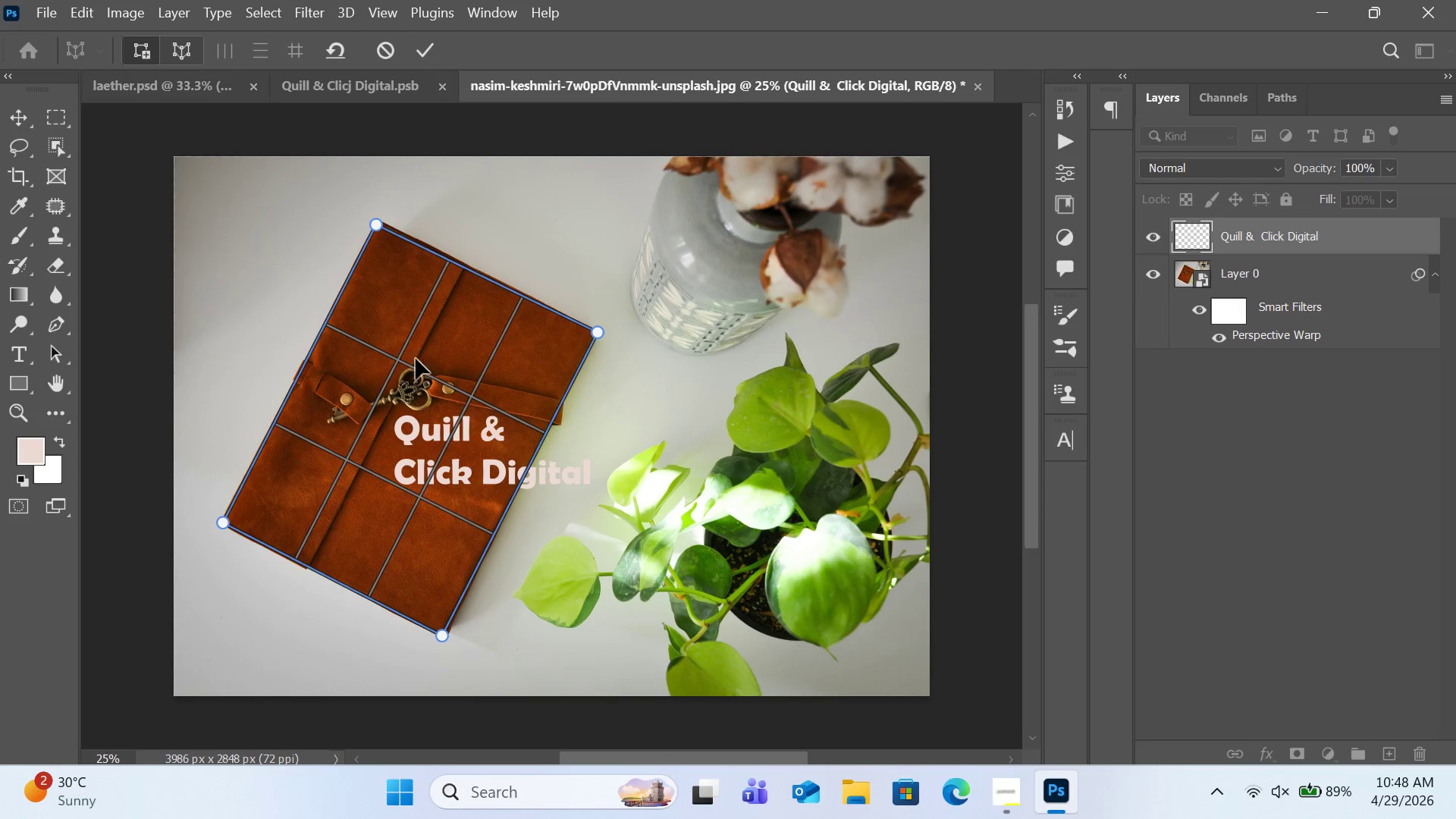 
left_click_drag(start_coordinate=[425, 428], to_coordinate=[424, 423])
 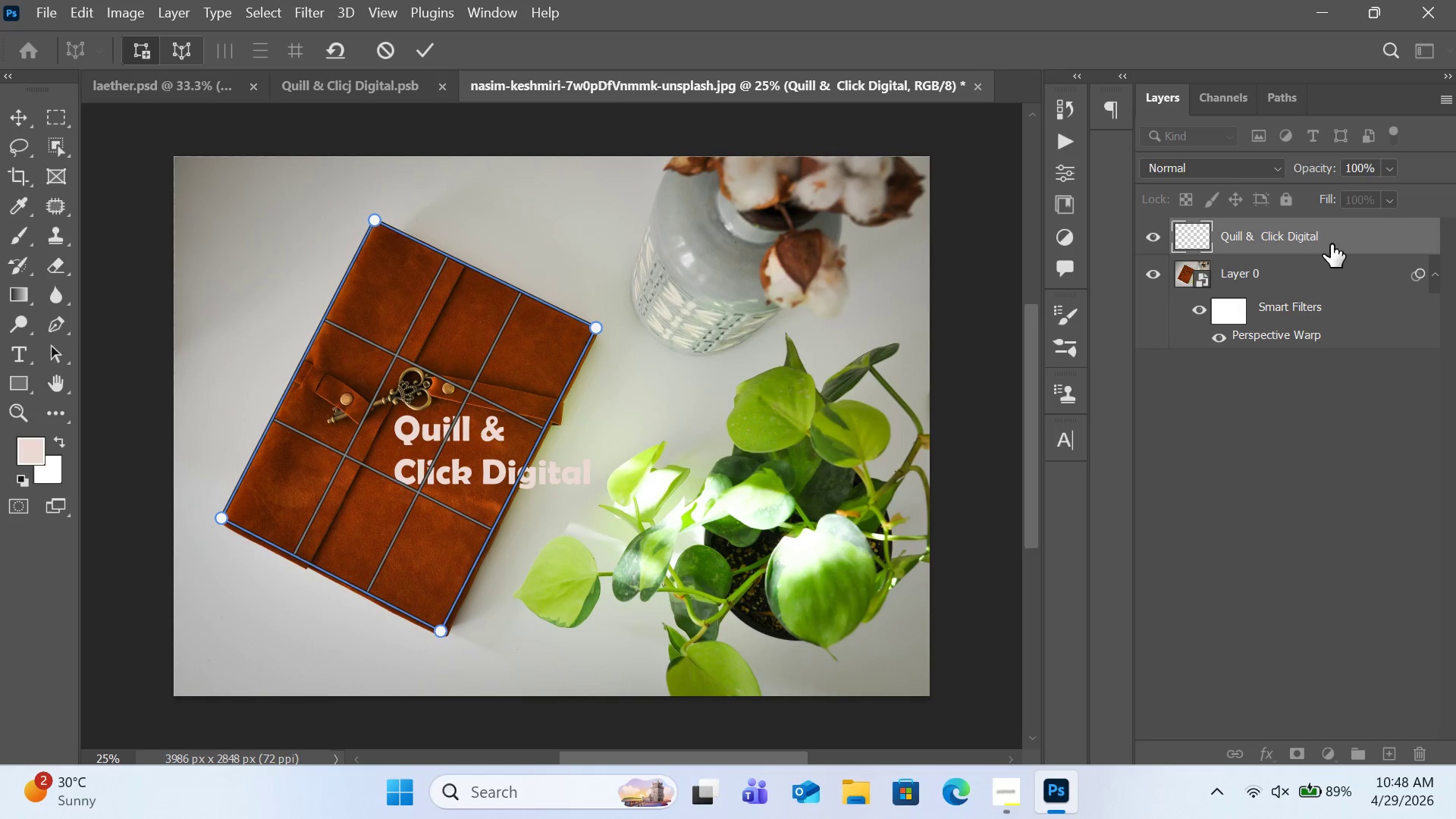 
left_click([1332, 240])
 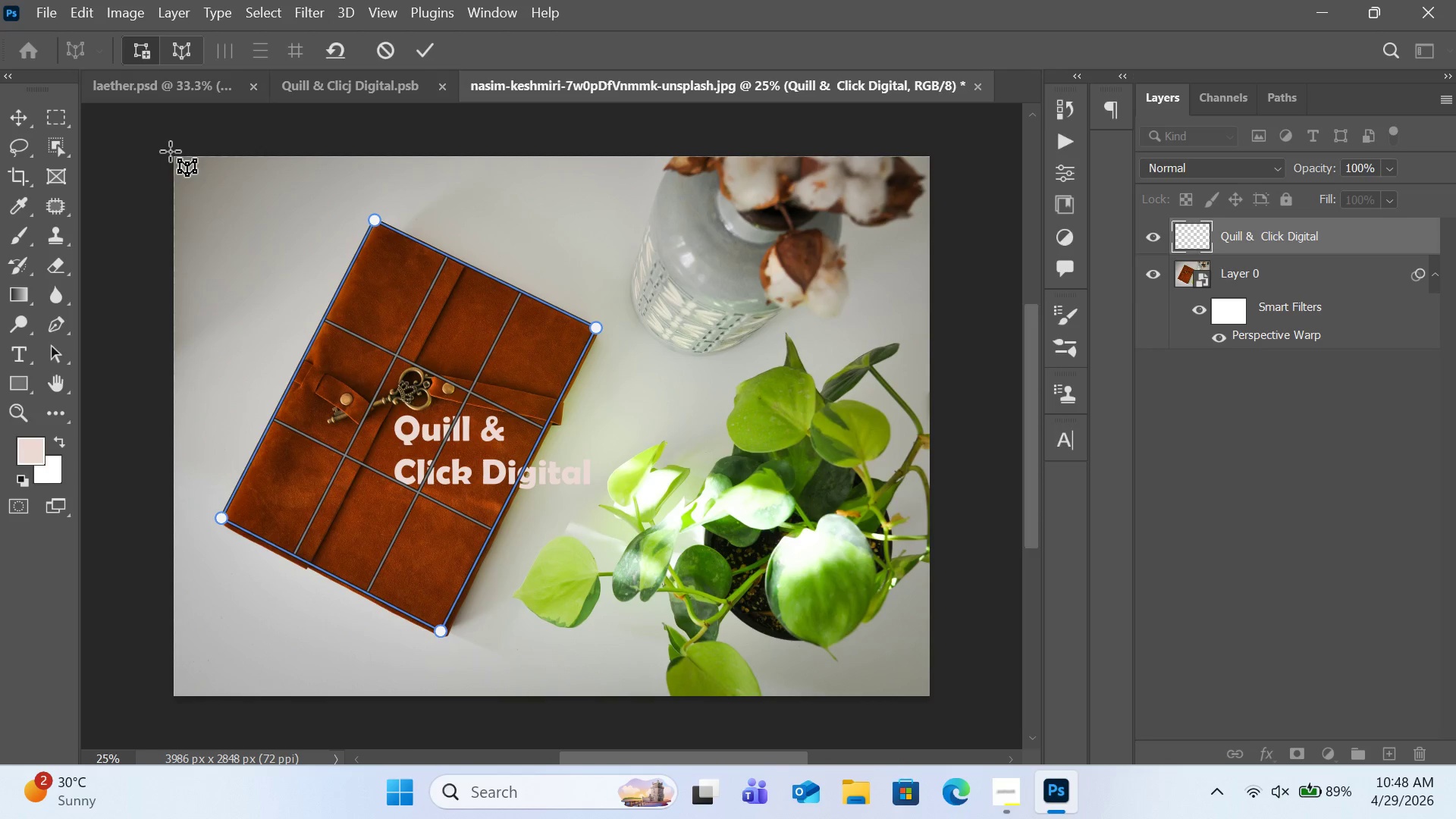 
left_click([19, 126])
 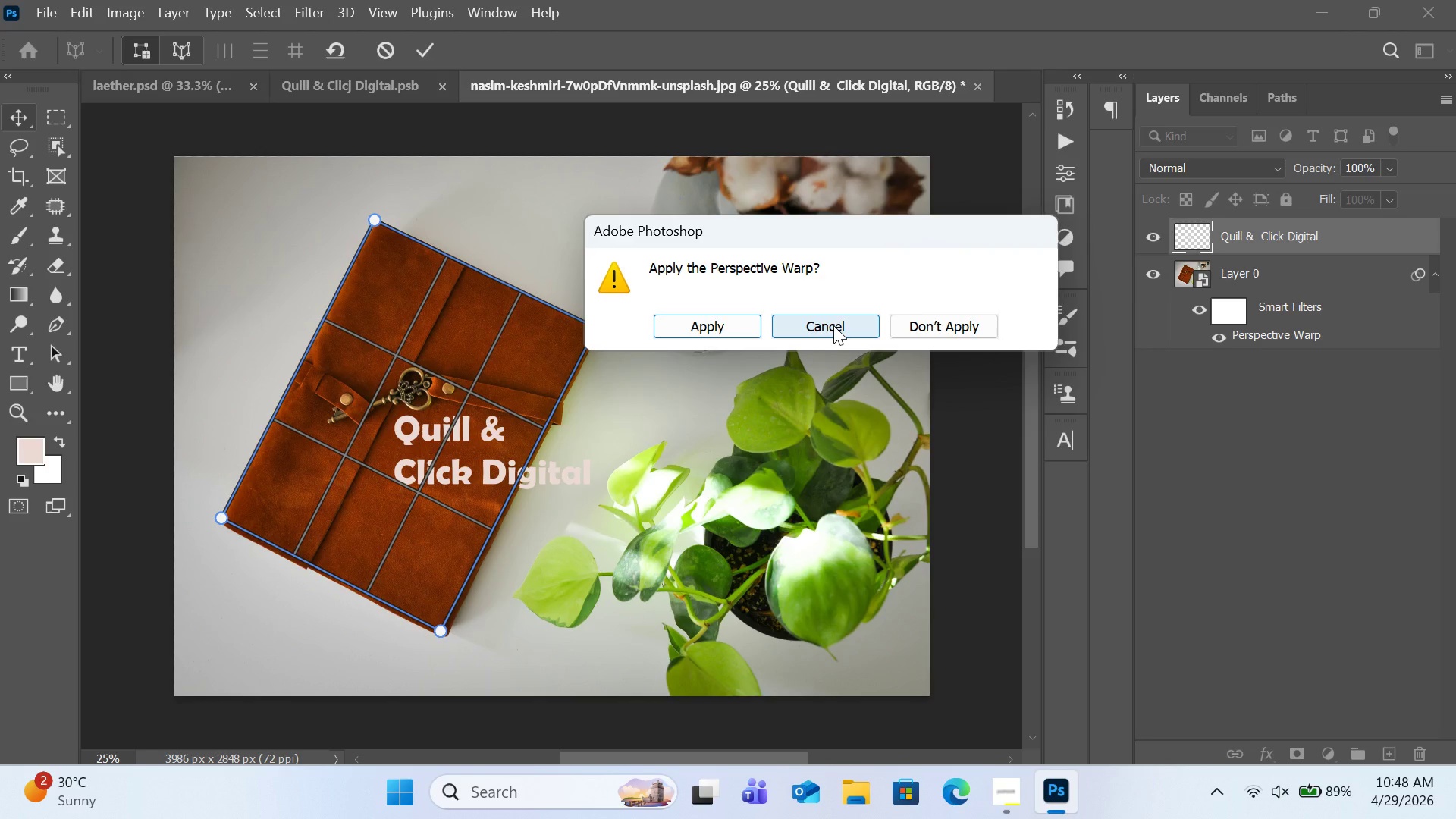 
left_click([833, 325])
 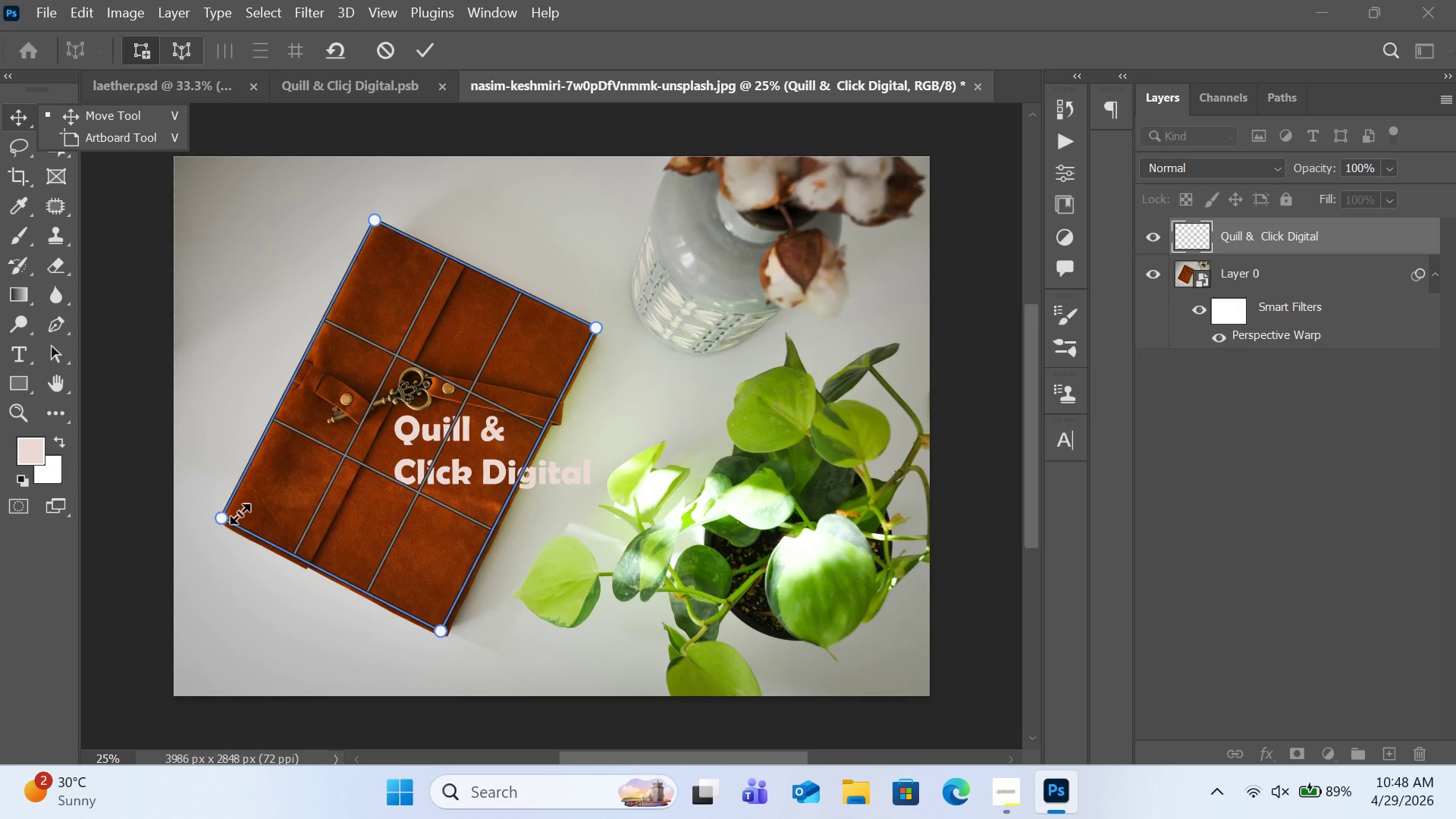 
left_click_drag(start_coordinate=[223, 517], to_coordinate=[223, 528])
 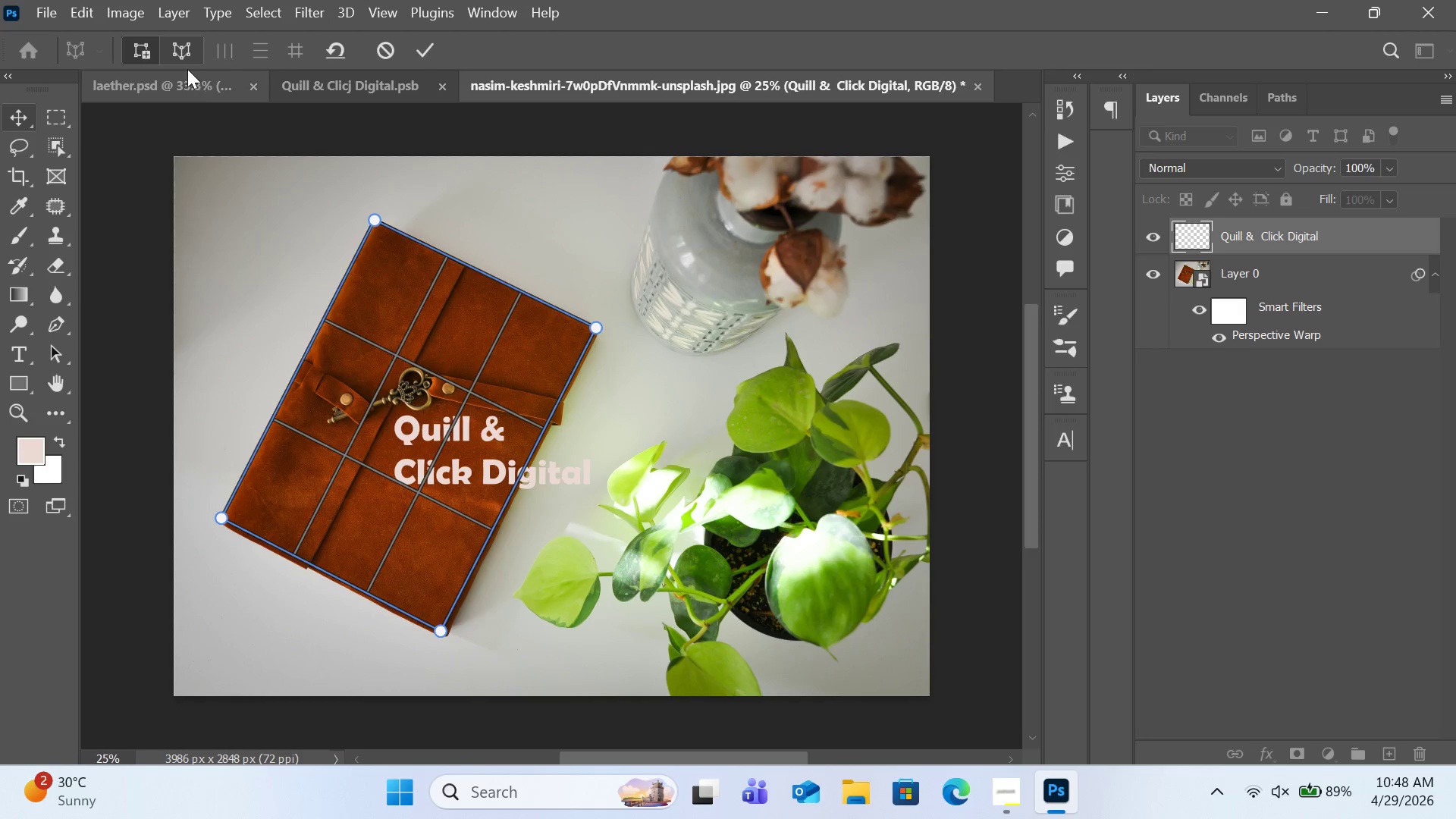 
left_click([184, 55])
 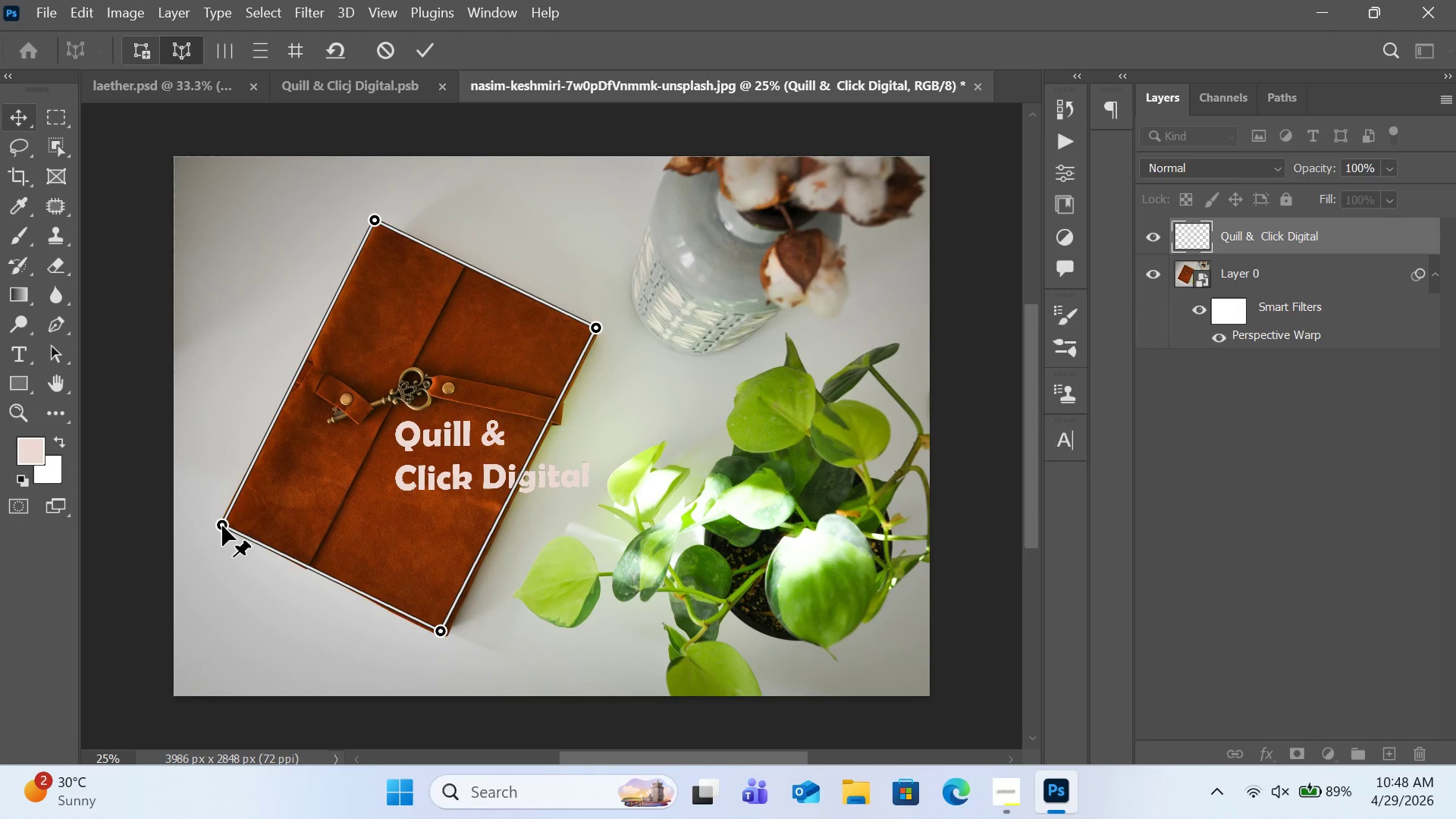 
left_click([221, 518])
 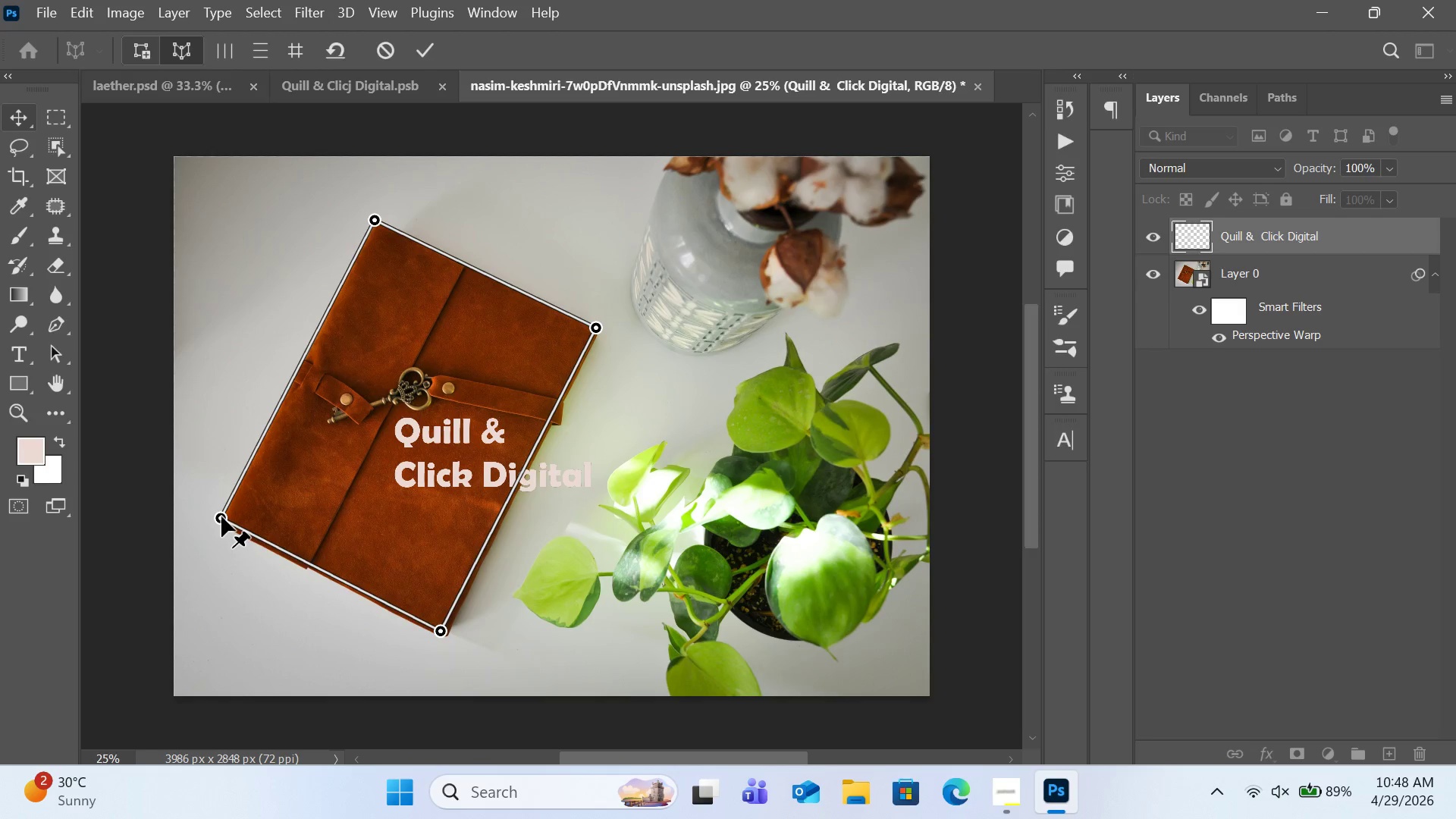 
left_click_drag(start_coordinate=[221, 516], to_coordinate=[227, 525])
 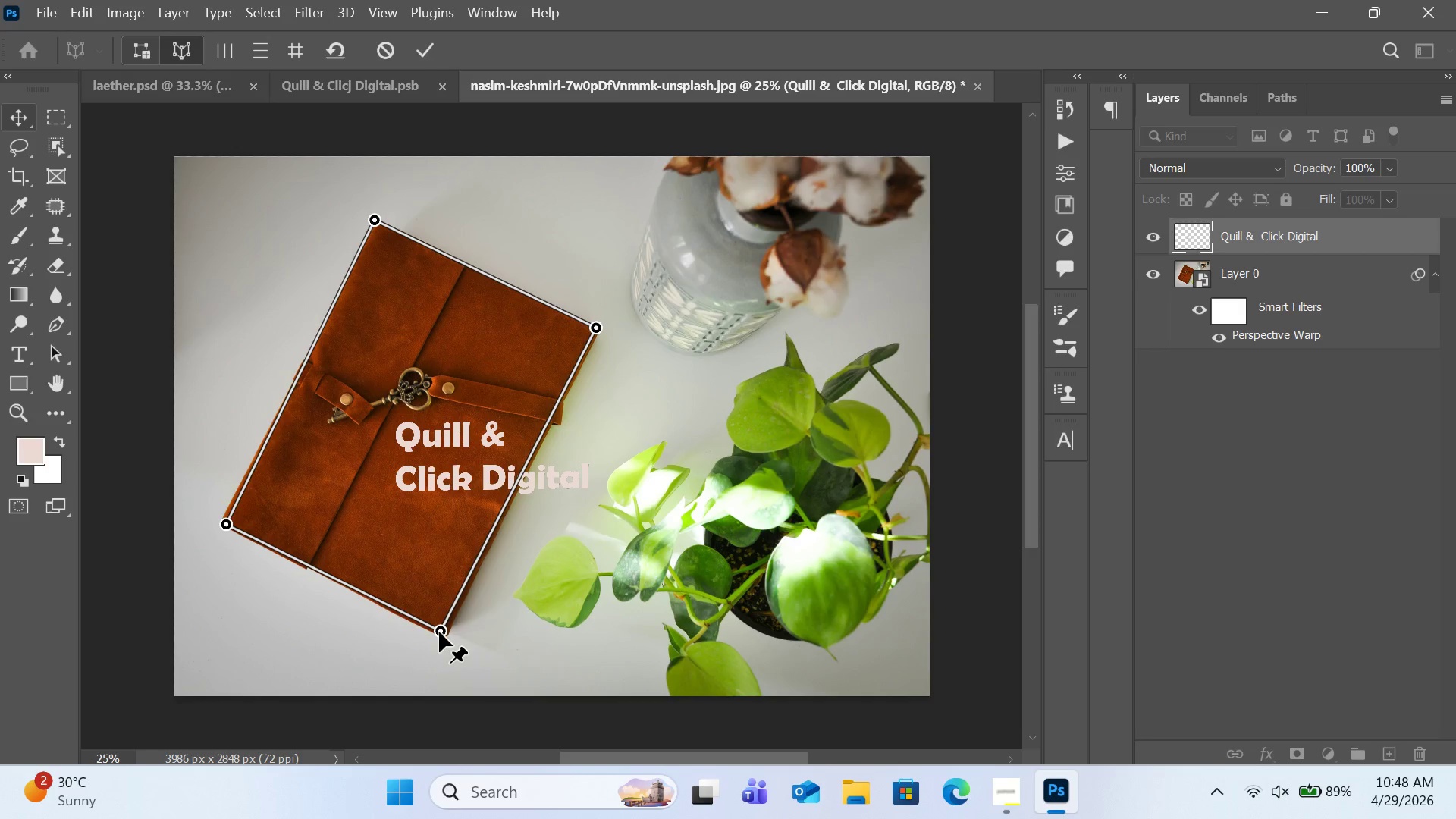 
left_click_drag(start_coordinate=[435, 632], to_coordinate=[446, 641])
 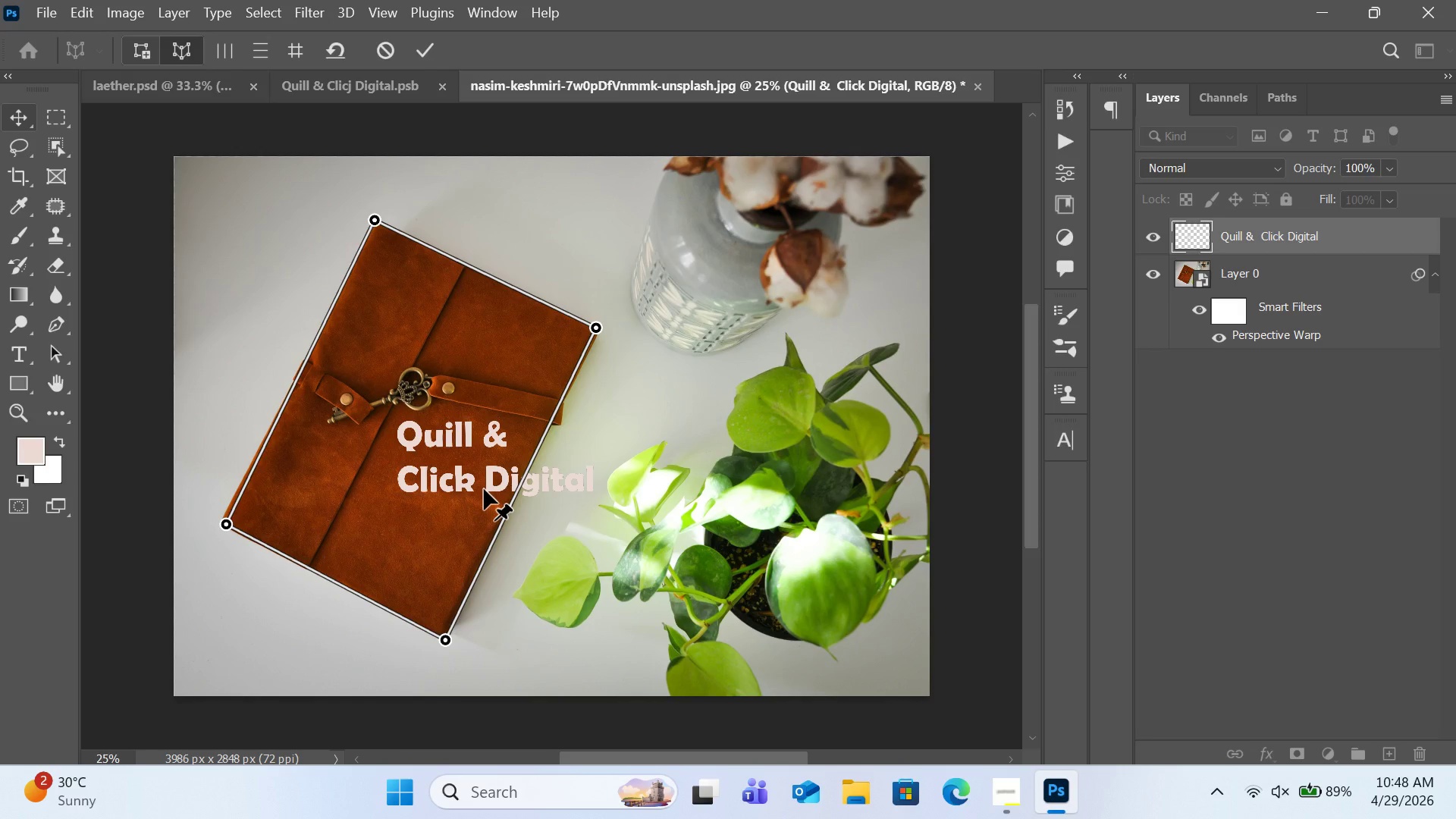 
wait(10.81)
 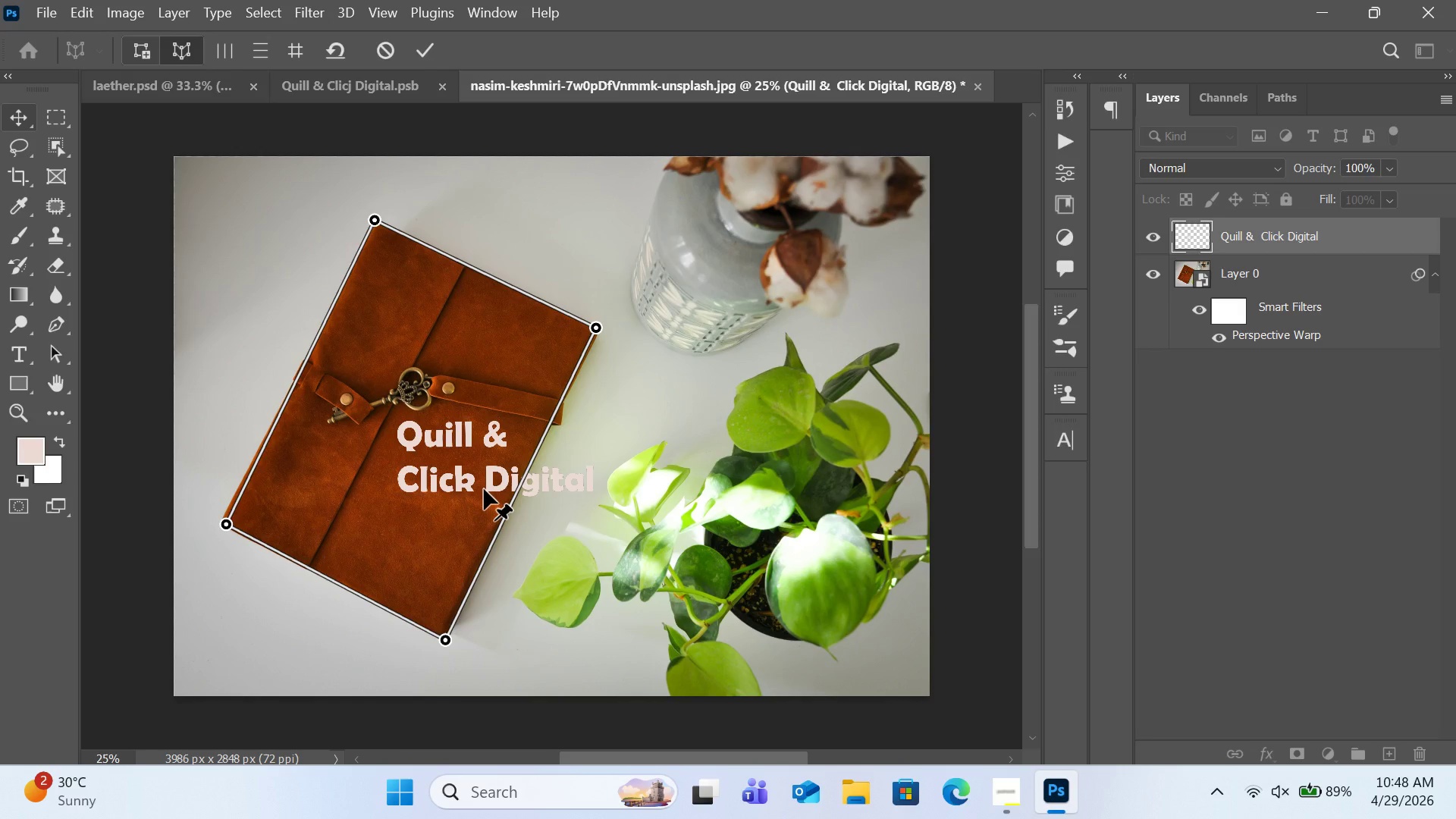 
key(Control+T)
 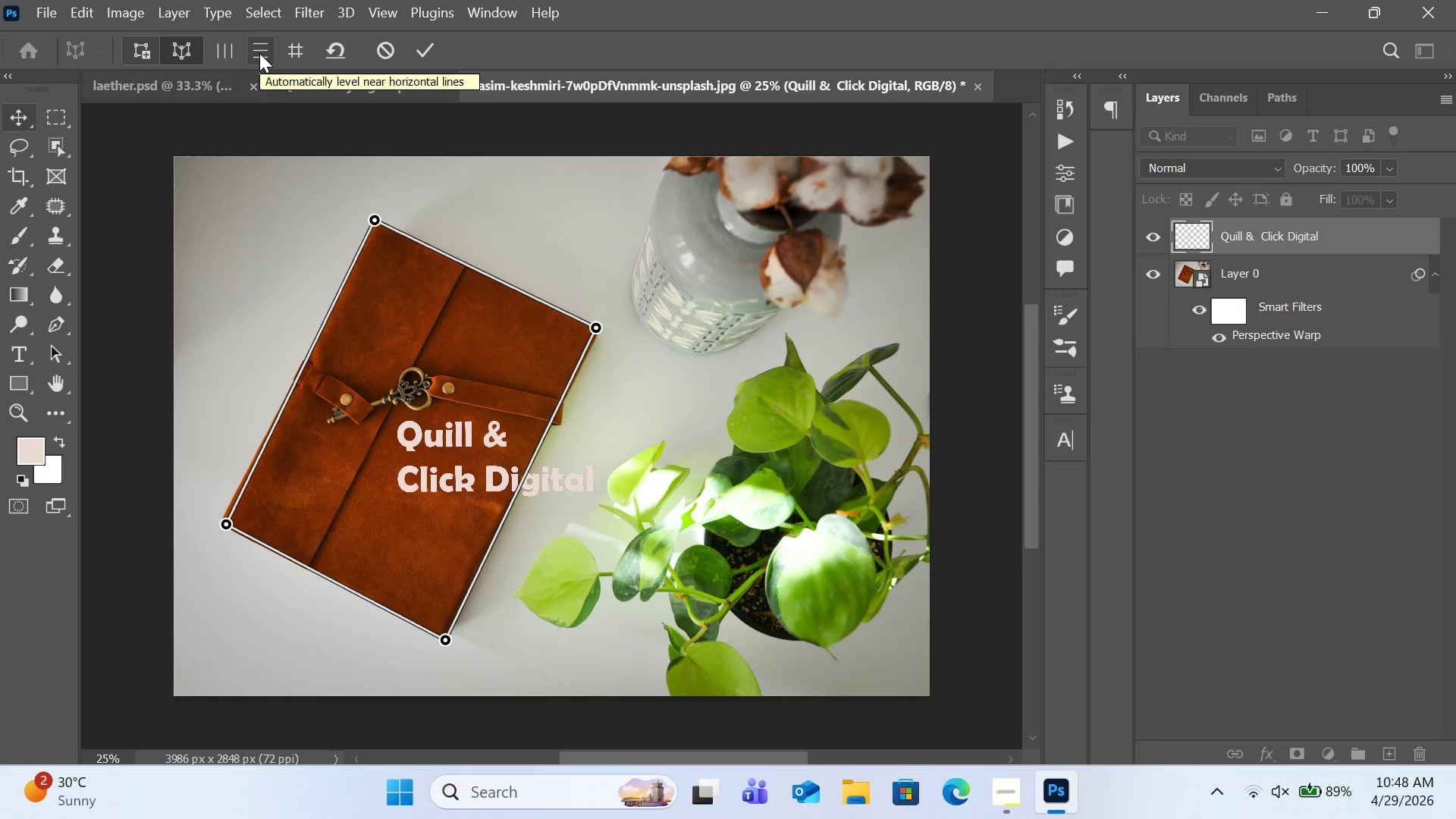 
wait(7.77)
 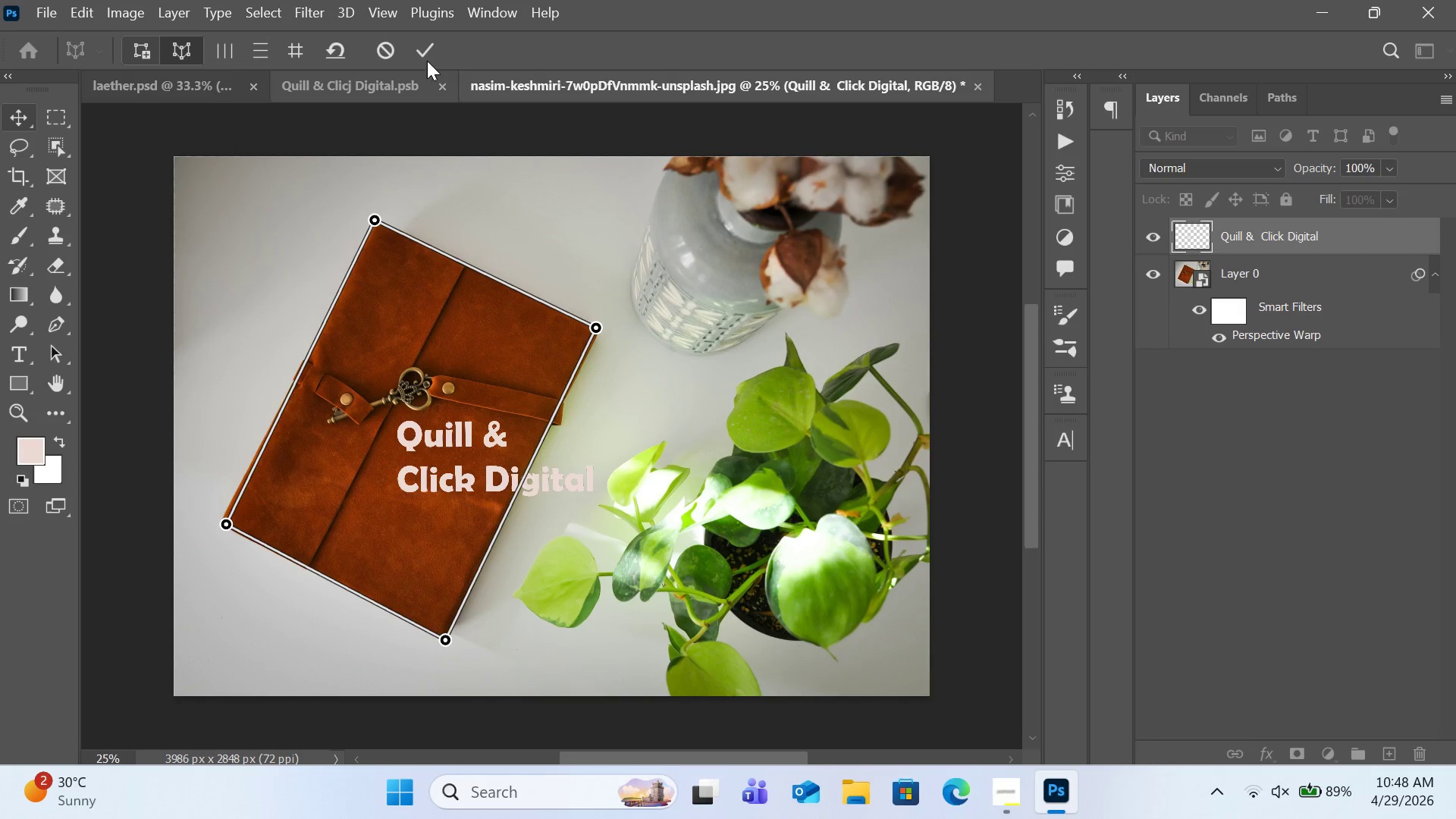 
left_click([259, 53])
 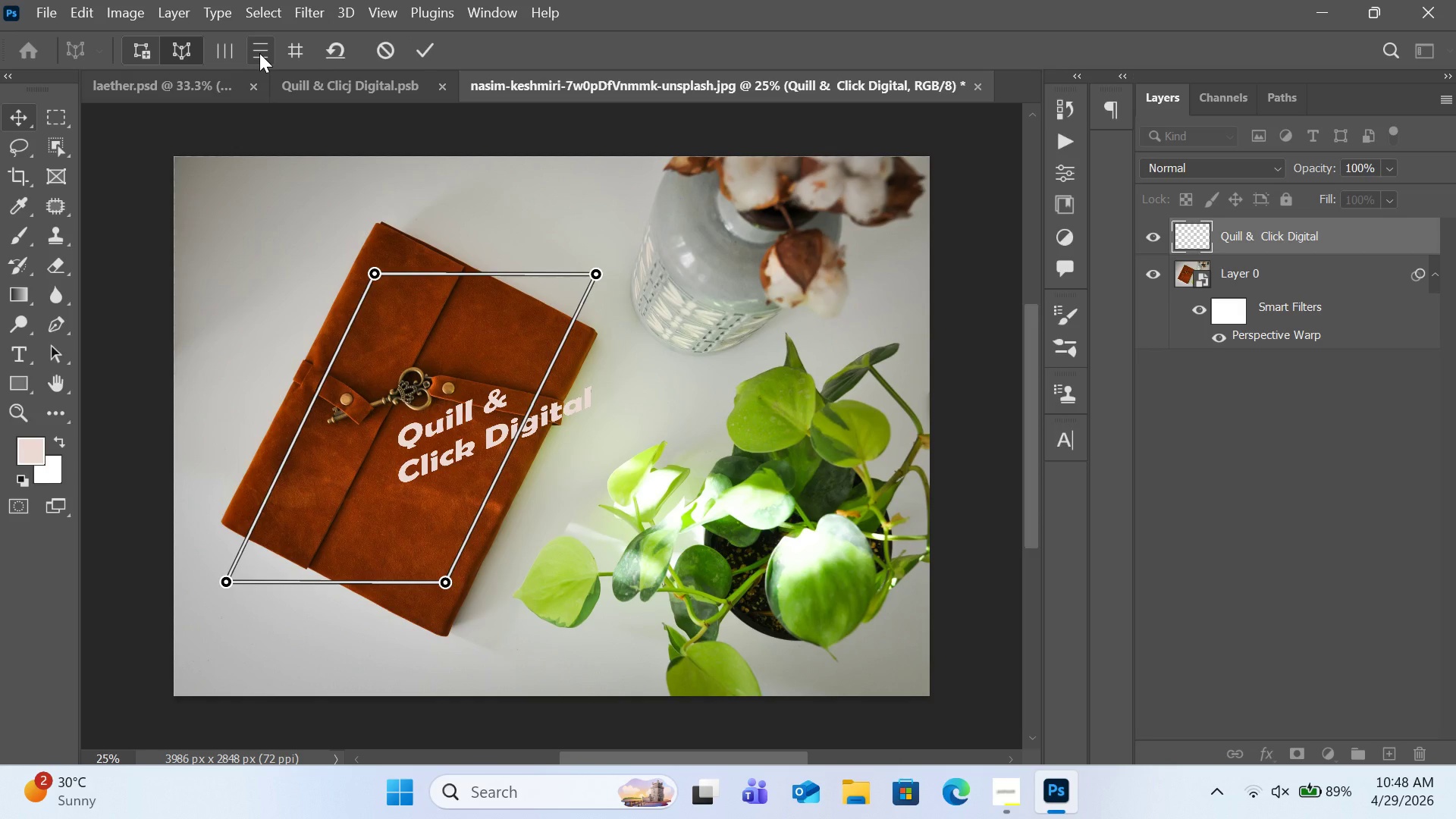 
left_click([259, 53])
 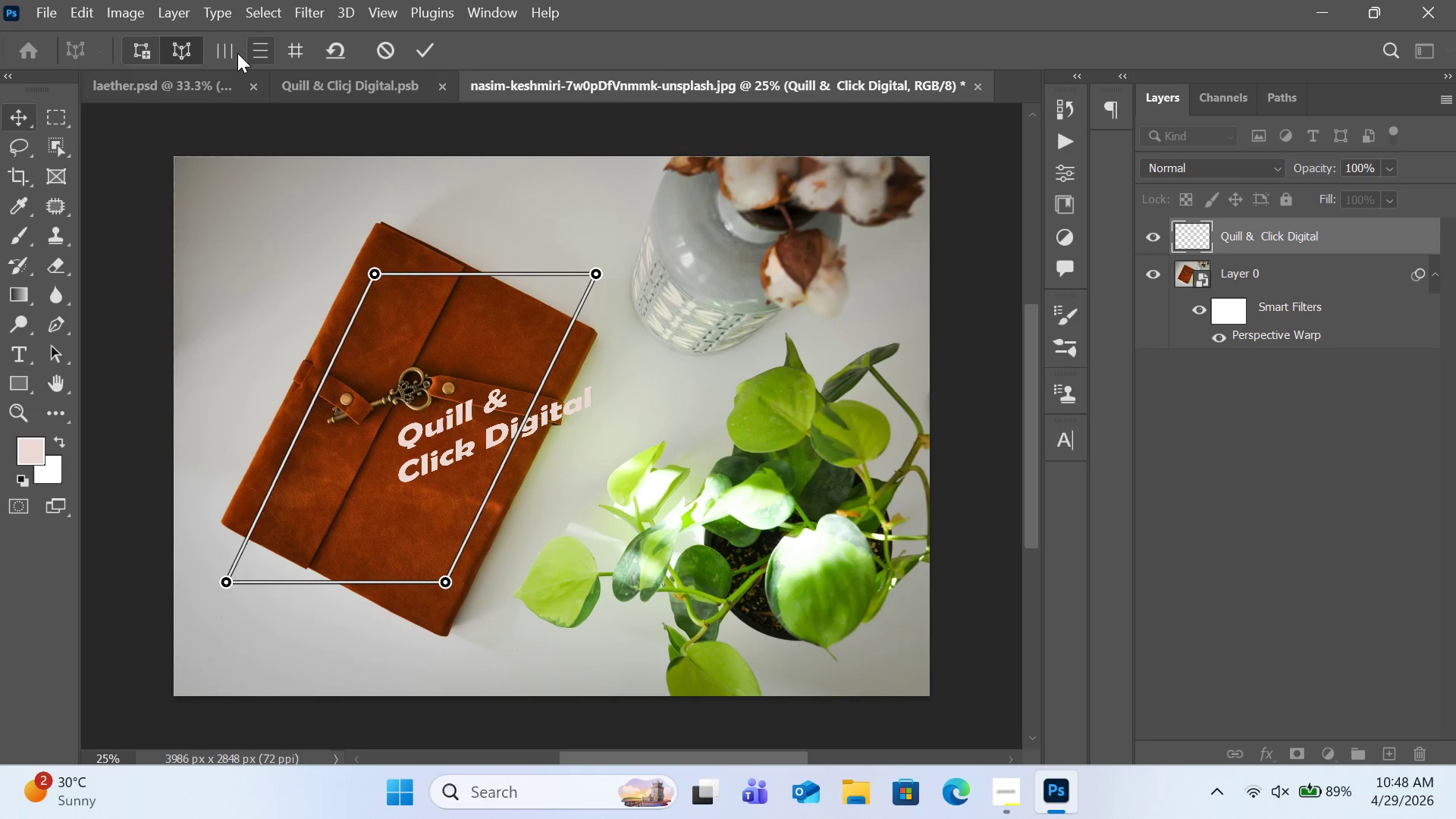 
left_click([234, 53])
 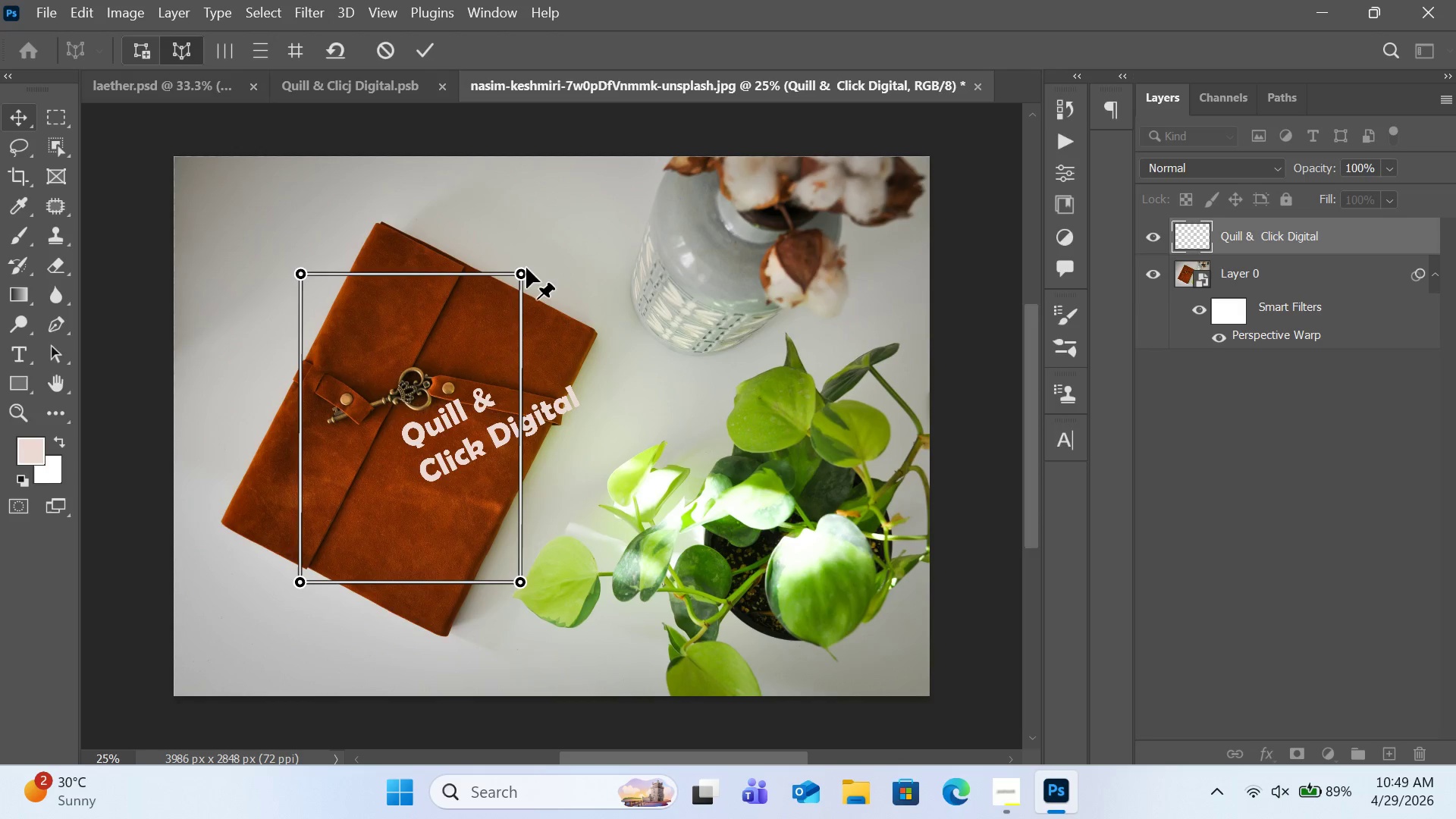 
left_click_drag(start_coordinate=[517, 273], to_coordinate=[600, 340])
 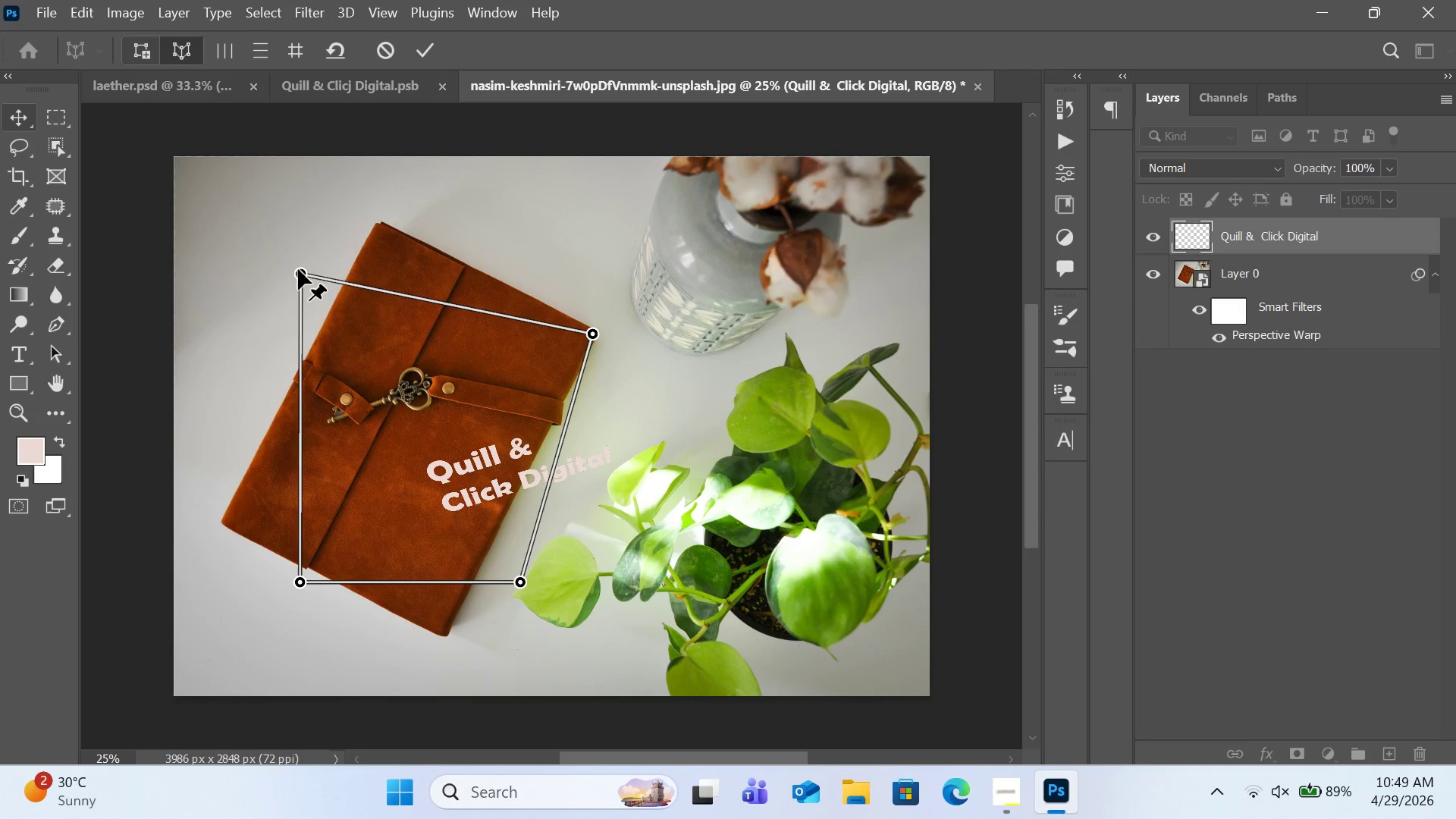 
left_click_drag(start_coordinate=[300, 271], to_coordinate=[388, 221])
 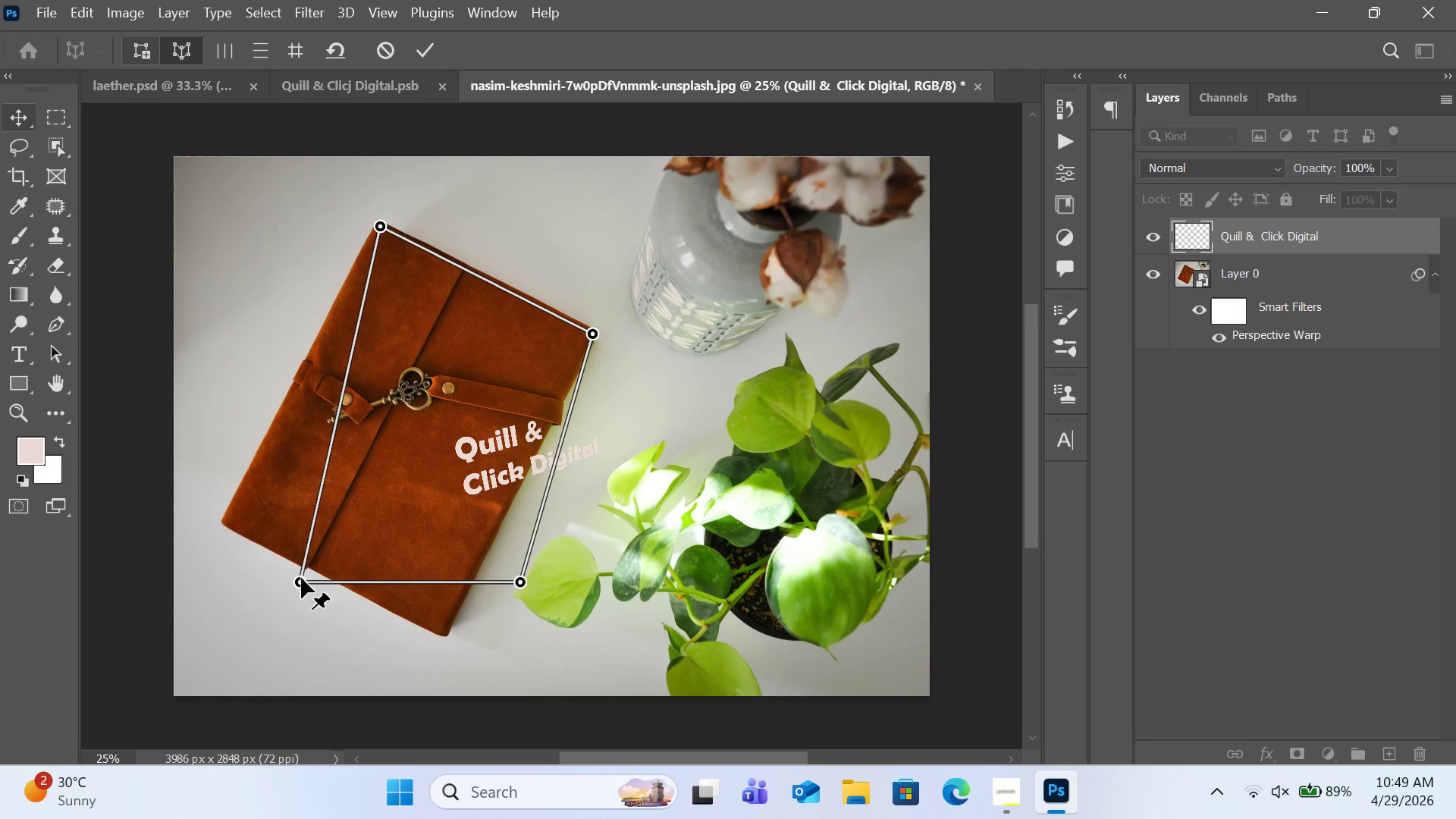 
left_click([300, 579])
 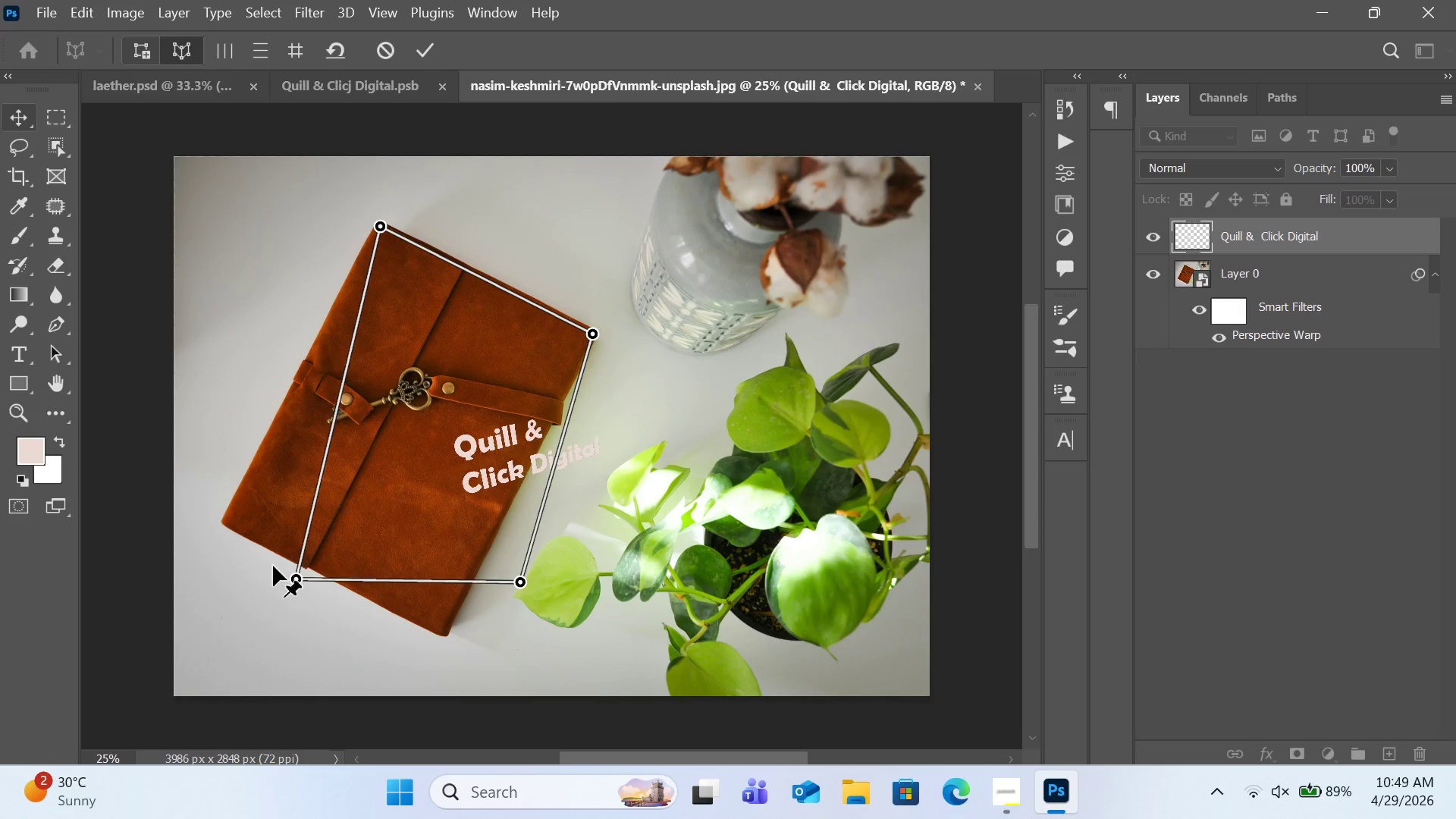 
left_click_drag(start_coordinate=[300, 579], to_coordinate=[224, 522])
 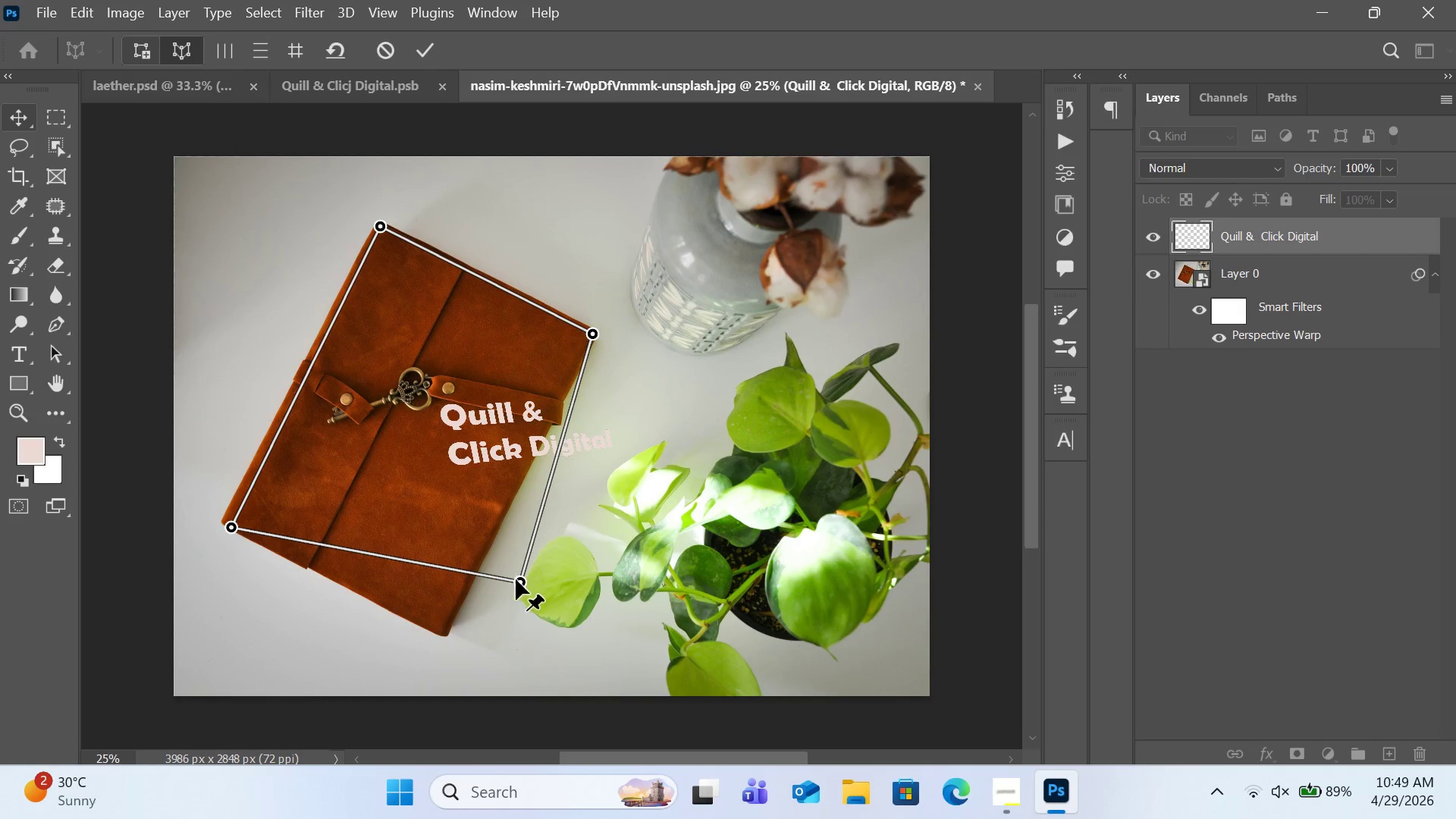 
left_click_drag(start_coordinate=[516, 579], to_coordinate=[437, 640])
 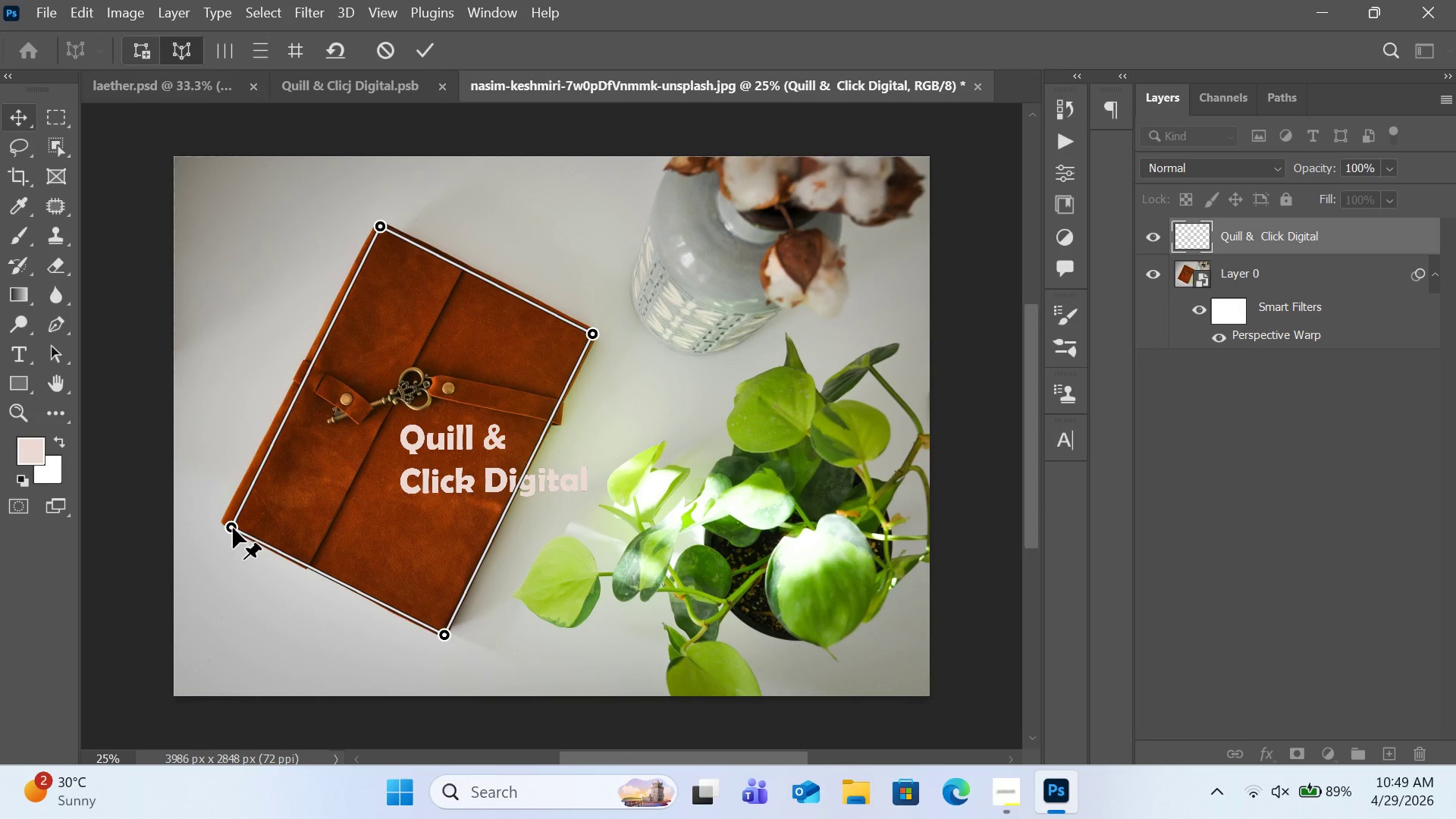 
left_click_drag(start_coordinate=[232, 527], to_coordinate=[221, 525])
 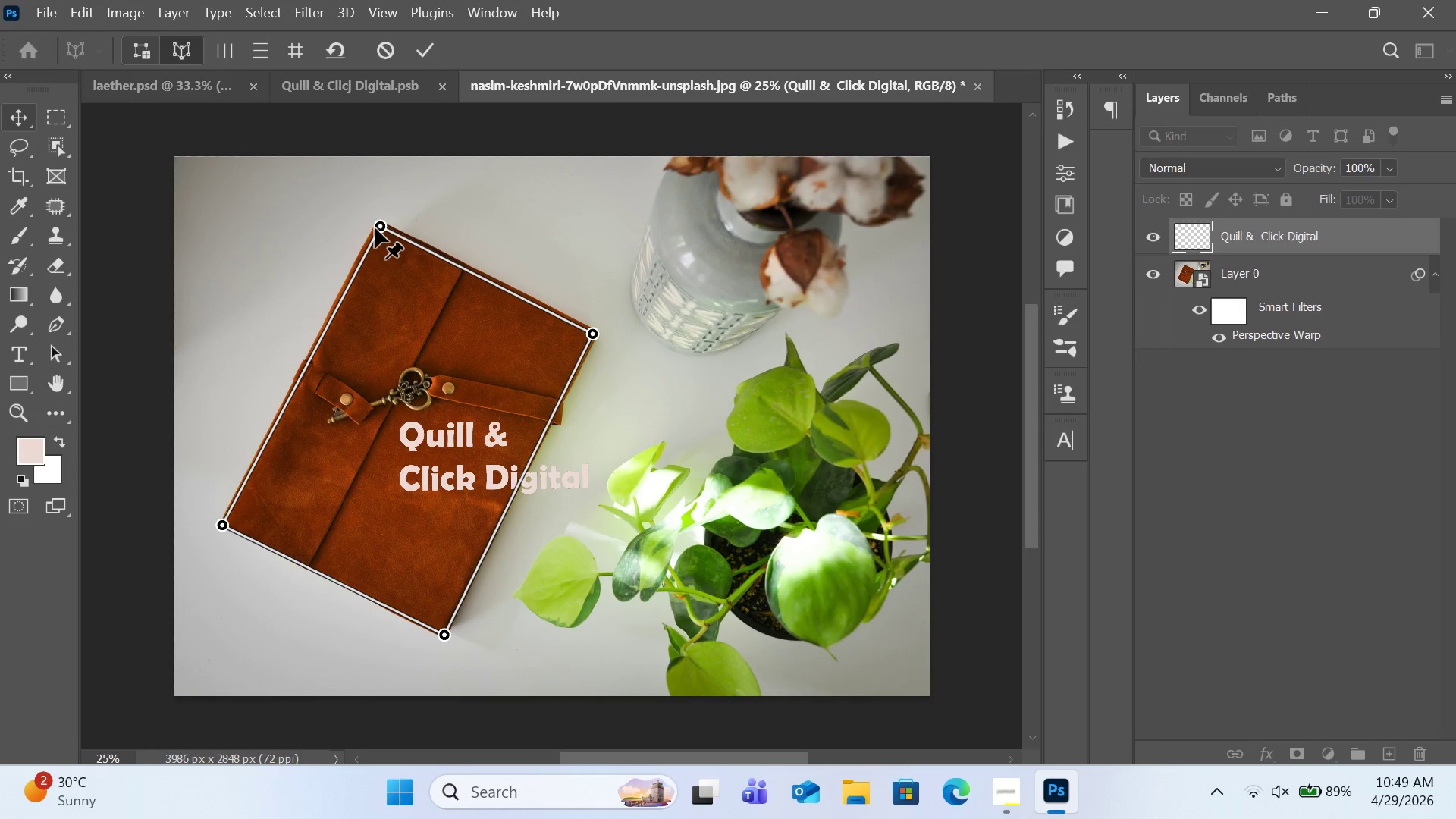 
left_click_drag(start_coordinate=[375, 227], to_coordinate=[376, 221])
 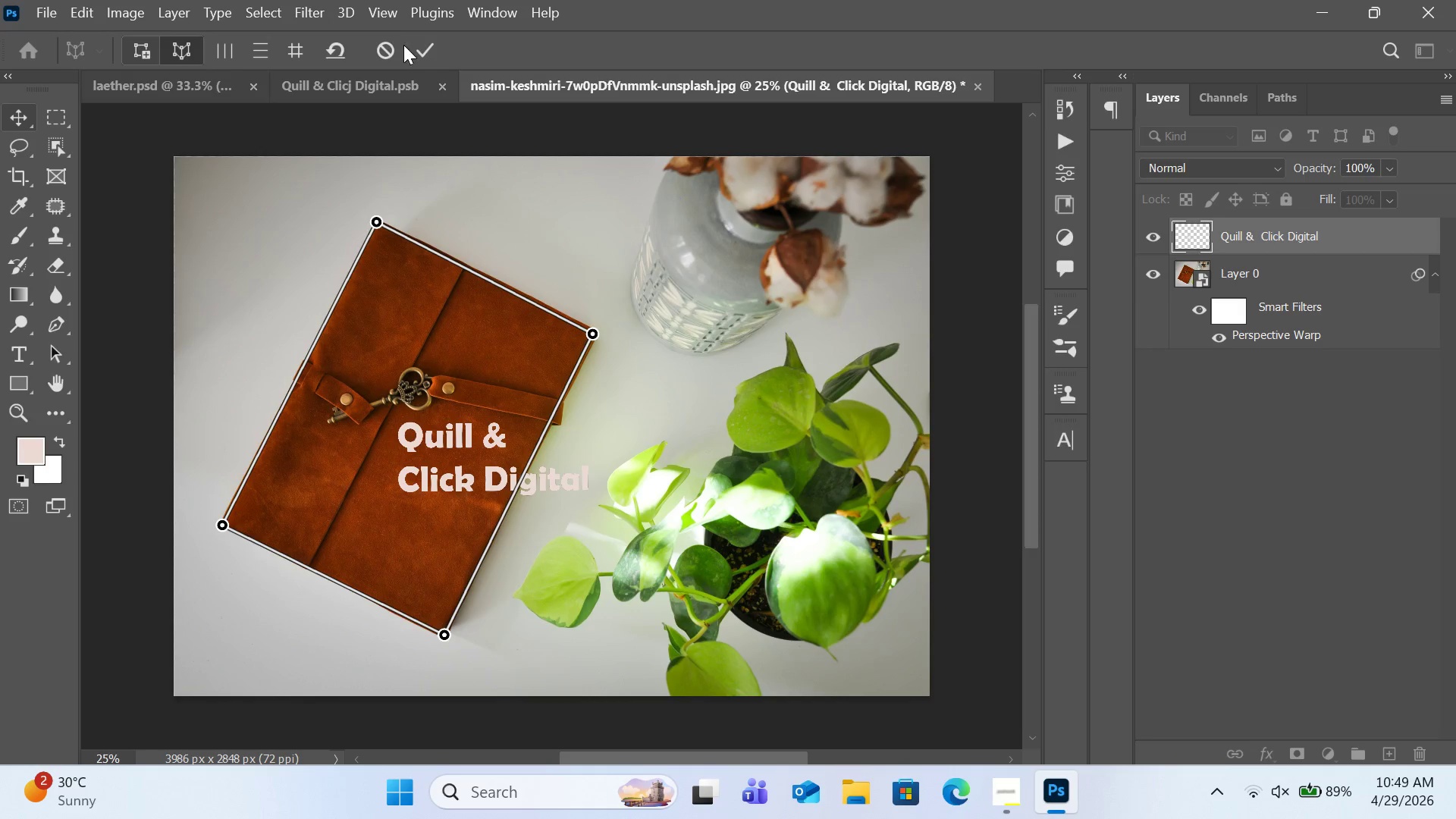 
left_click([438, 54])
 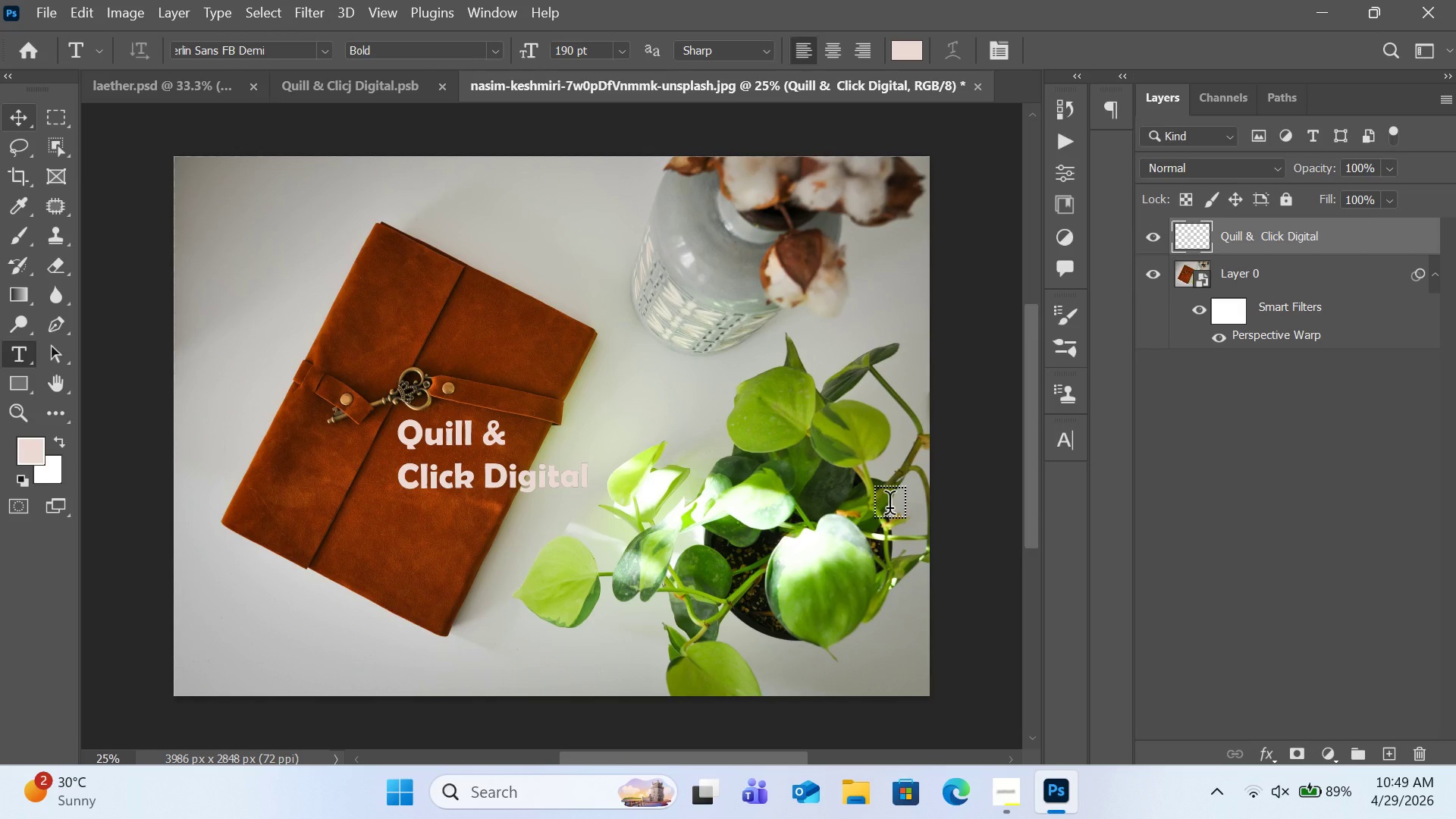 
key(Control+T)
 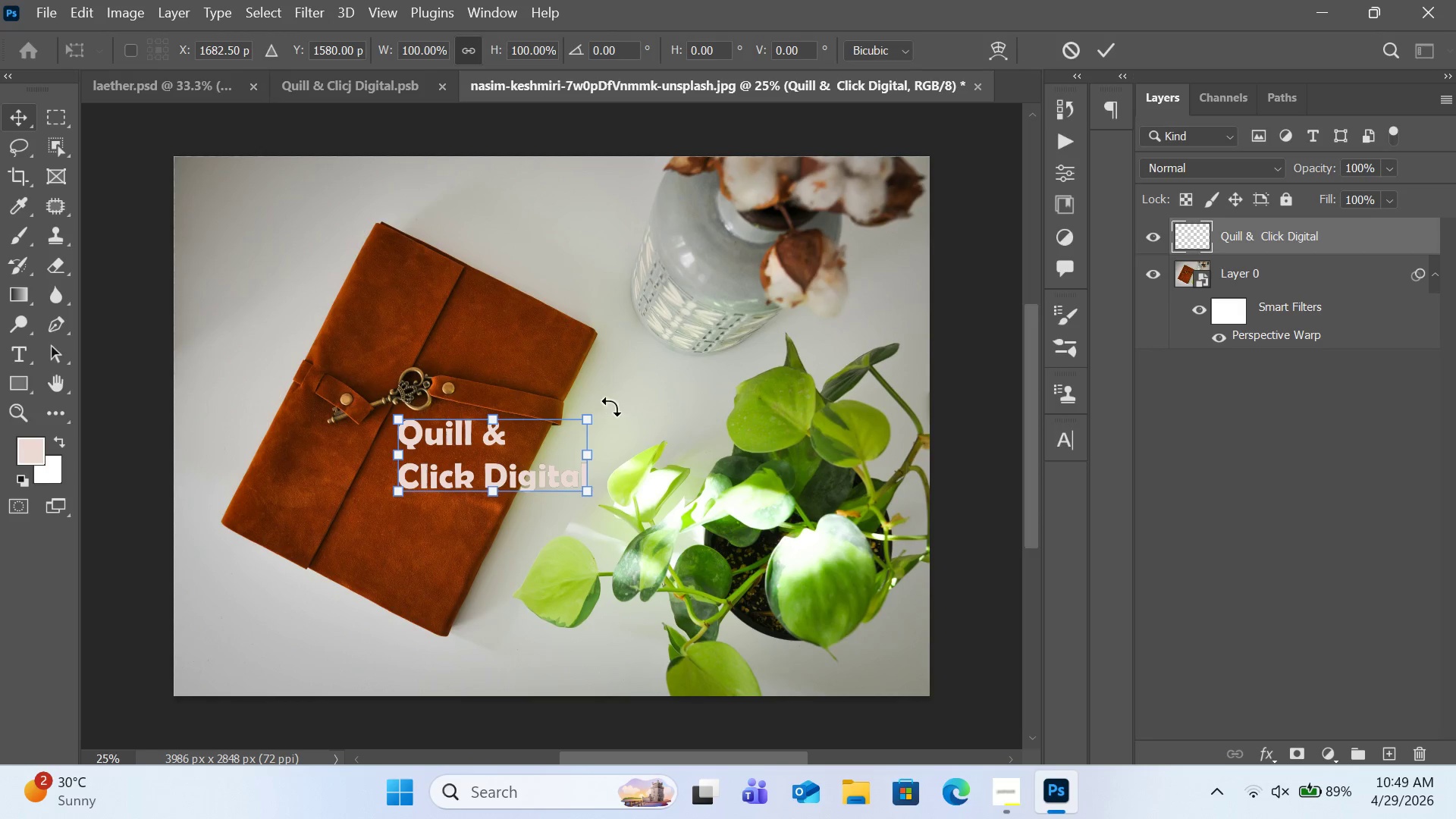 
left_click([609, 396])
 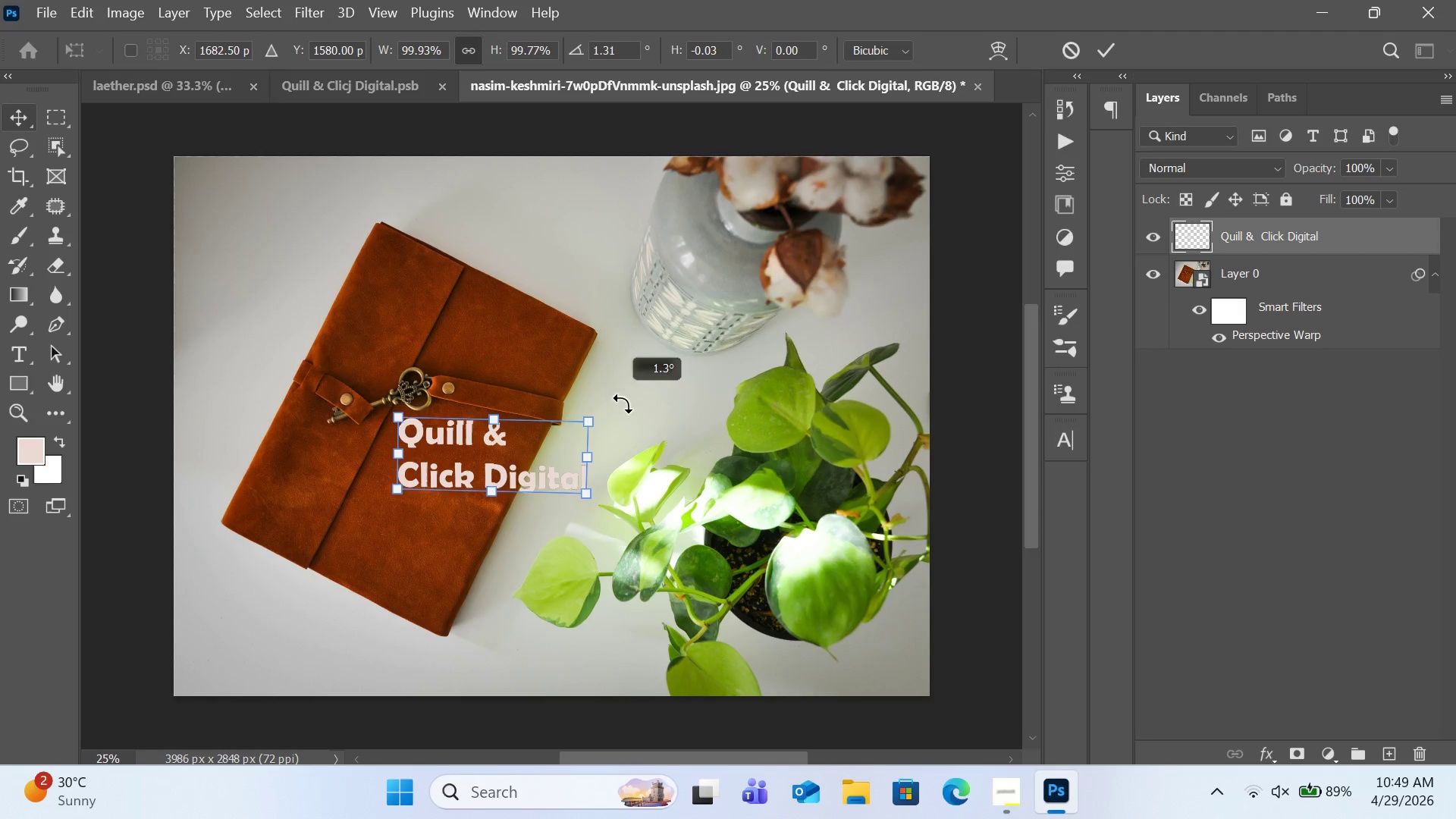 
left_click_drag(start_coordinate=[610, 396], to_coordinate=[657, 437])
 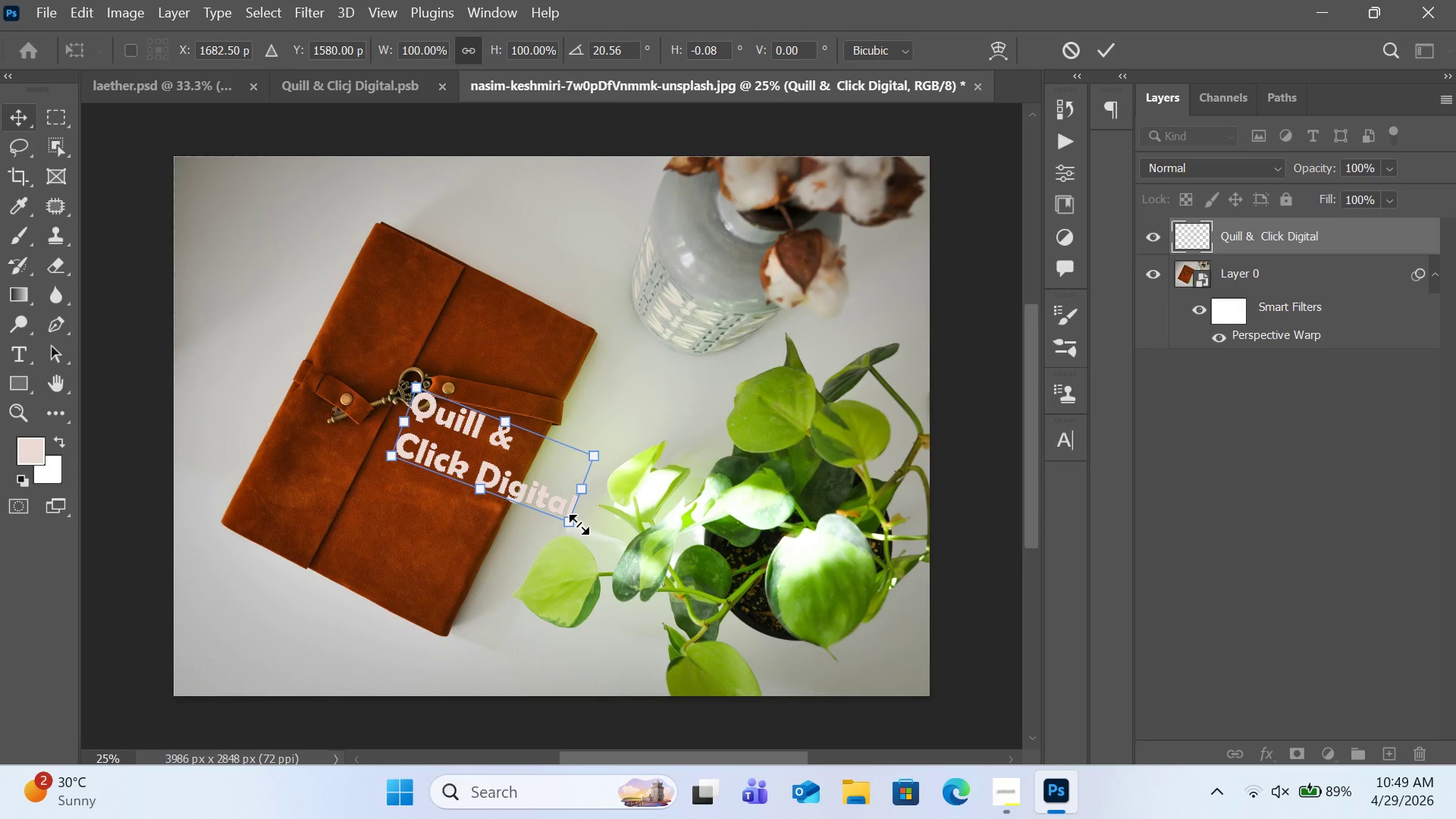 
left_click_drag(start_coordinate=[579, 524], to_coordinate=[522, 484])
 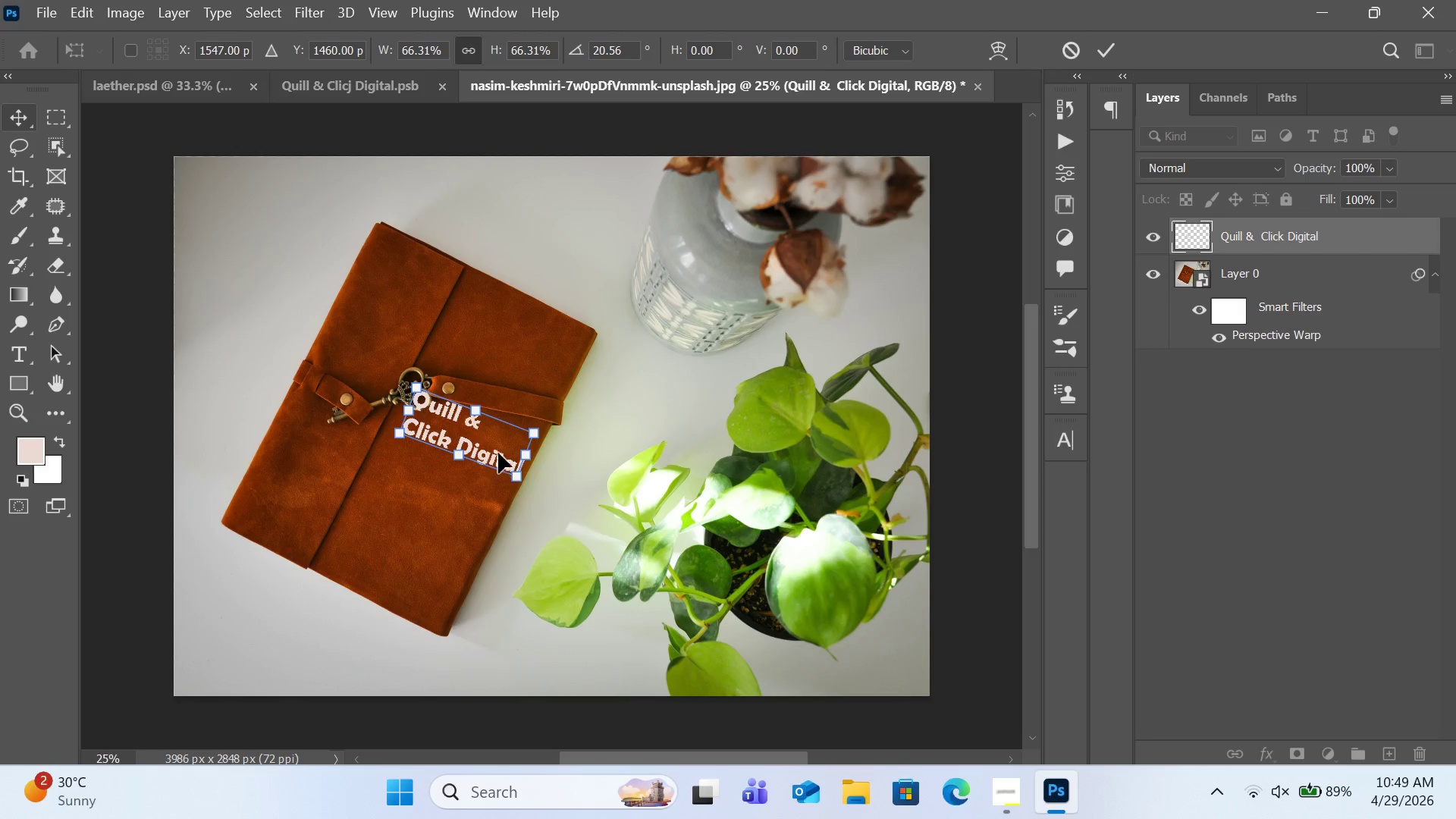 
left_click_drag(start_coordinate=[498, 453], to_coordinate=[484, 482])
 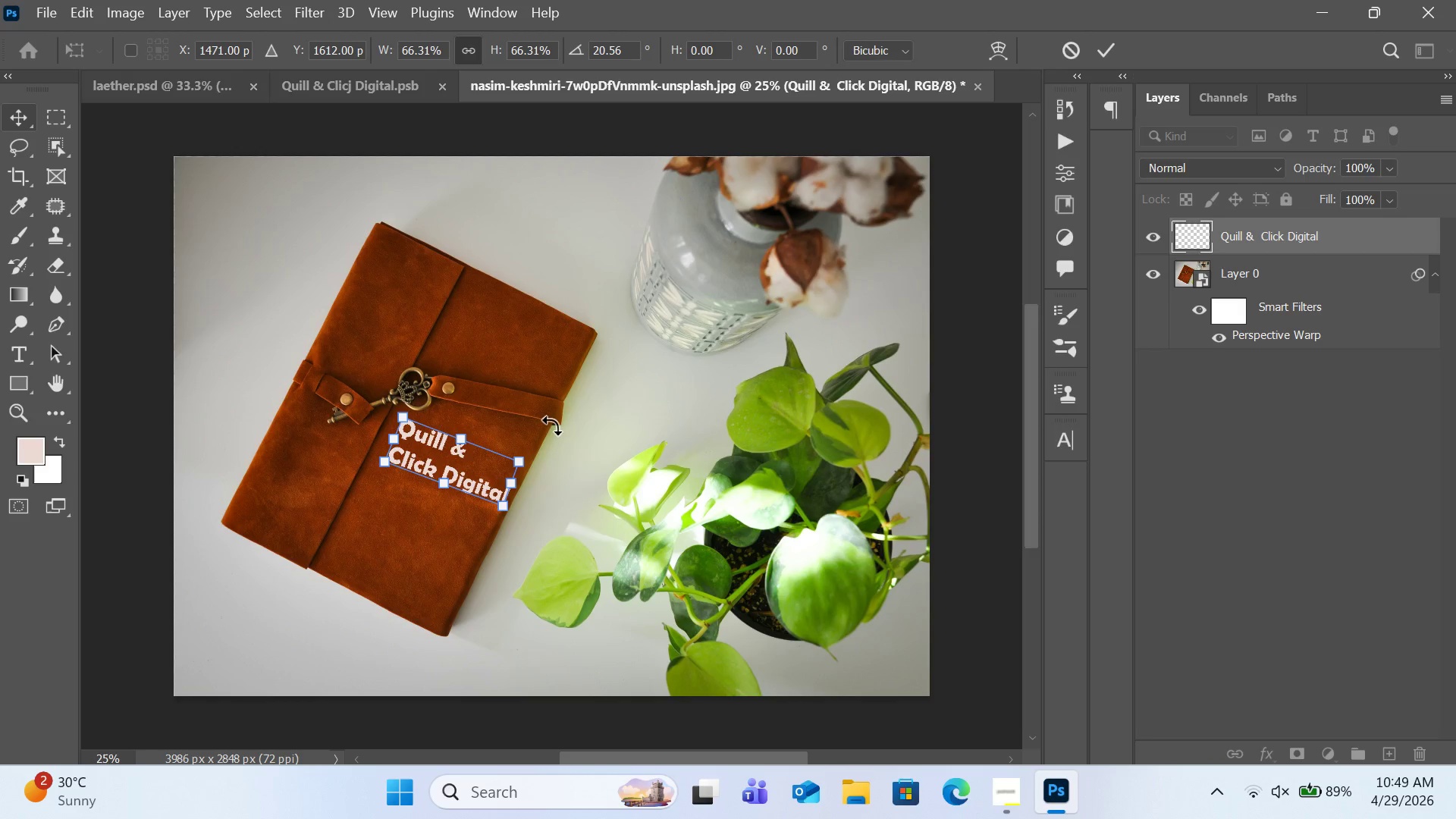 
left_click_drag(start_coordinate=[551, 425], to_coordinate=[560, 432])
 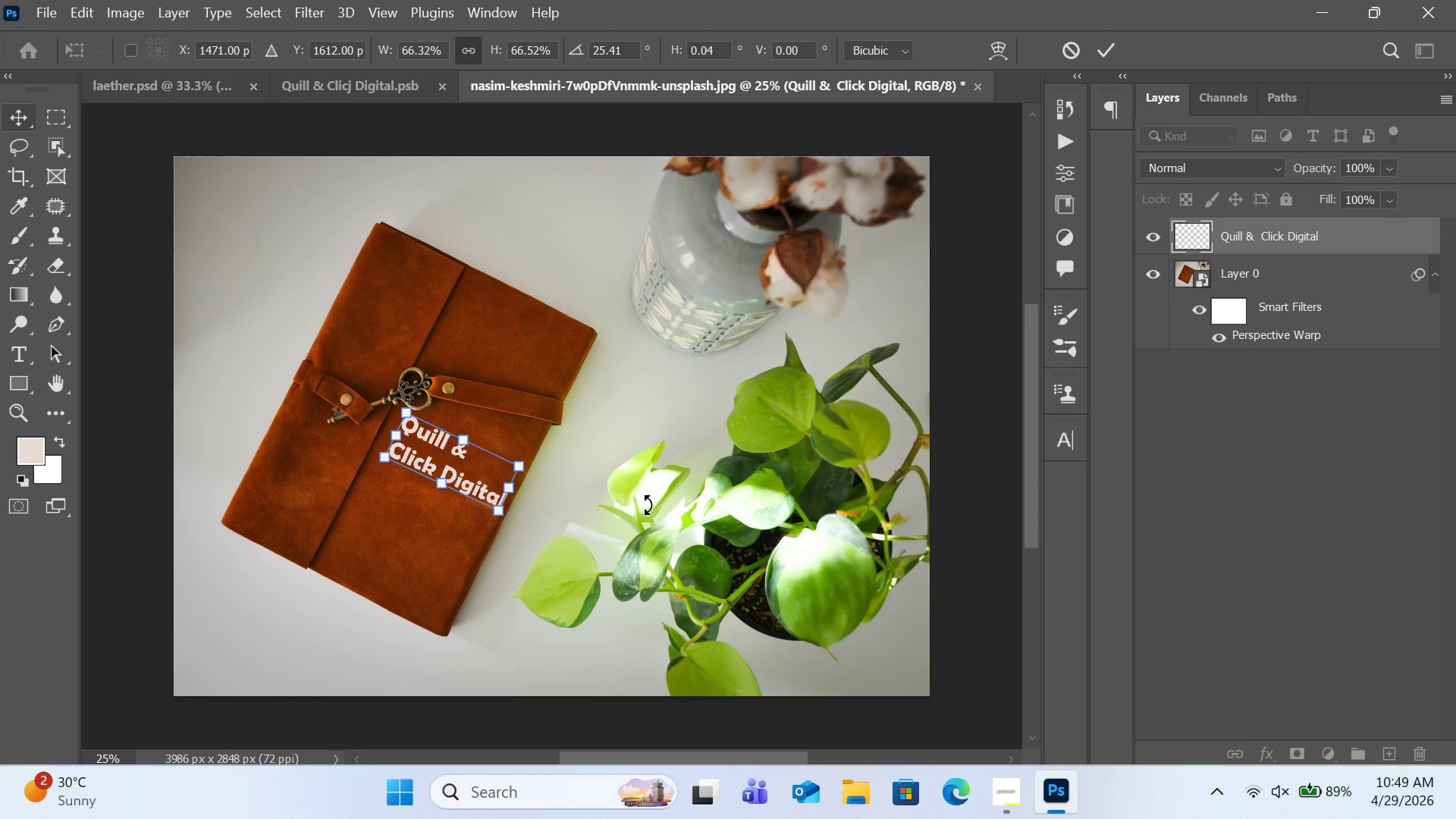 
left_click_drag(start_coordinate=[500, 517], to_coordinate=[496, 511])
 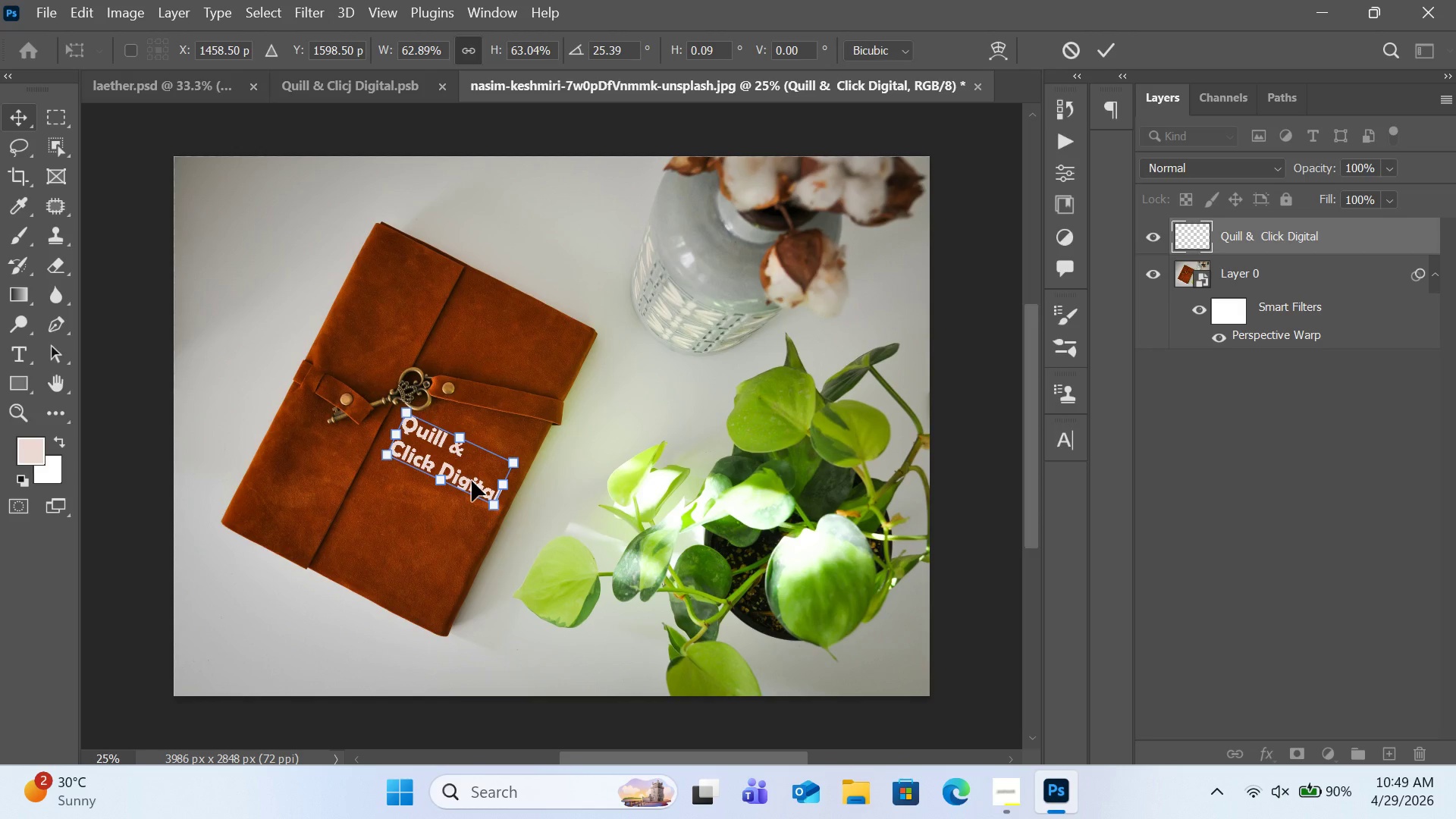 
left_click_drag(start_coordinate=[472, 481], to_coordinate=[537, 359])
 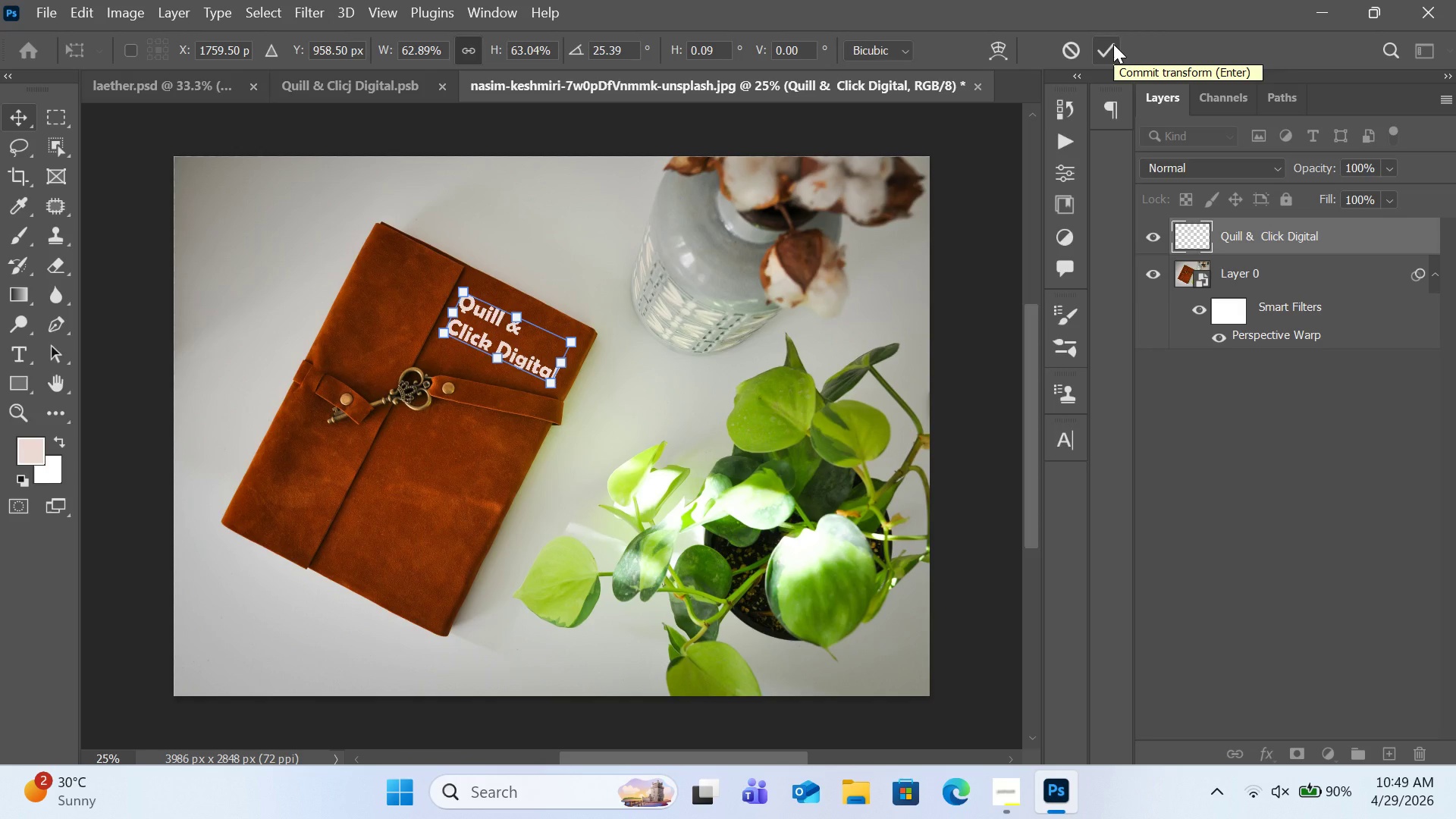 
left_click([1113, 44])
 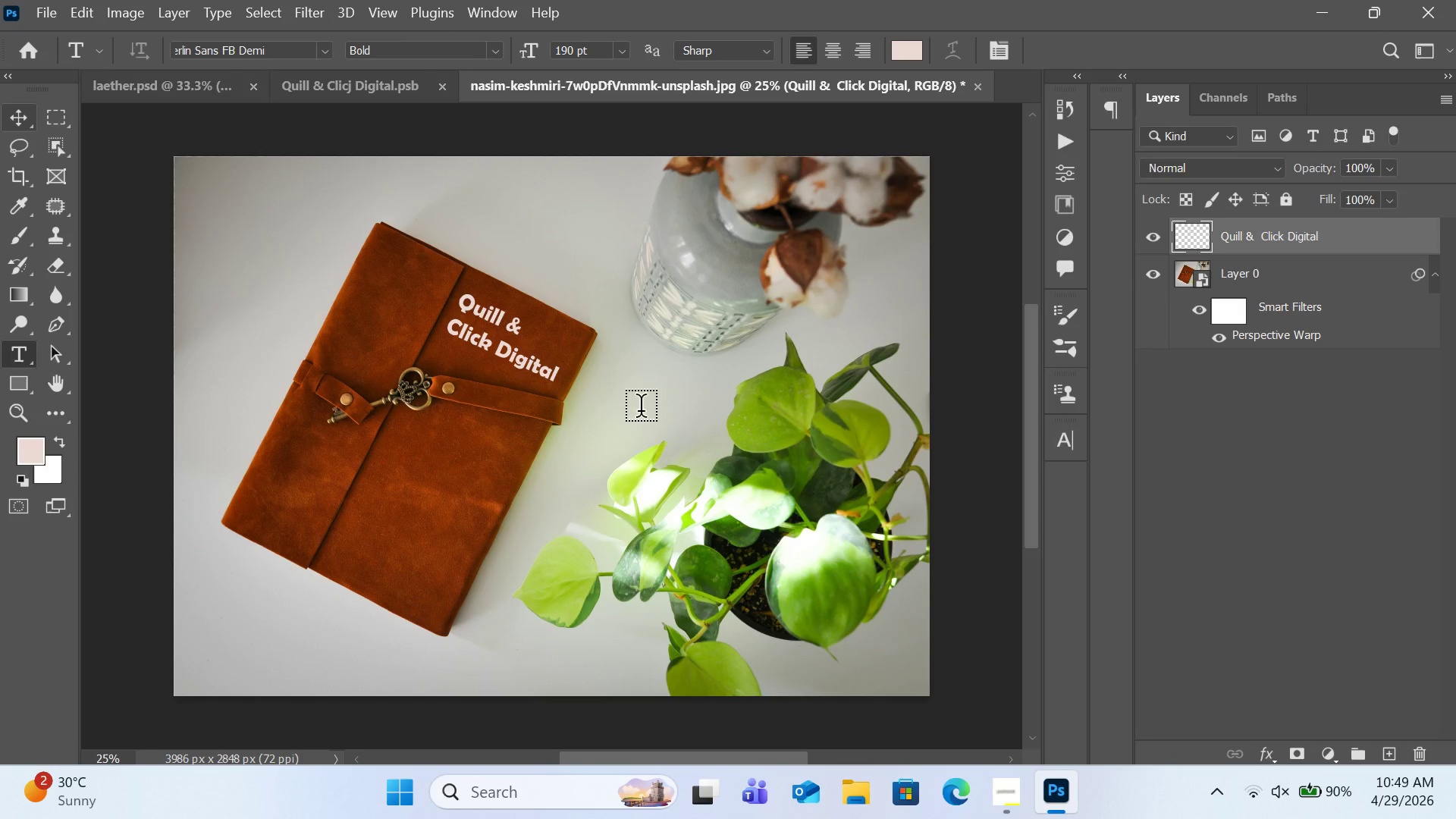 
key(Control+Equal)
 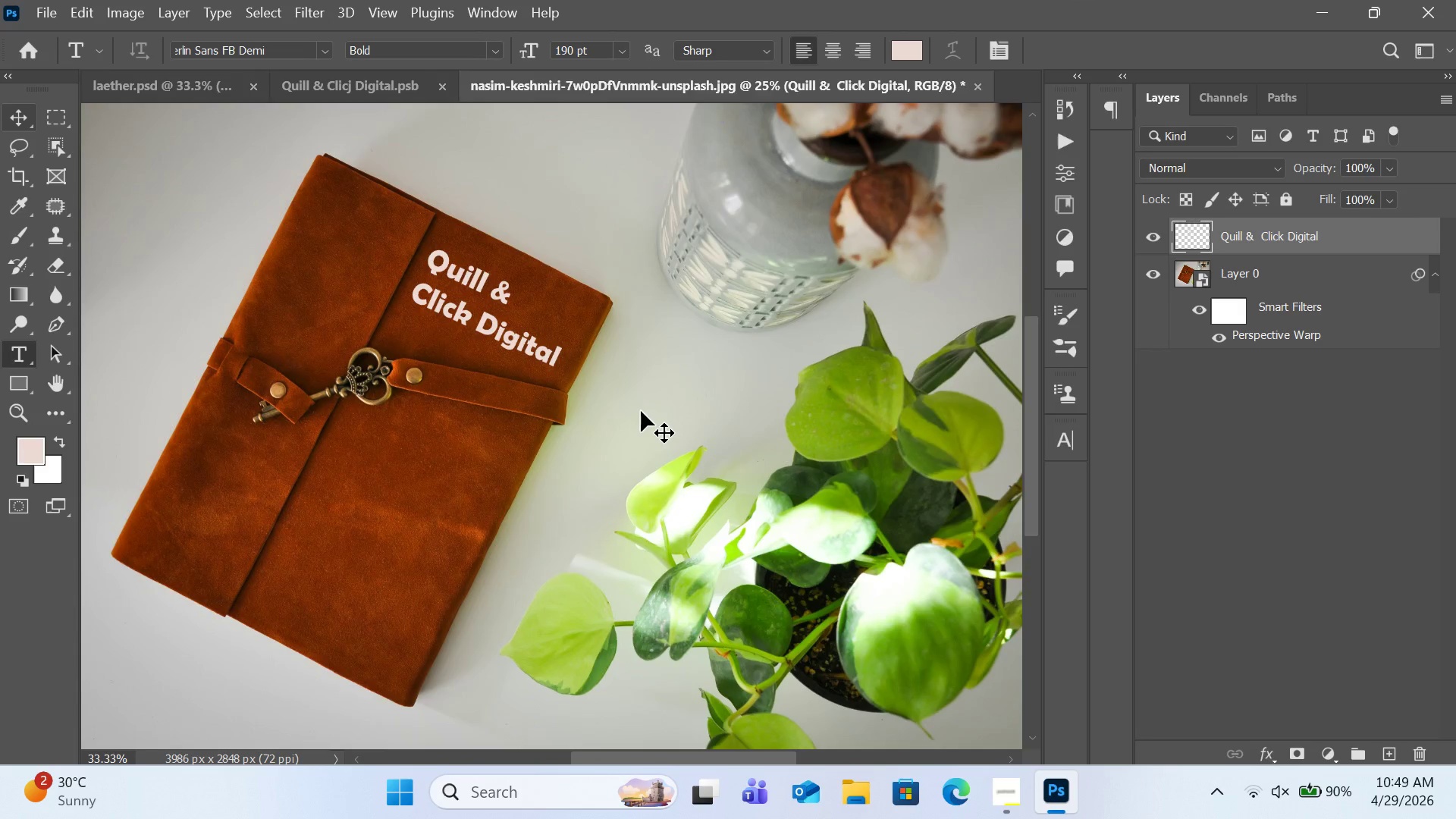 
key(Control+Equal)
 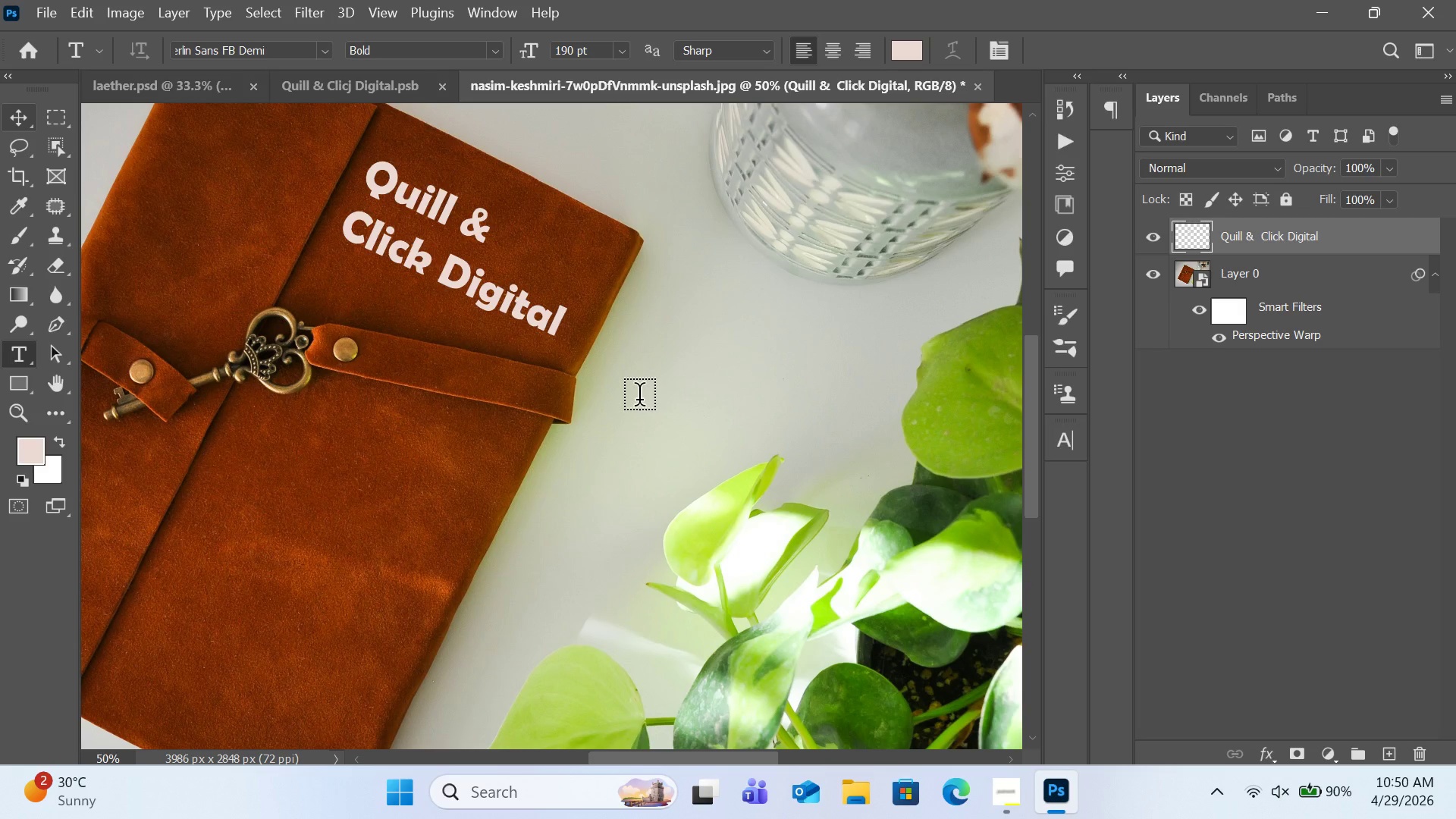 
wait(20.56)
 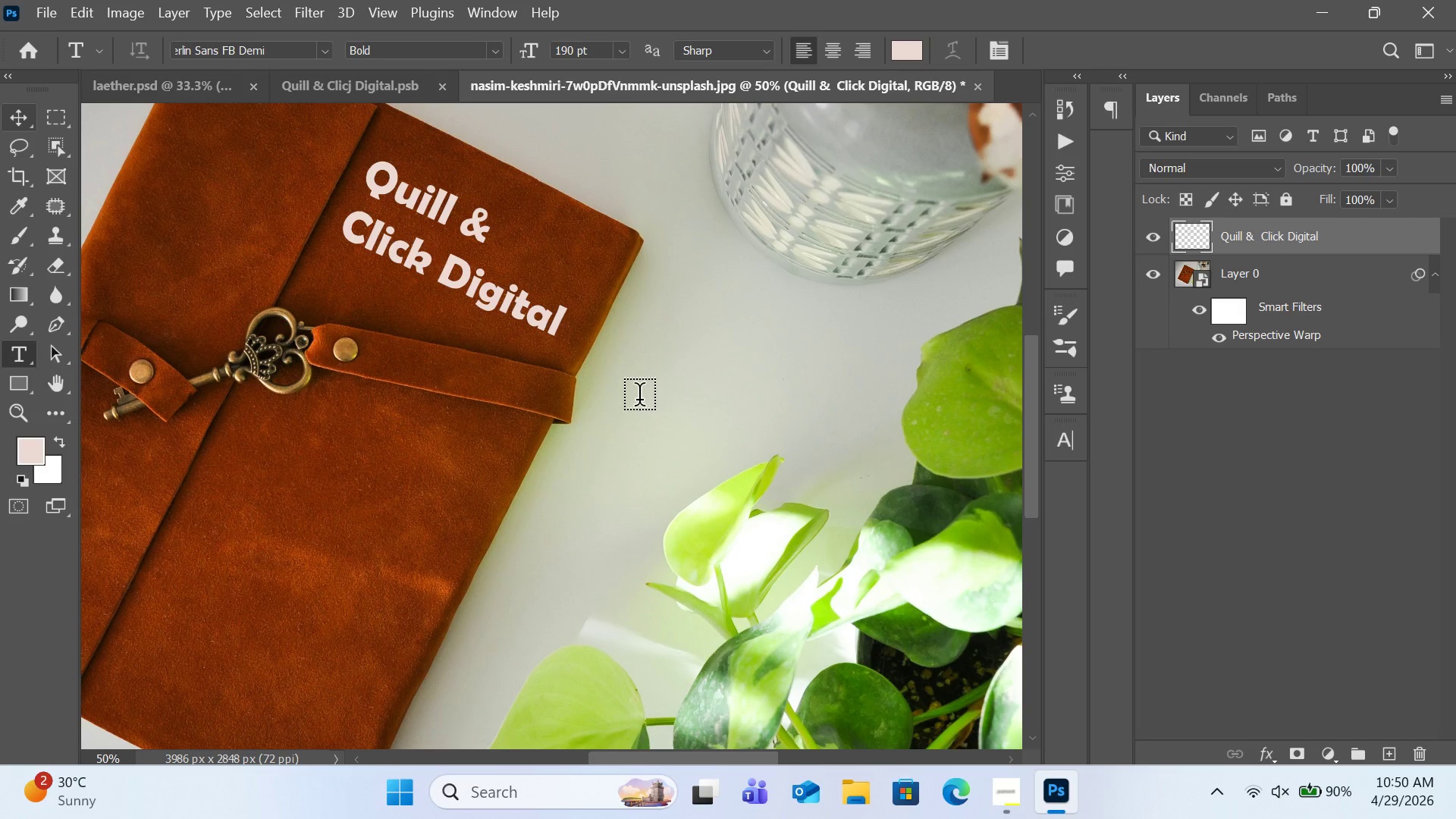 
double_click([1363, 234])
 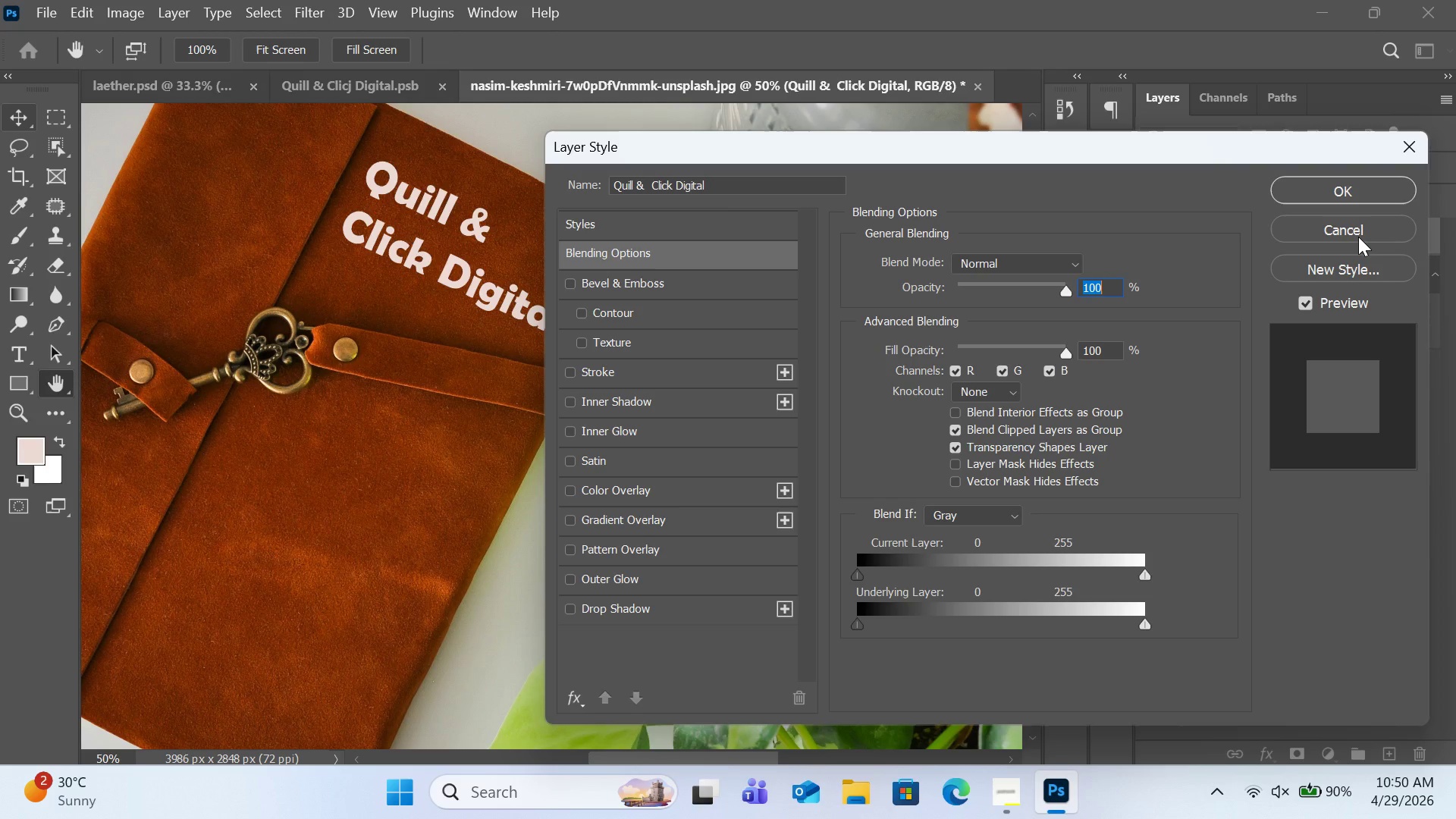 
wait(15.95)
 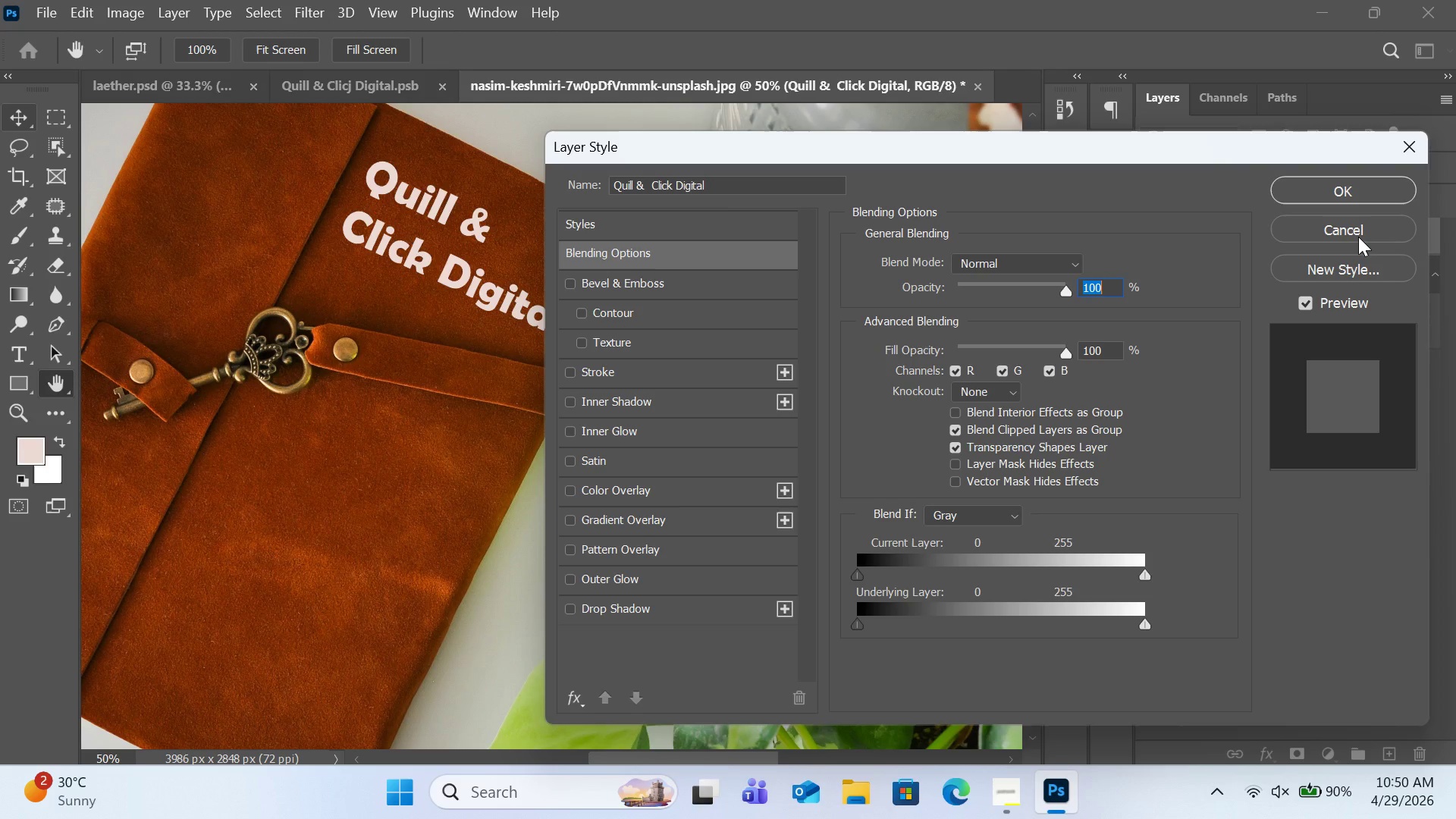 
left_click([1065, 263])
 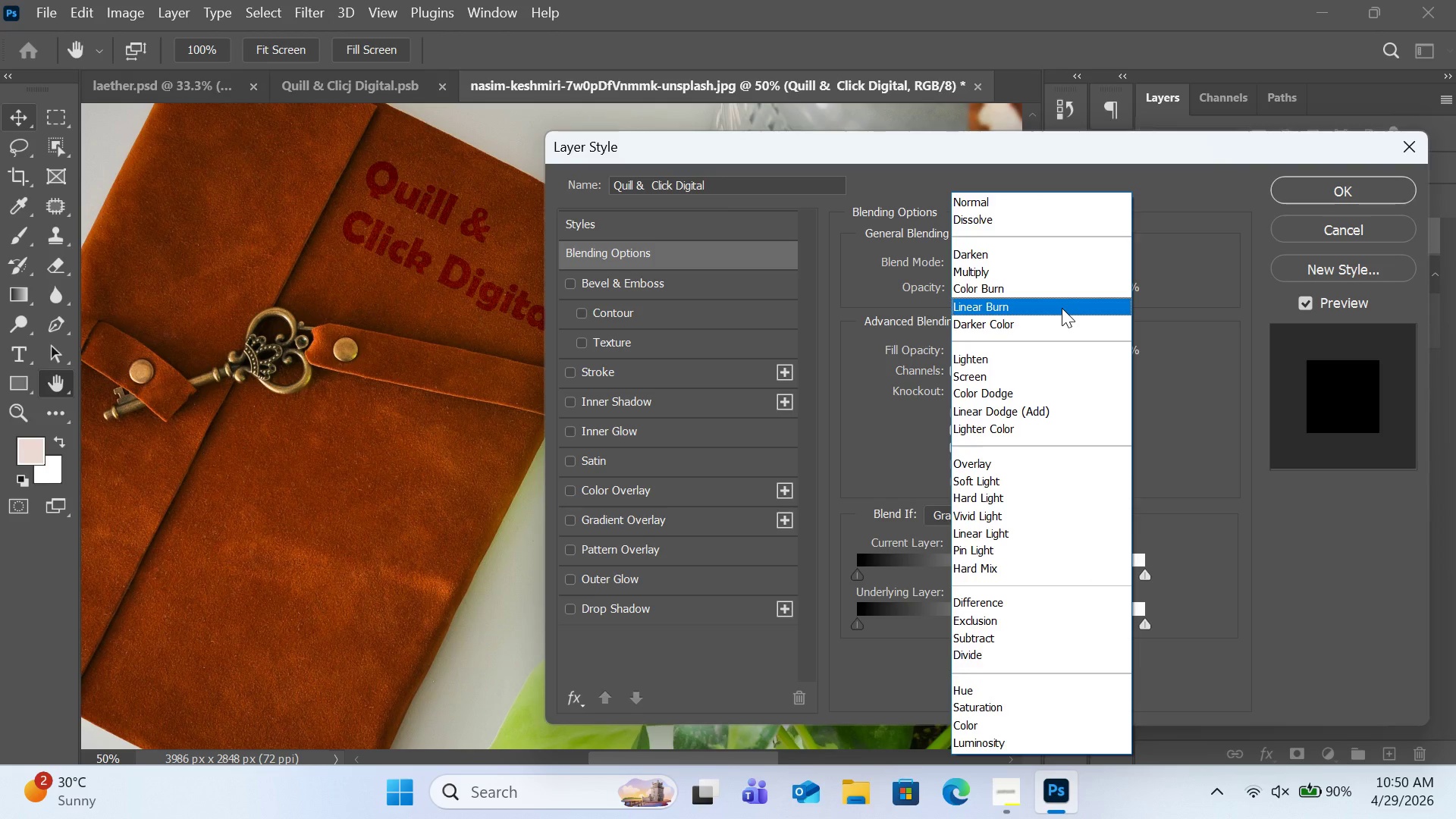 
wait(11.64)
 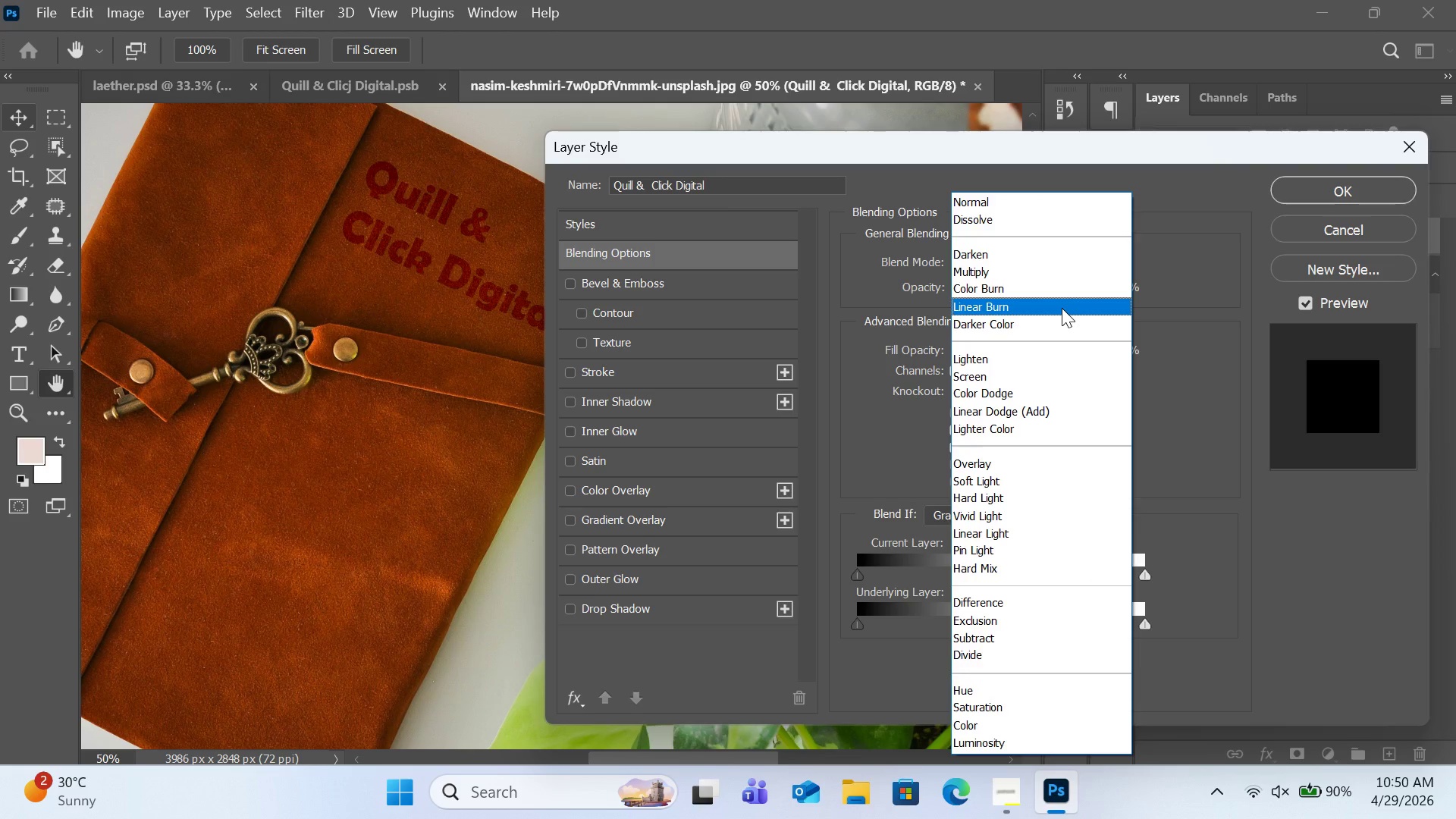 
left_click([1060, 305])
 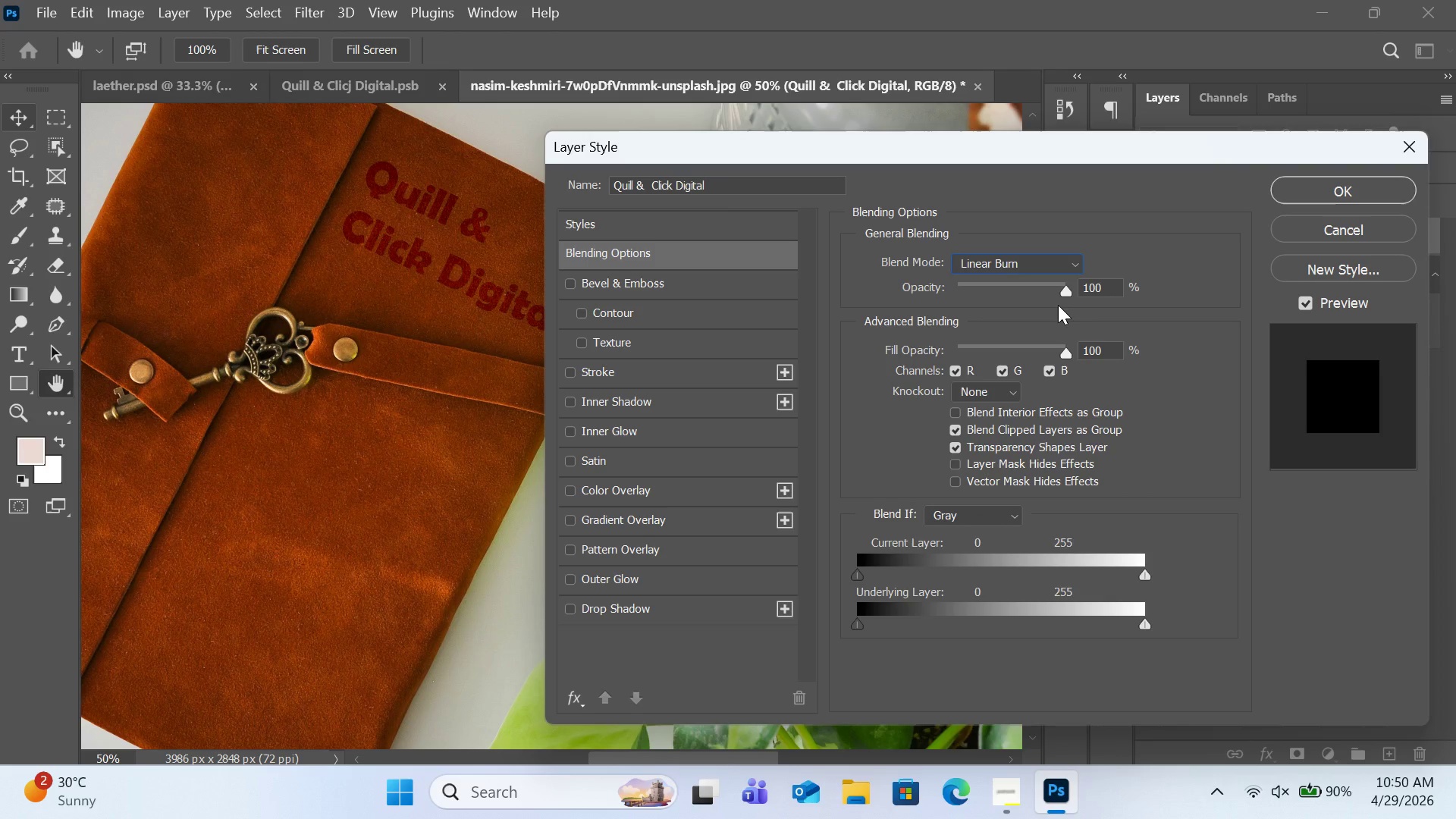 
left_click([621, 289])
 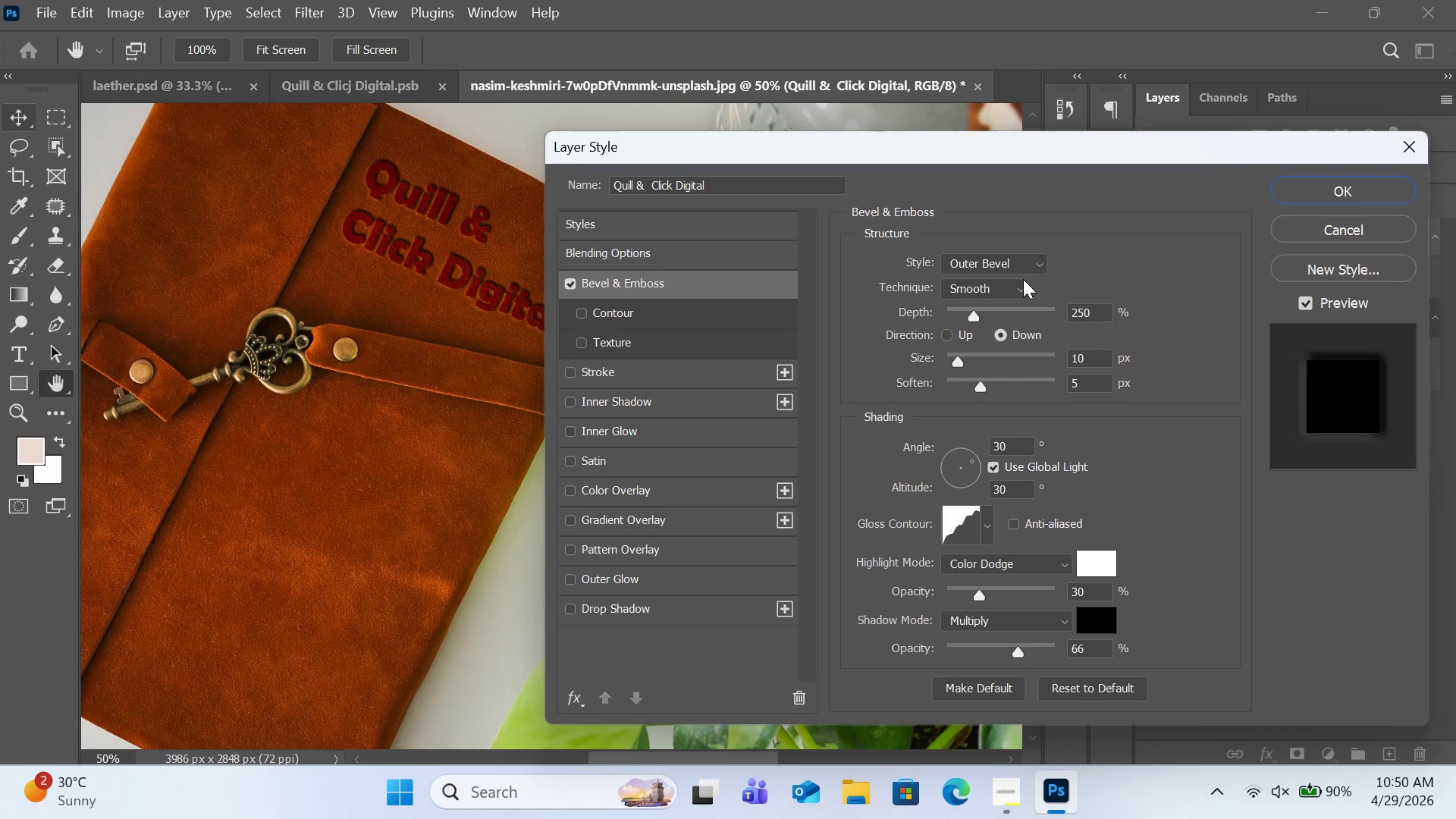 
wait(7.98)
 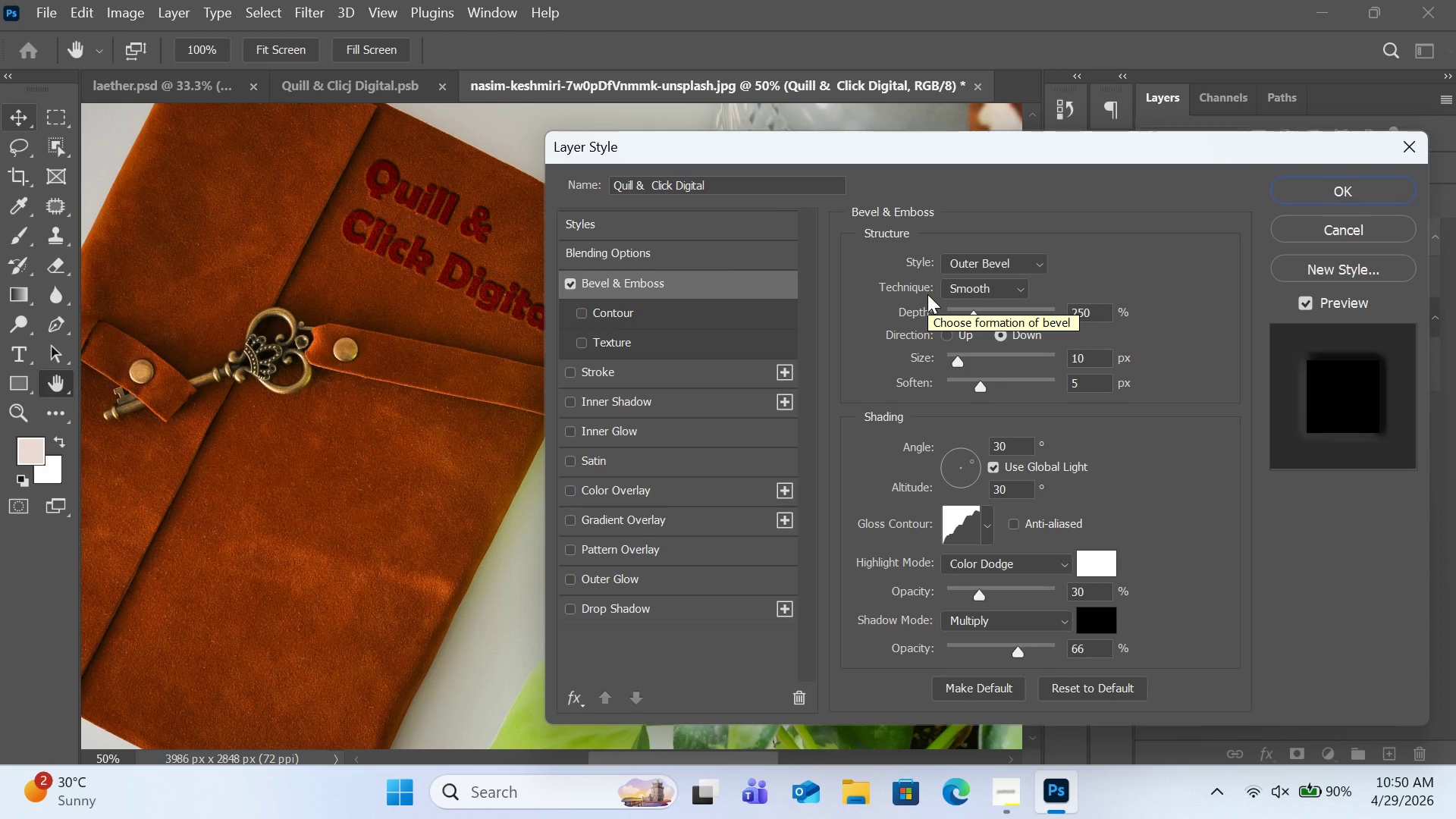 
mouse_move([1020, 268])
 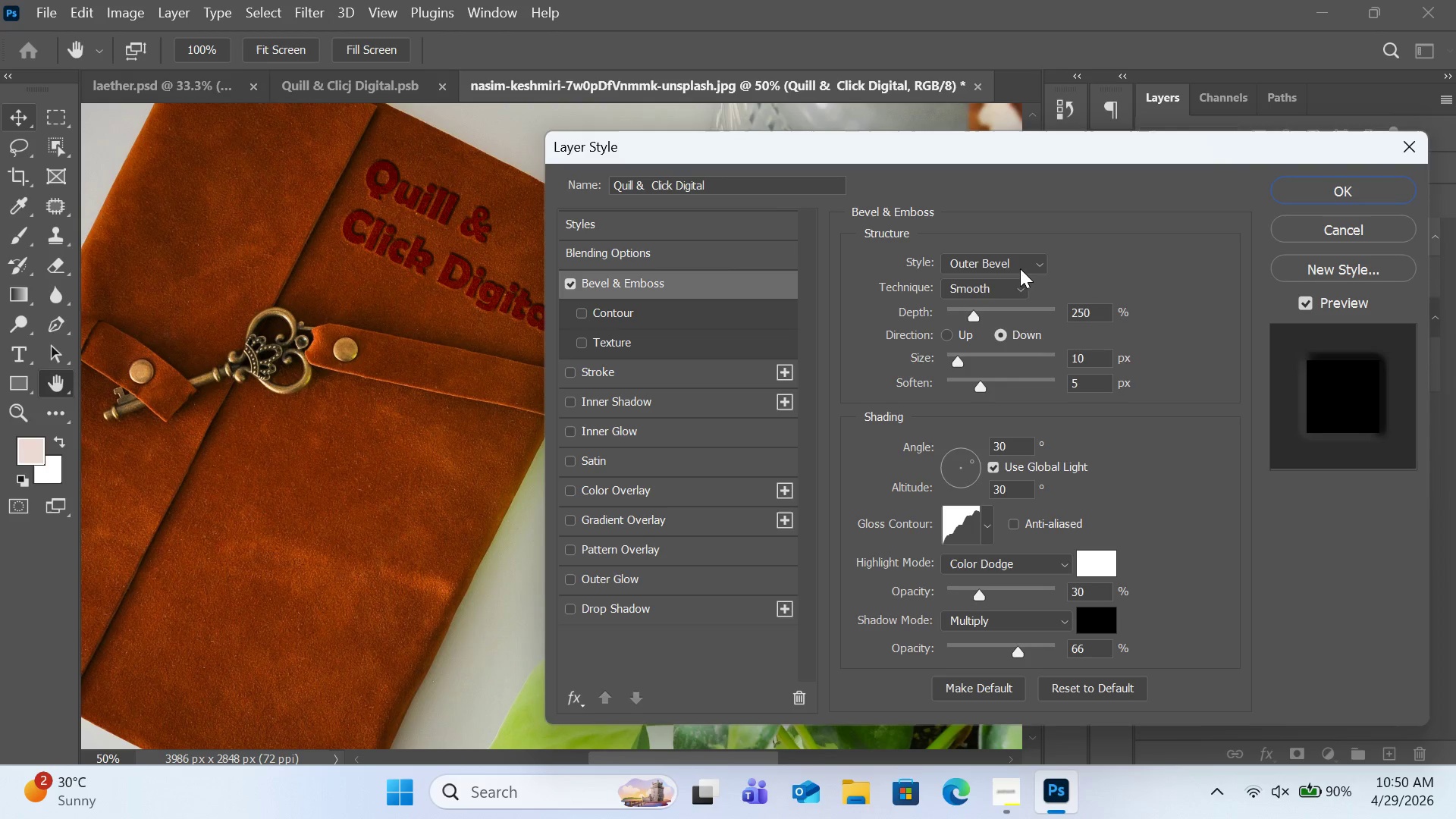 
left_click([1020, 268])
 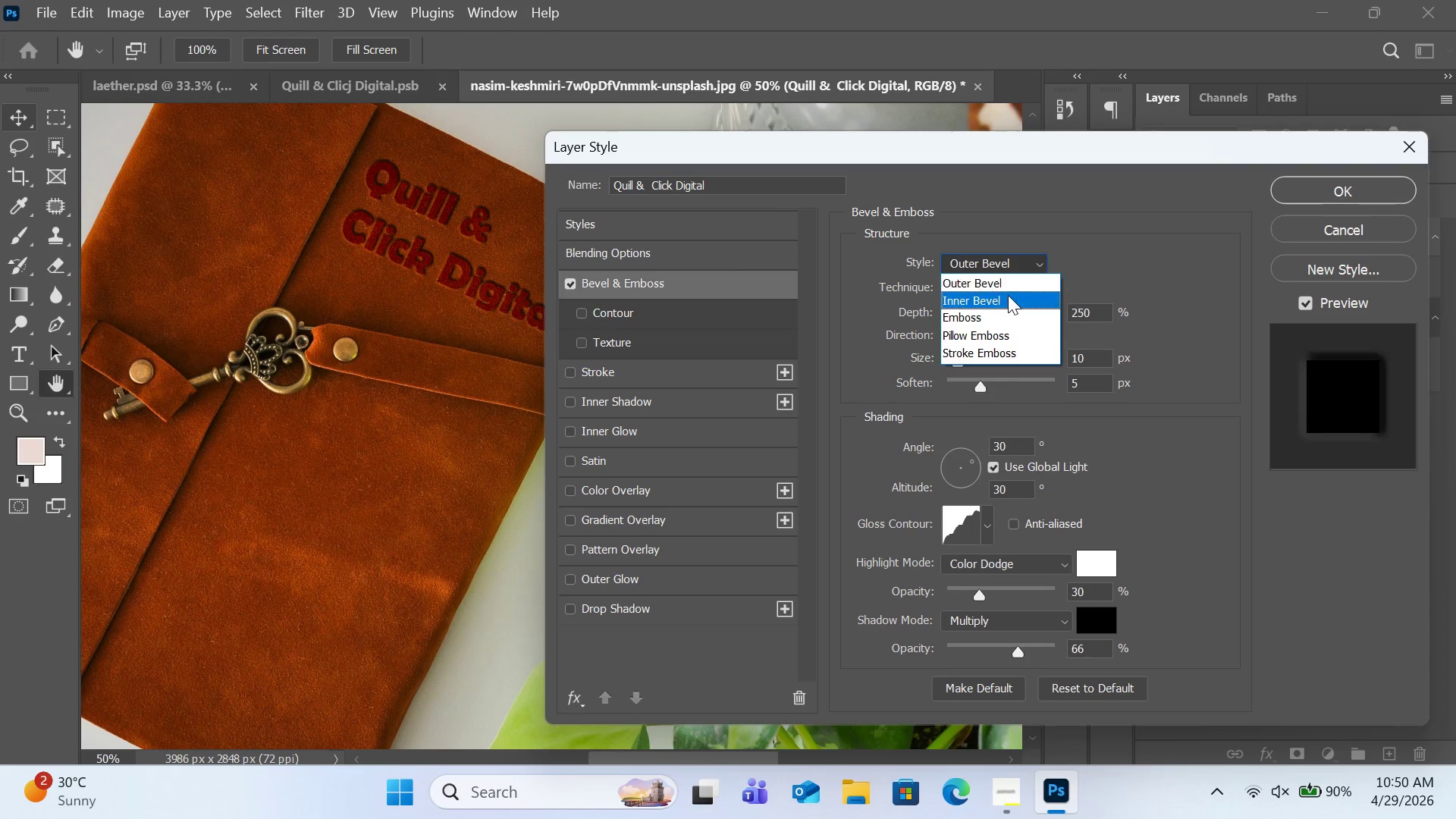 
left_click([1008, 296])
 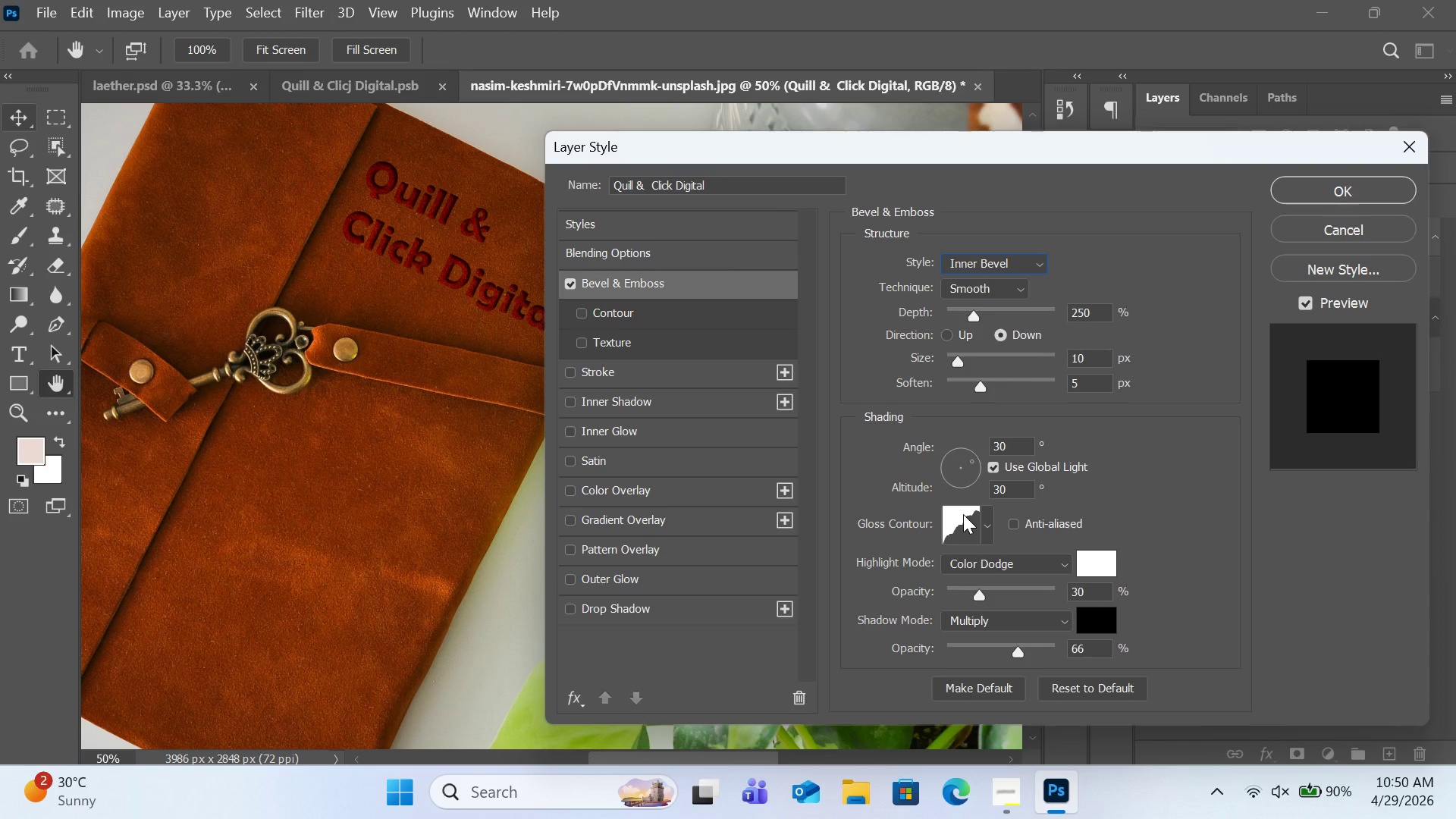 
wait(12.91)
 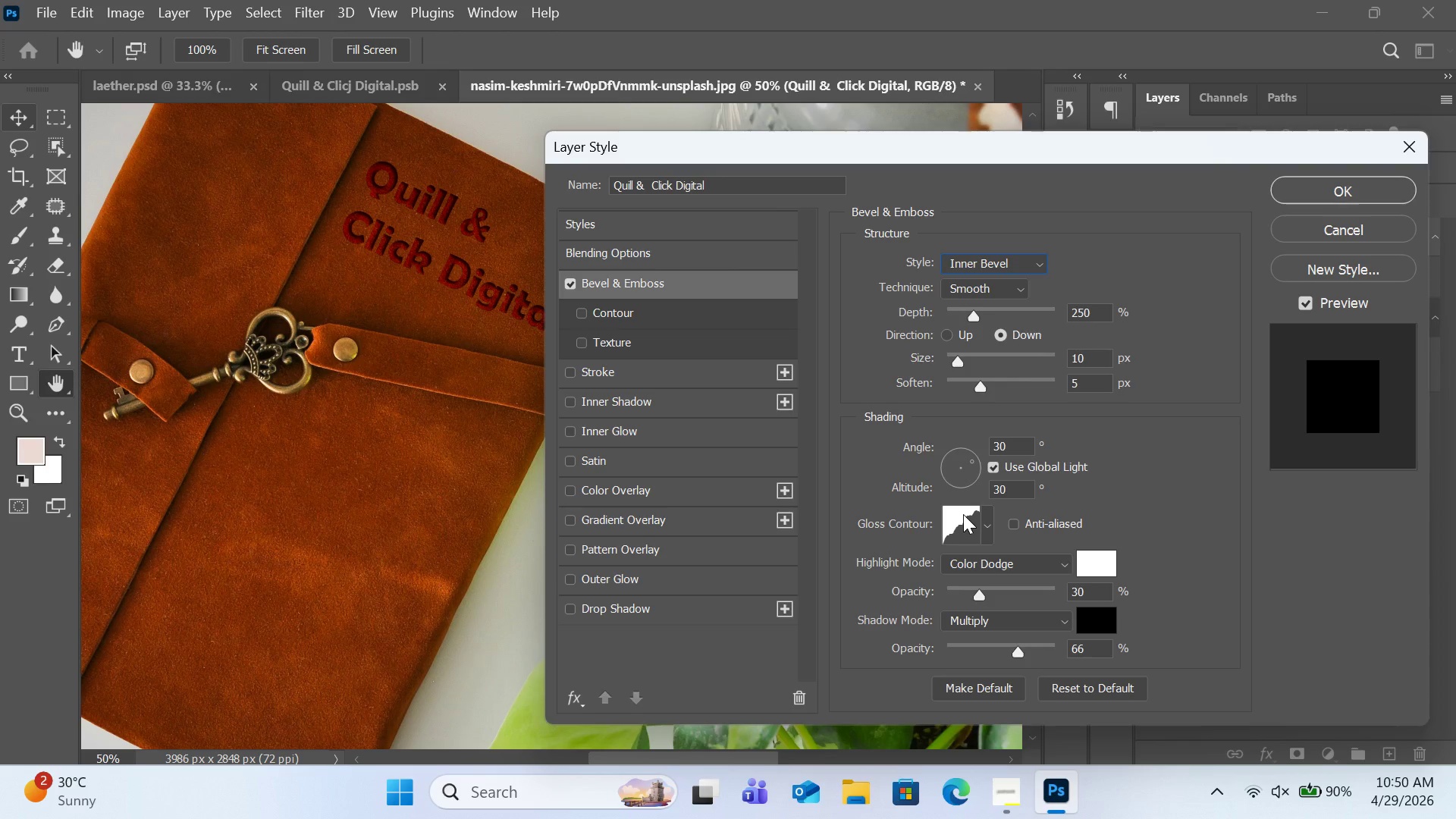 
left_click_drag(start_coordinate=[977, 318], to_coordinate=[966, 325])
 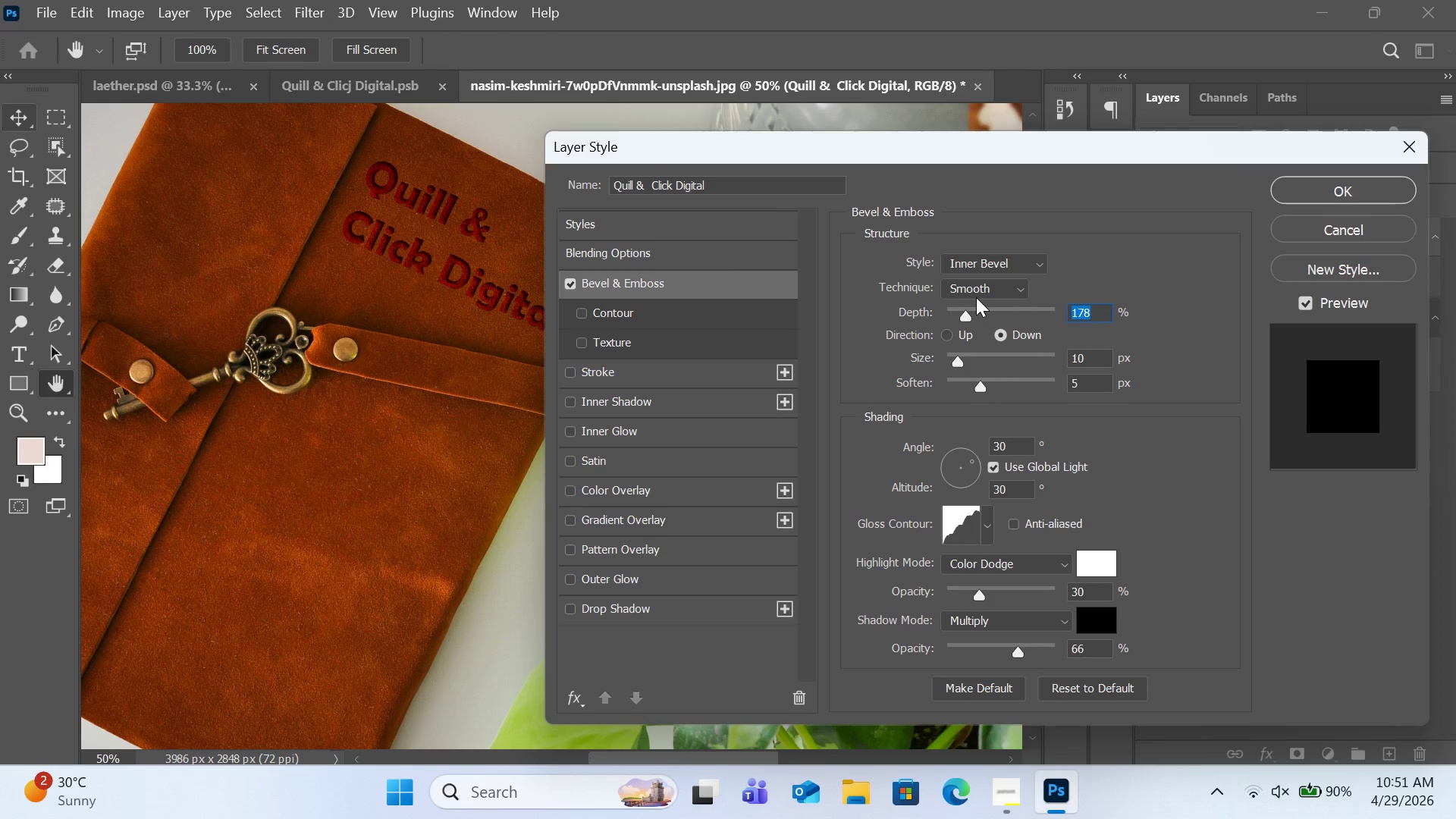 
left_click([976, 297])
 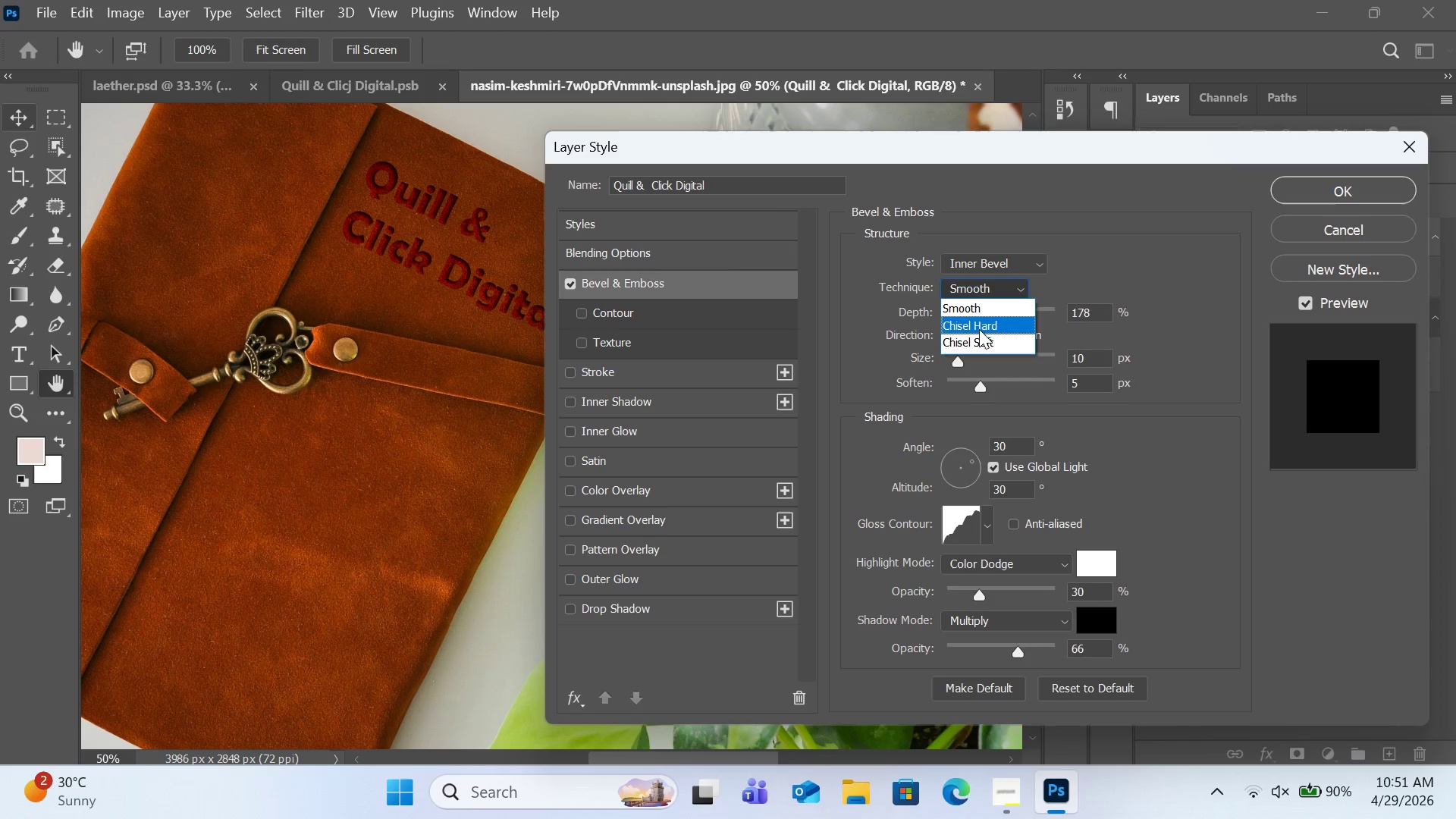 
left_click([979, 331])
 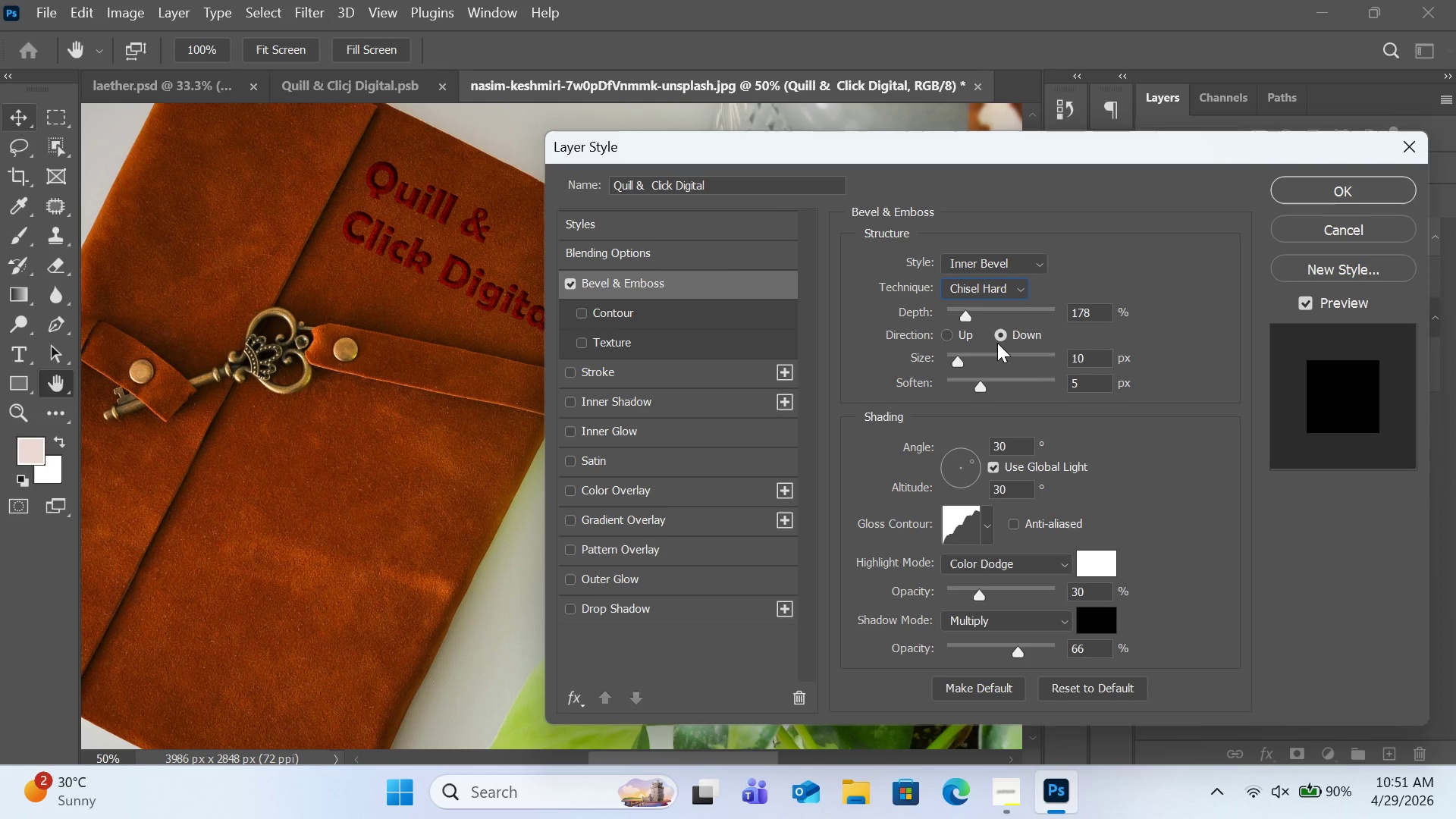 
wait(11.8)
 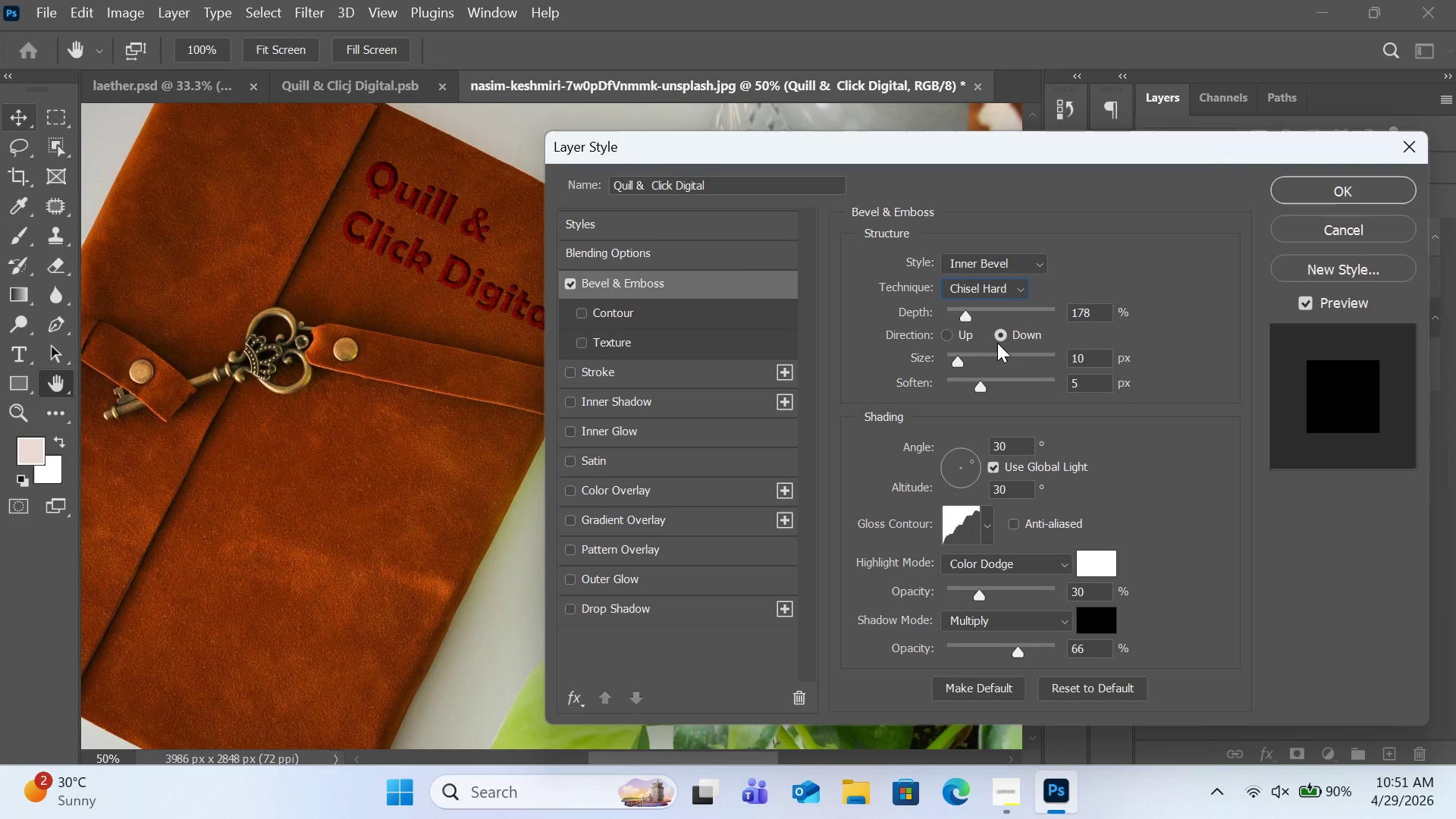 
left_click_drag(start_coordinate=[959, 361], to_coordinate=[949, 364])
 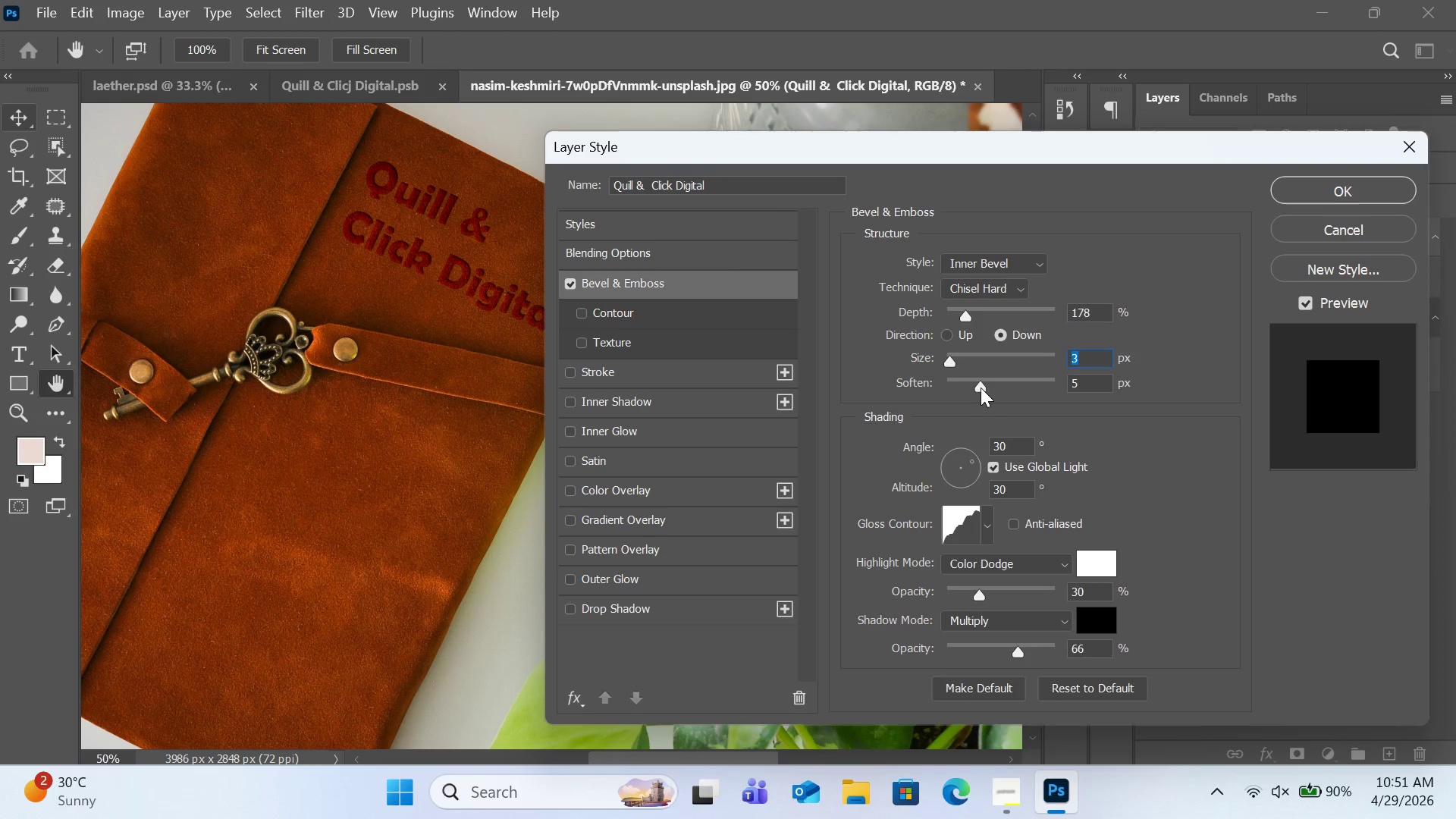 
left_click_drag(start_coordinate=[977, 388], to_coordinate=[956, 392])
 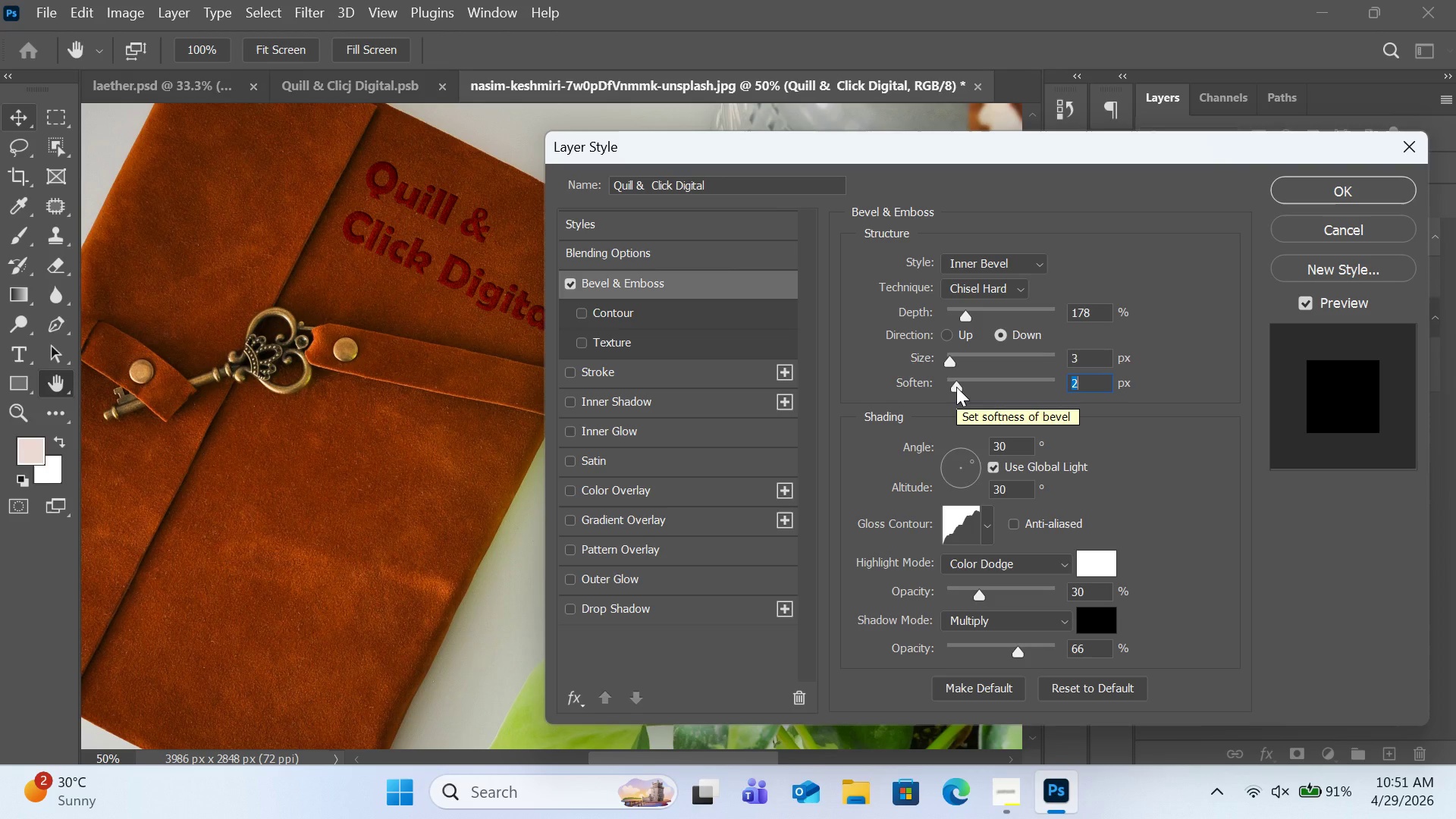 
wait(7.98)
 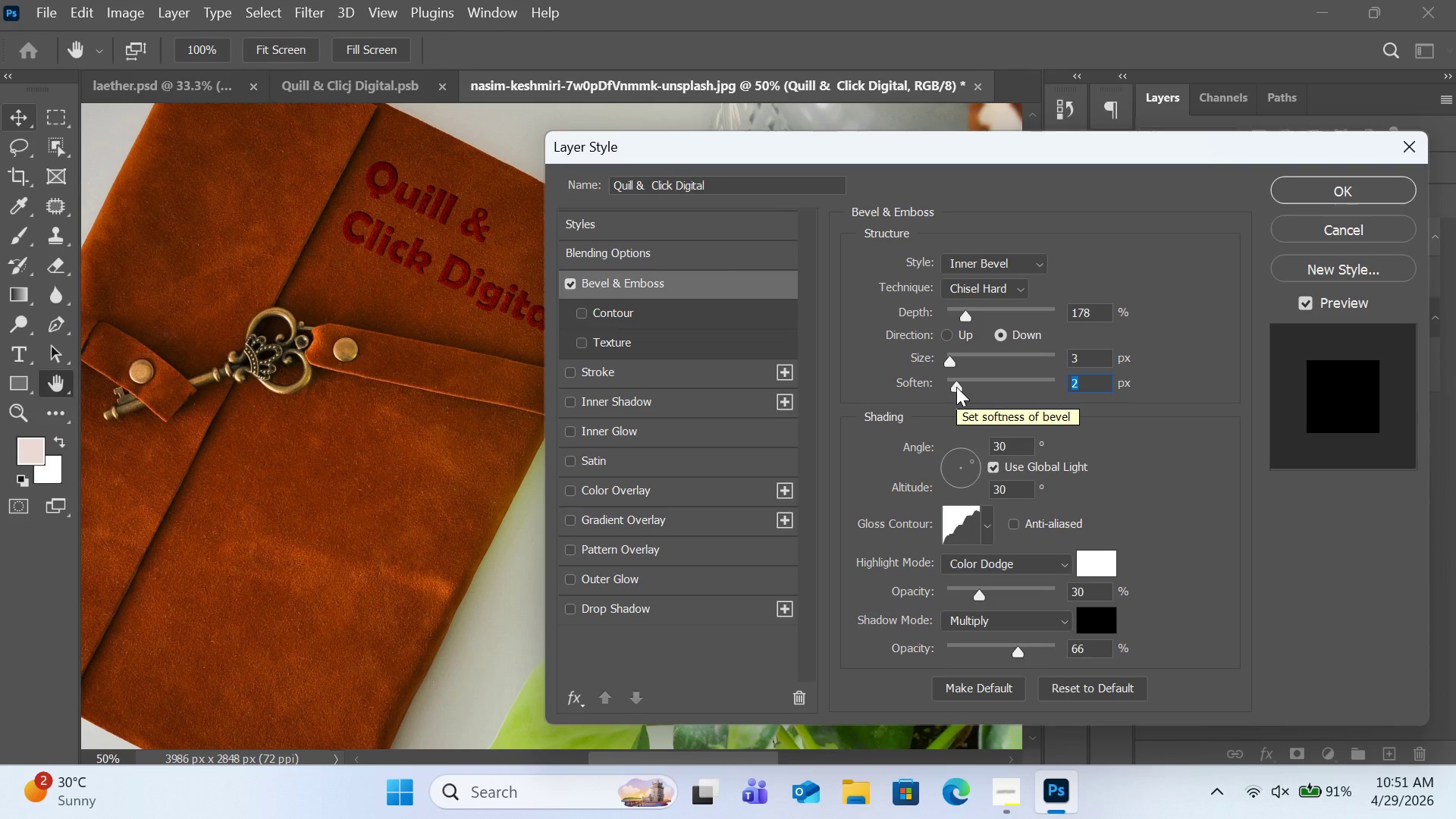 
left_click([725, 237])
 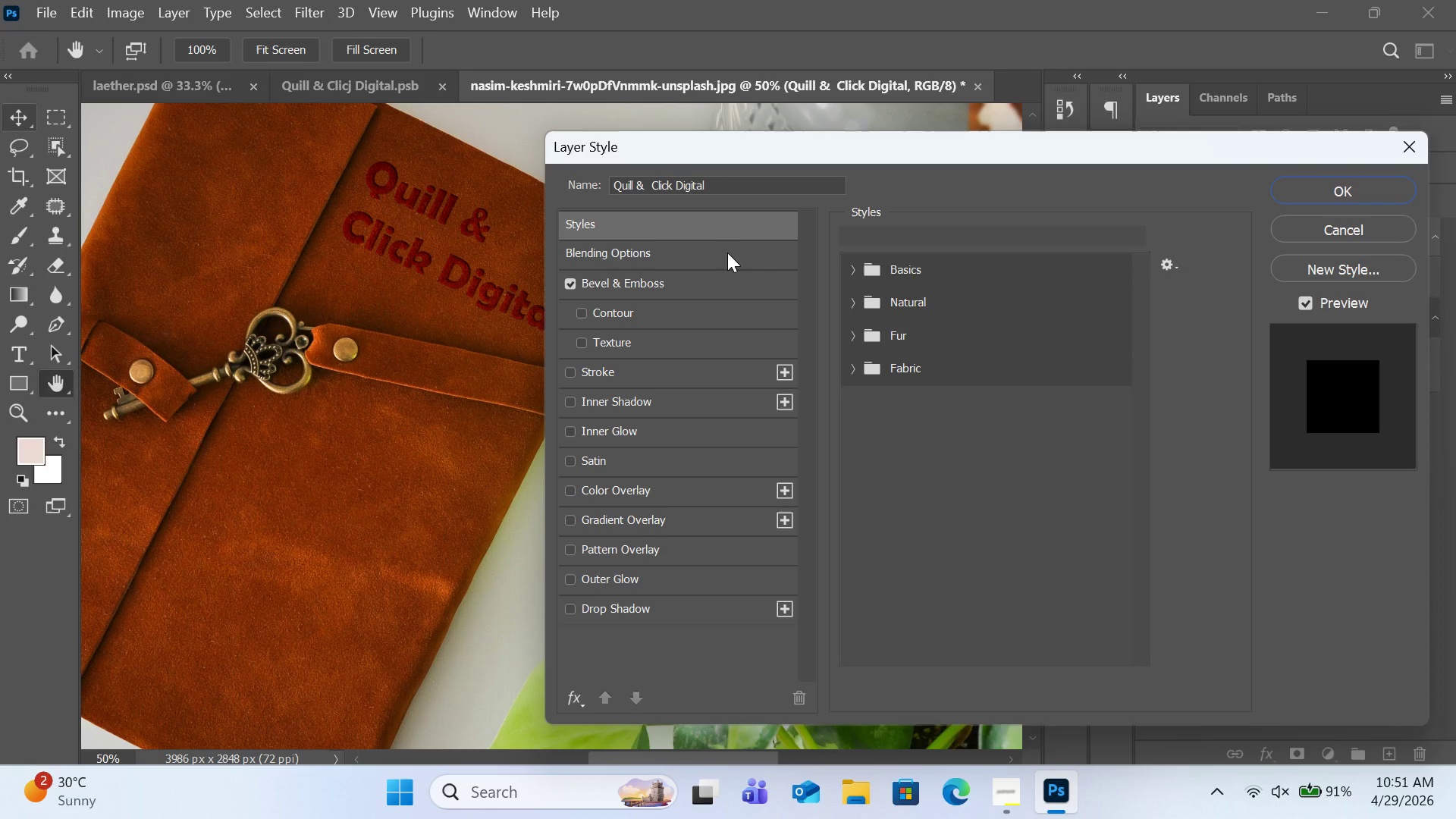 
left_click([727, 253])
 